 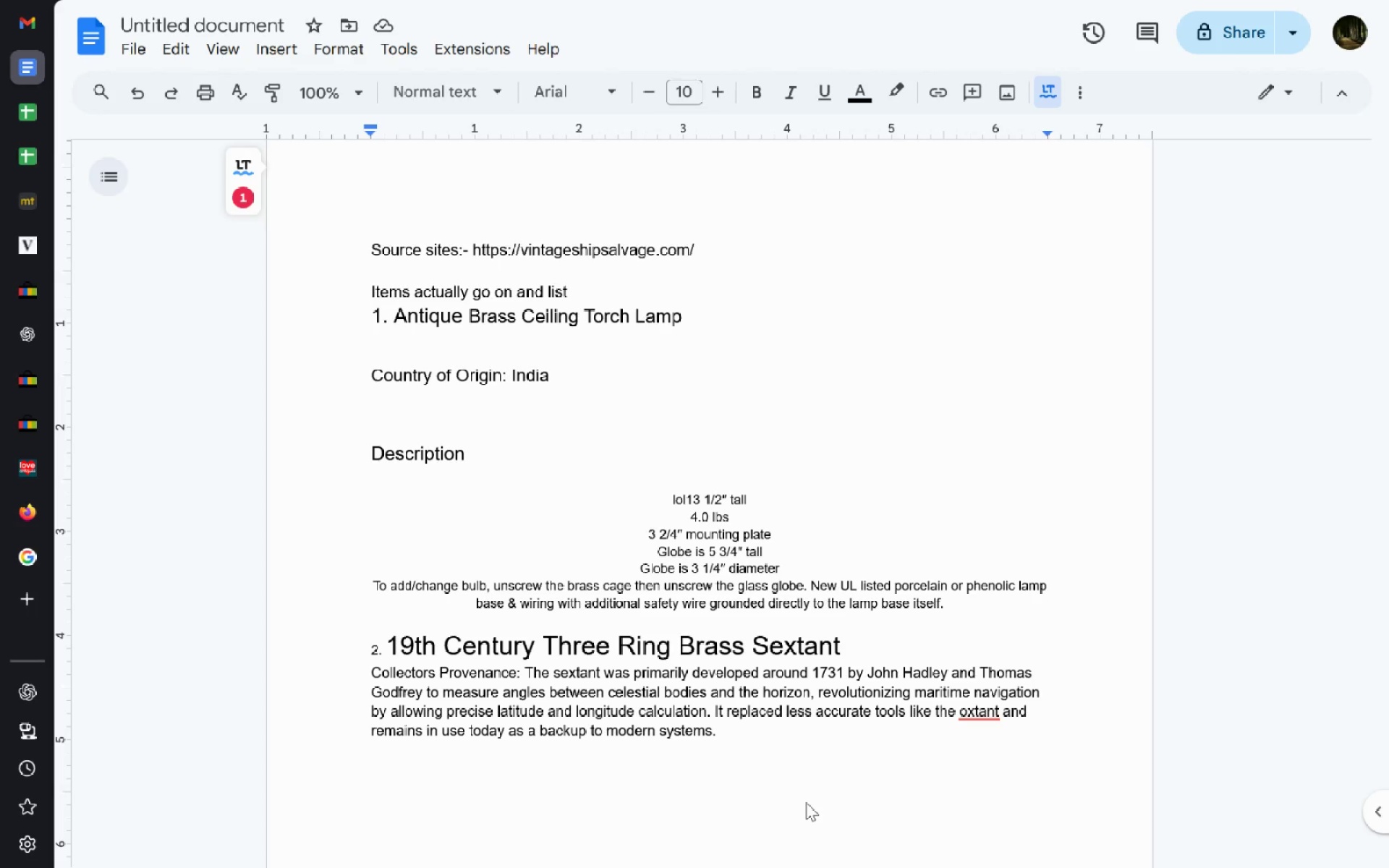 
type(This Three Ringed bra)
 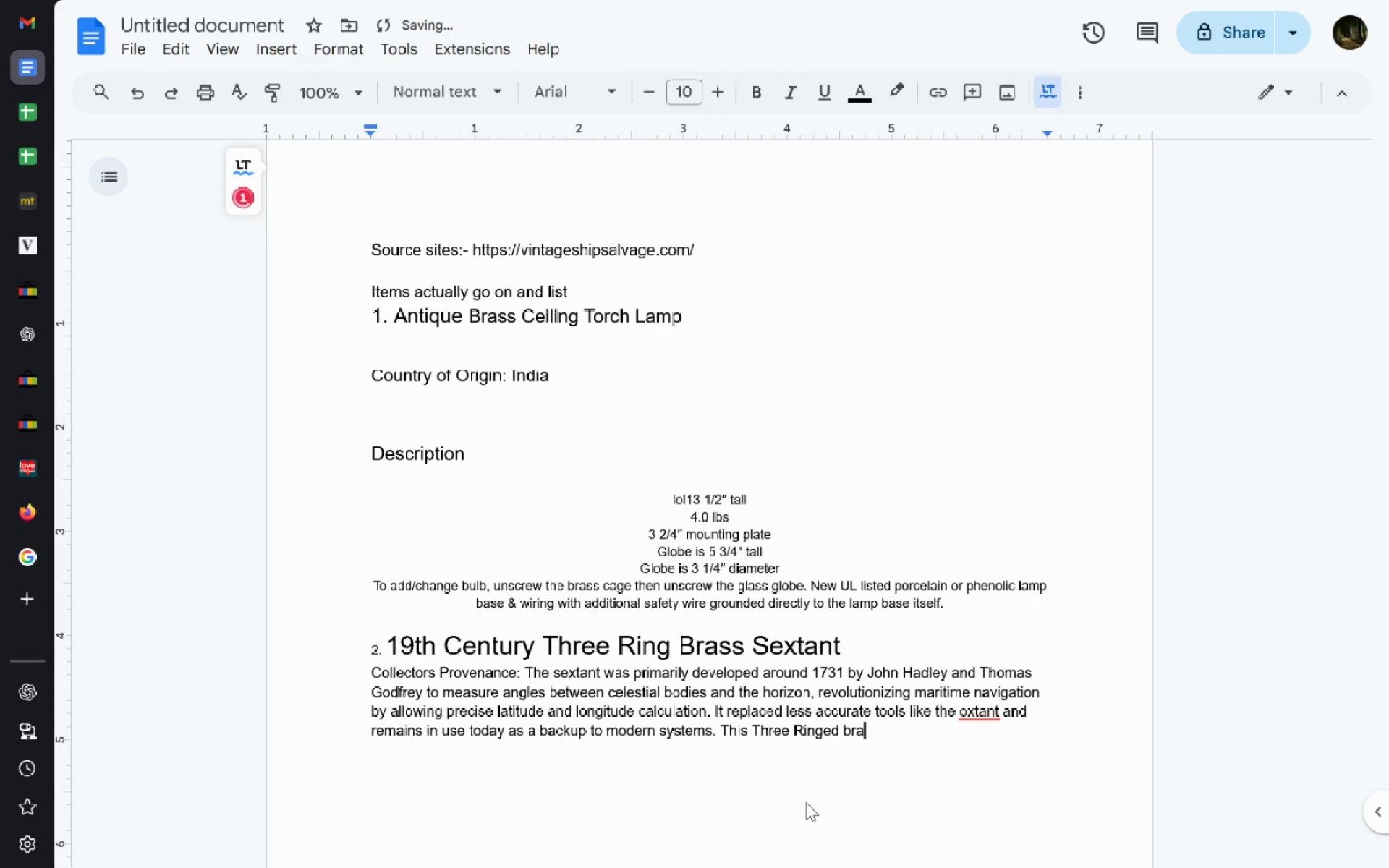 
key(Control+Backspace)
 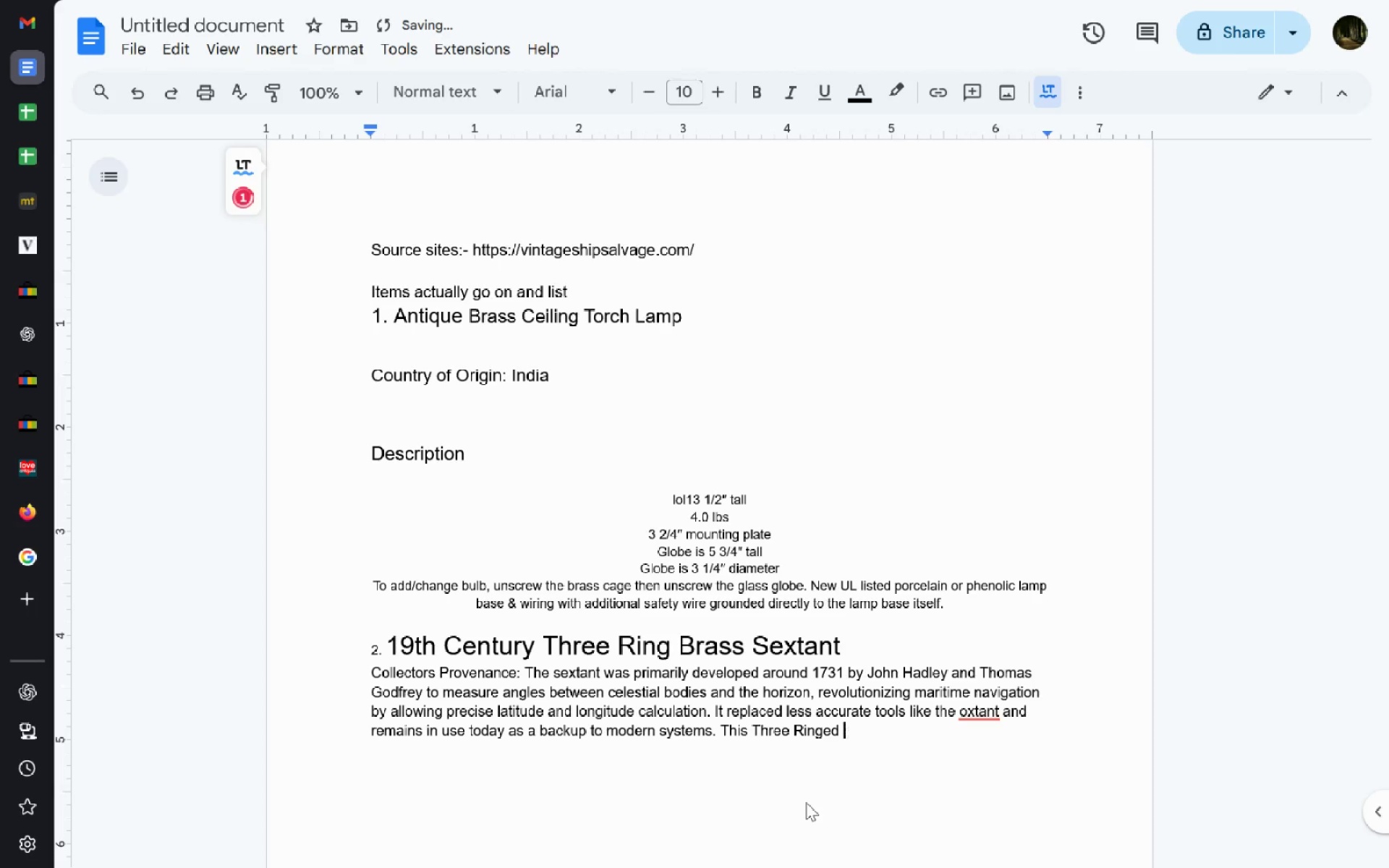 
key(Control+Backspace)
 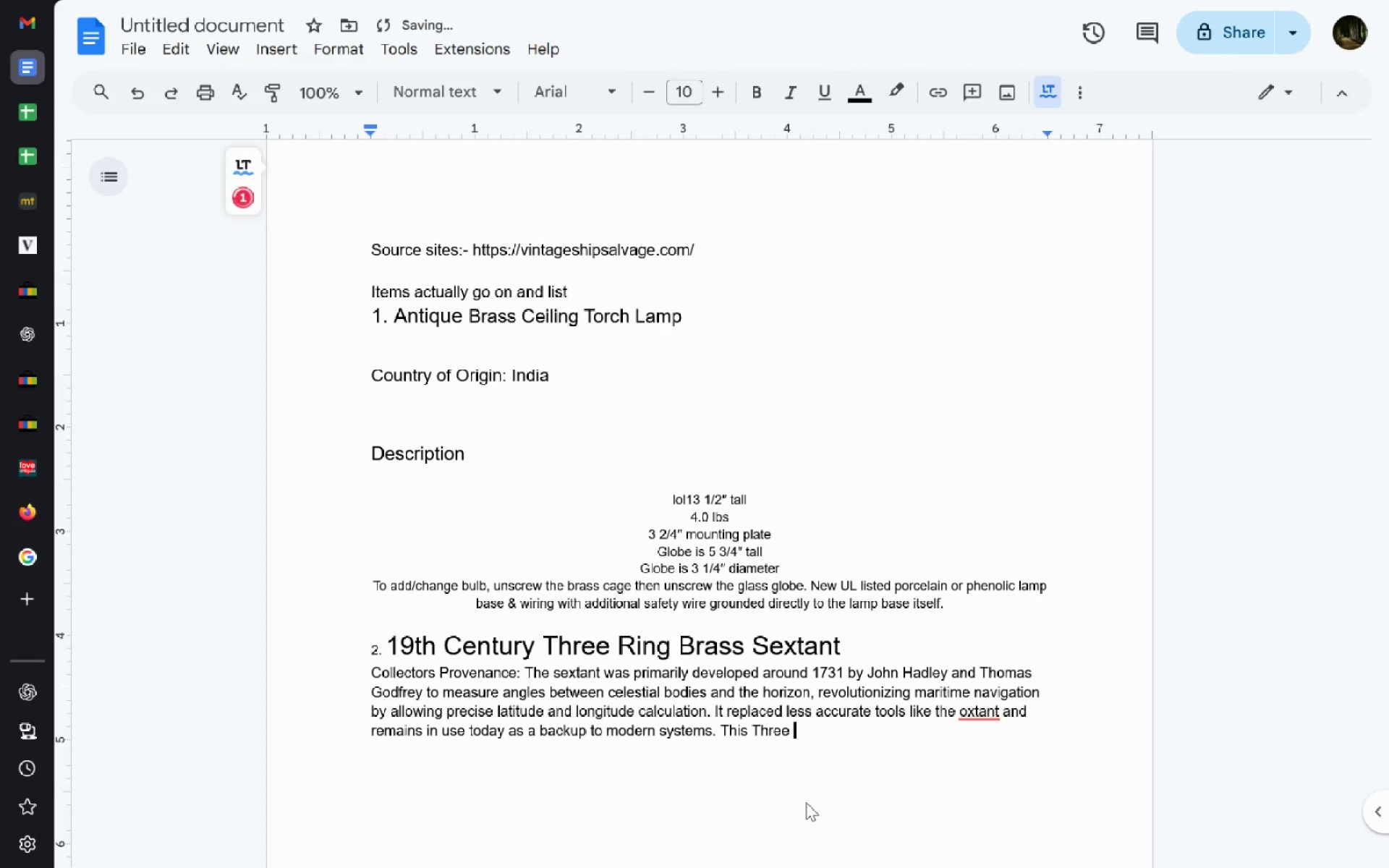 
key(Control+Backspace)
 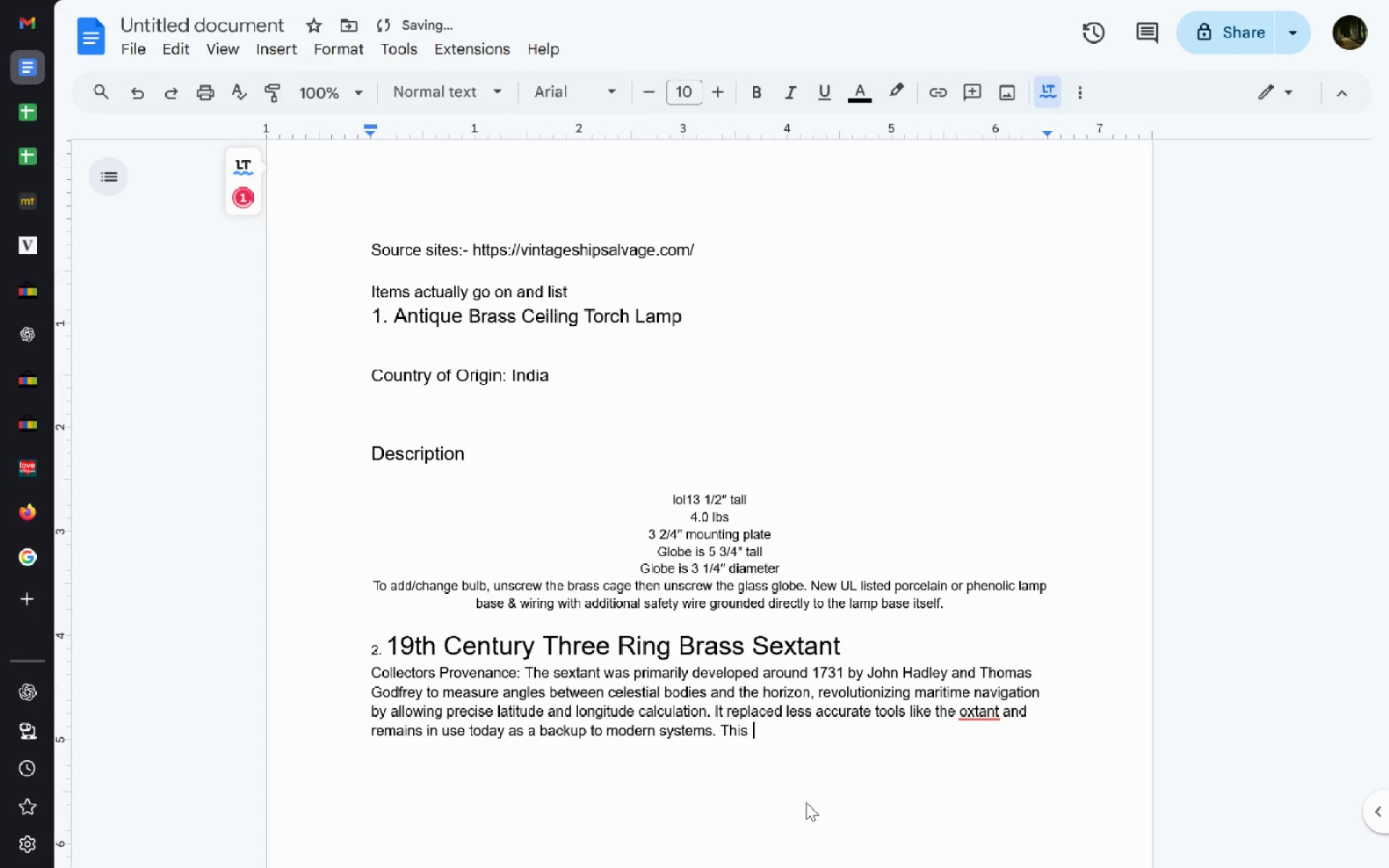 
type(three ringed brss sextant allows )
 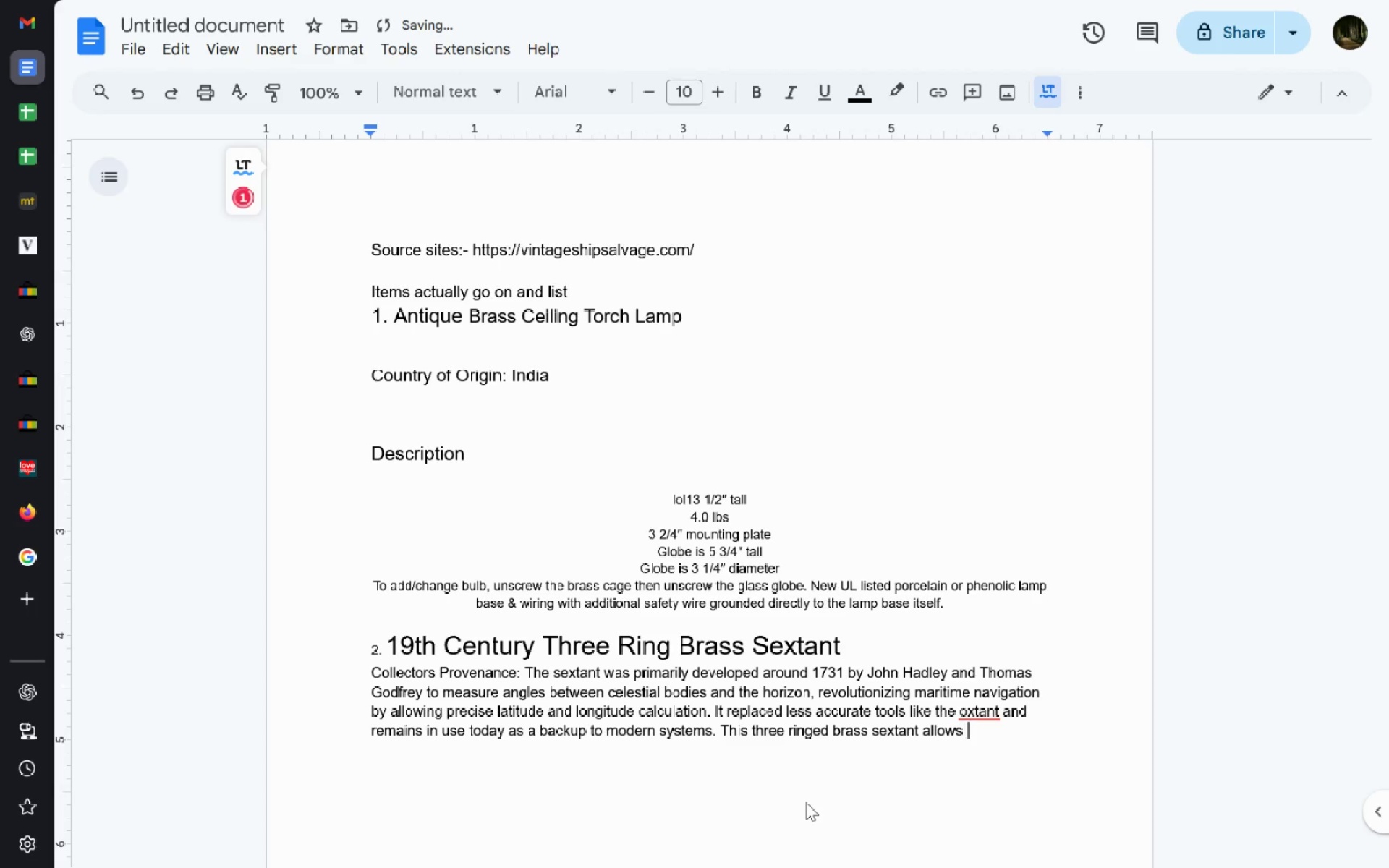 
wait(6.67)
 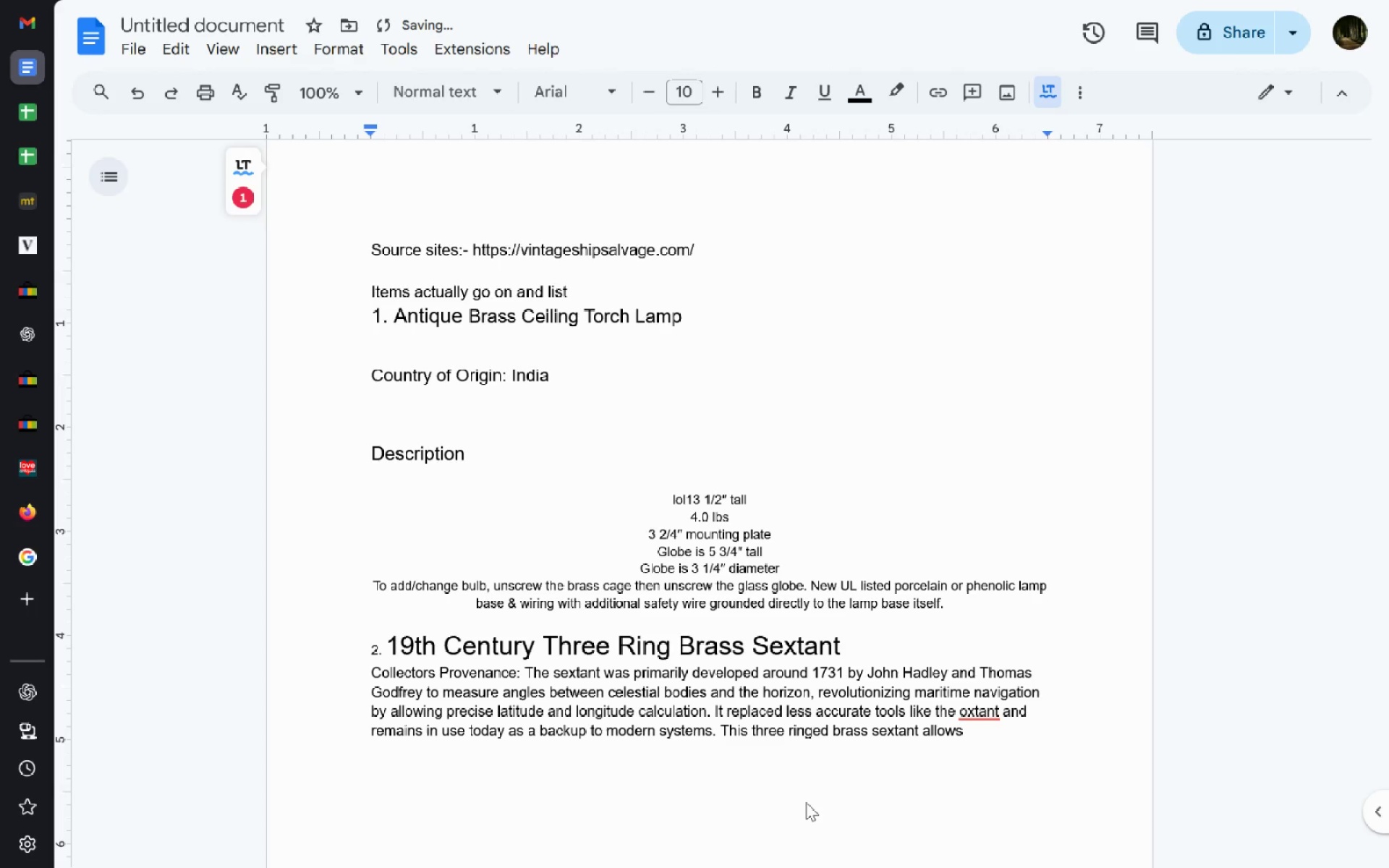 
type(precise )
 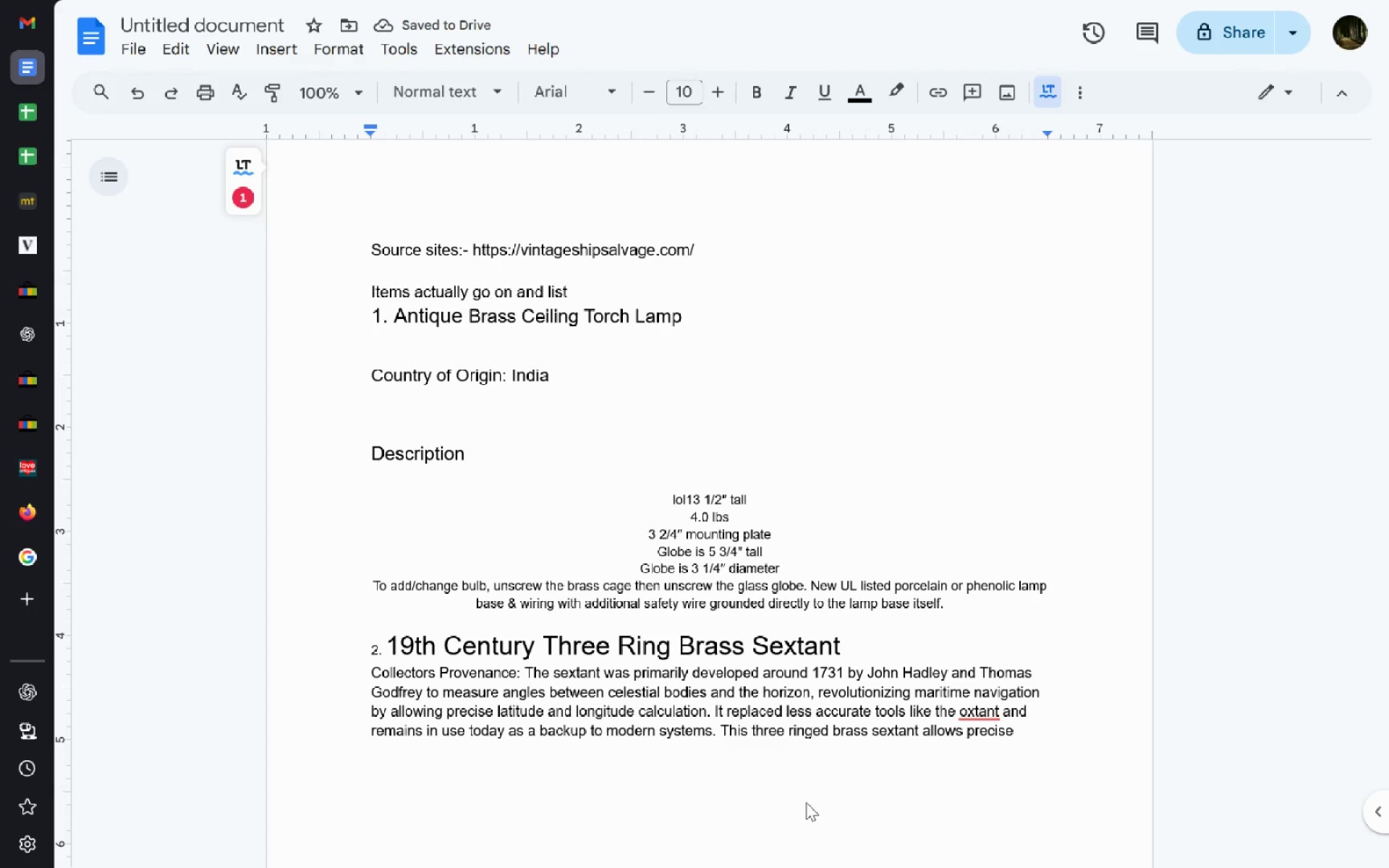 
type(loca)
 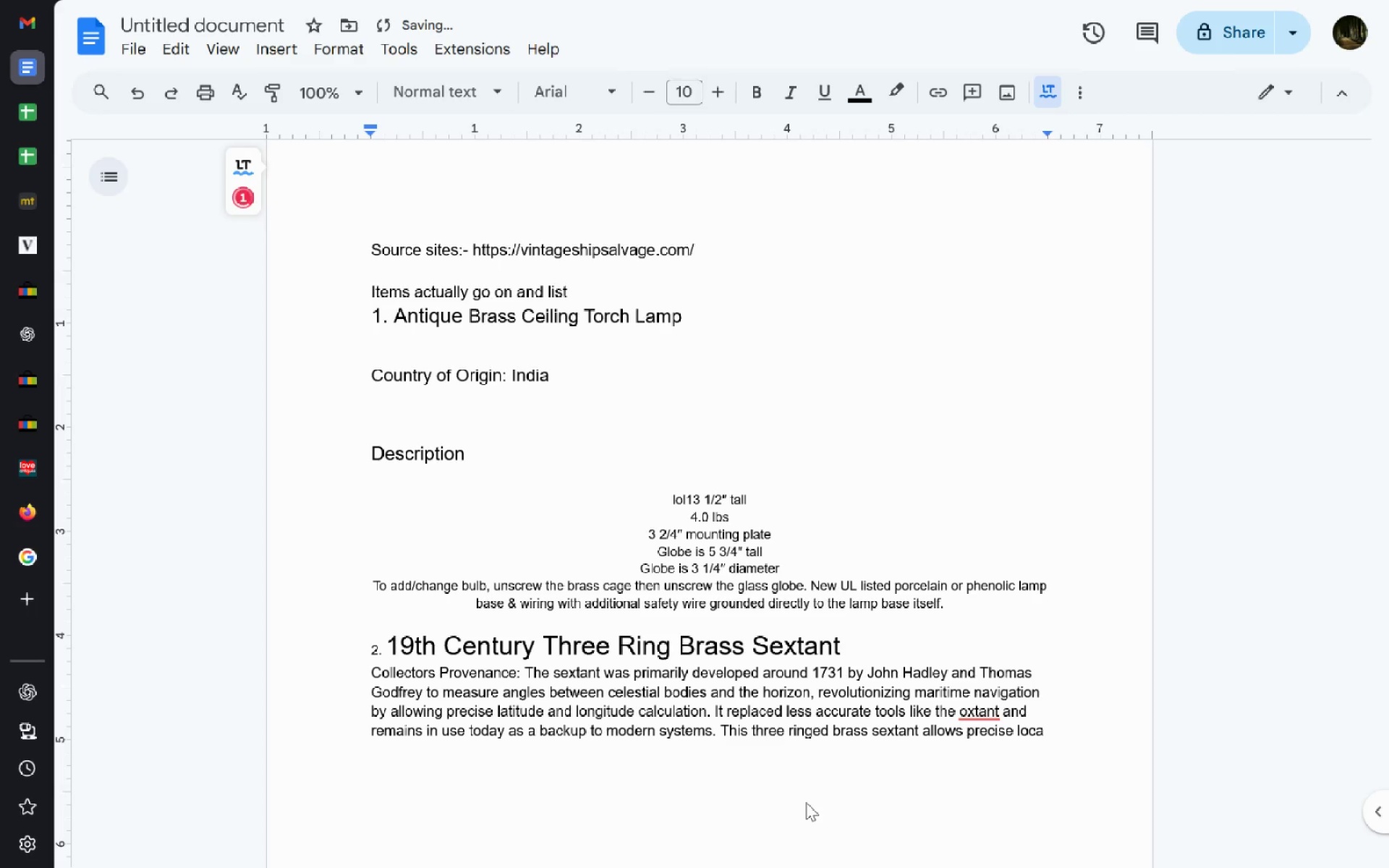 
key(Control+Backspace)
 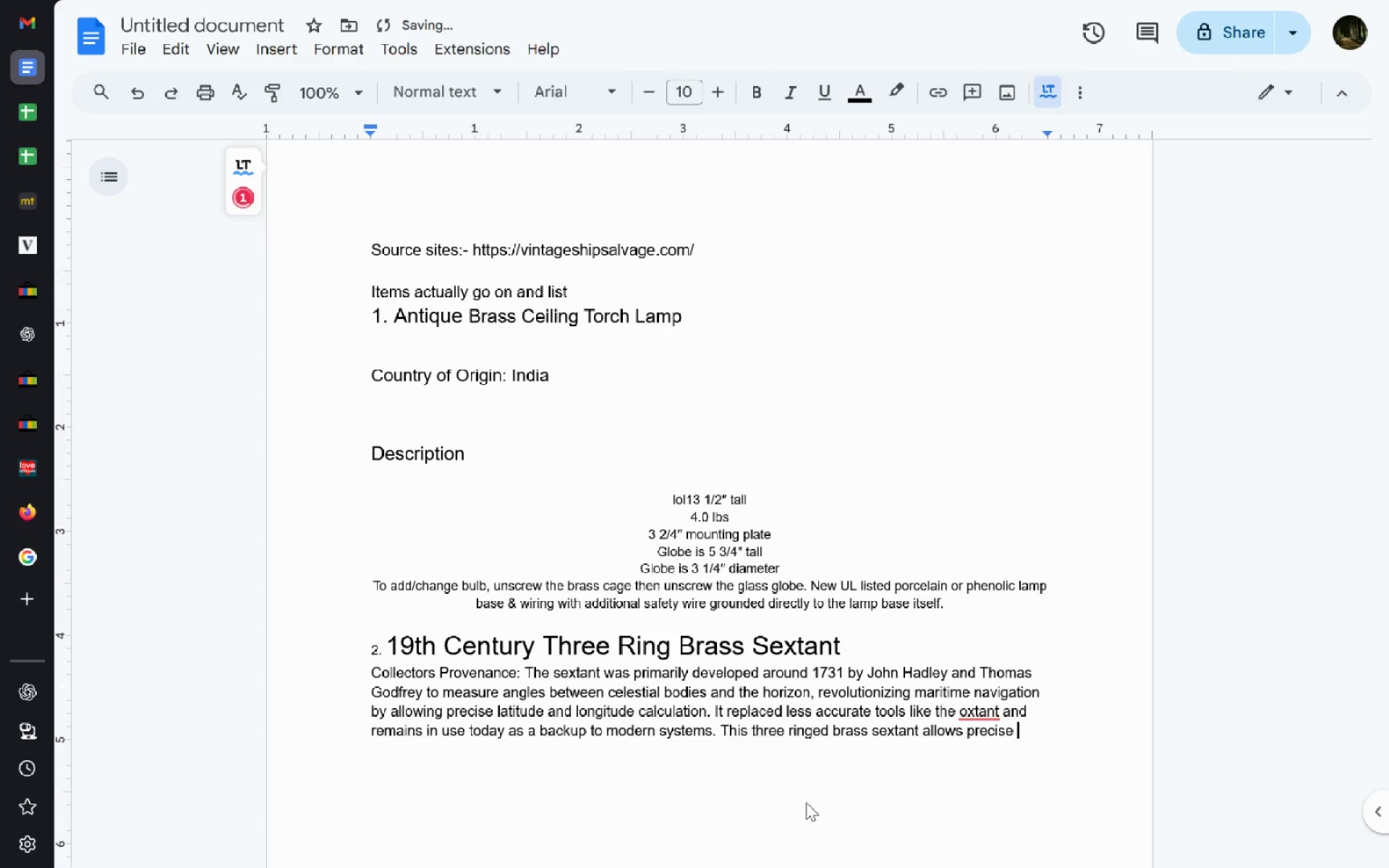 
key(Control+Backspace)
 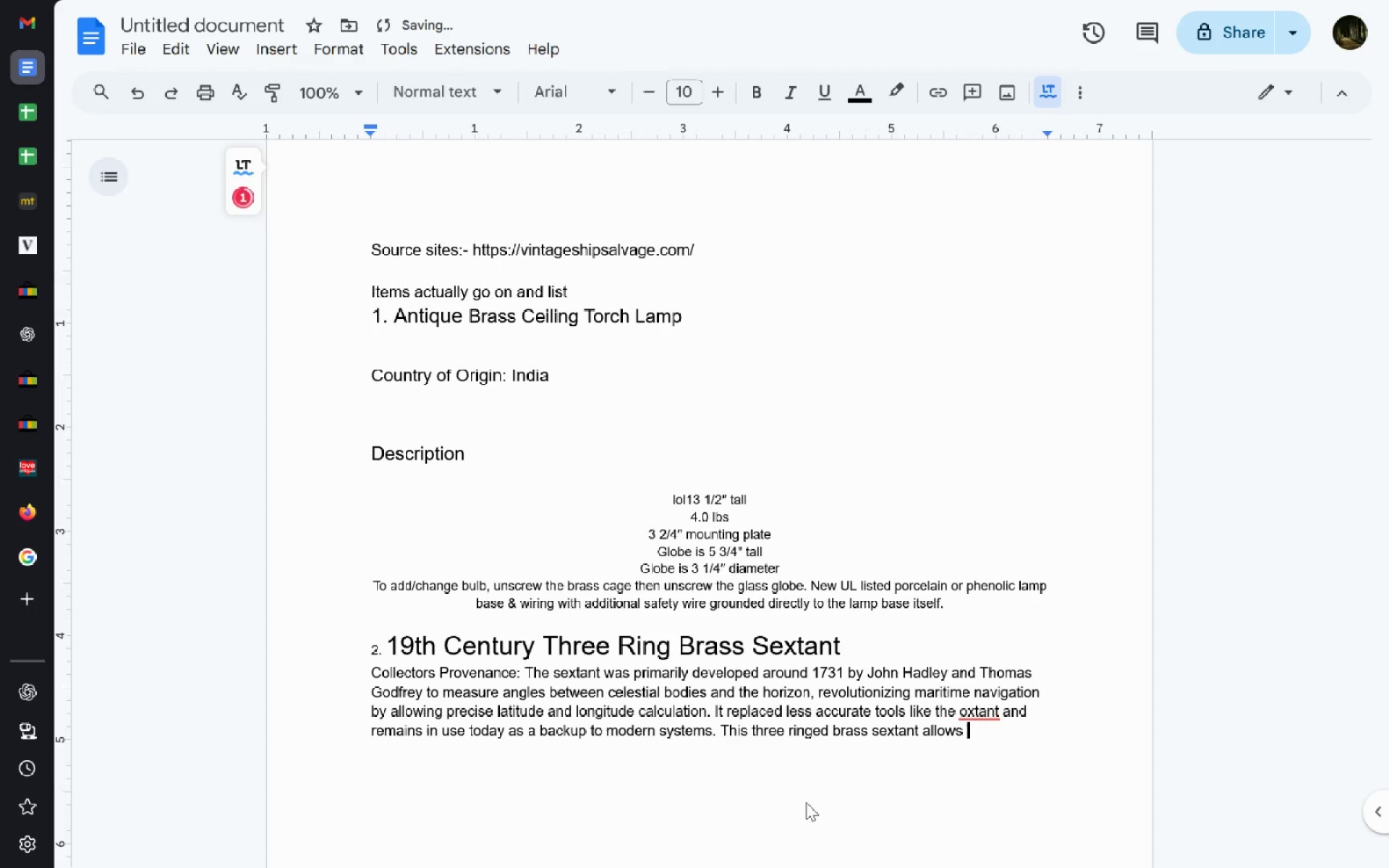 
key(Control+Backspace)
 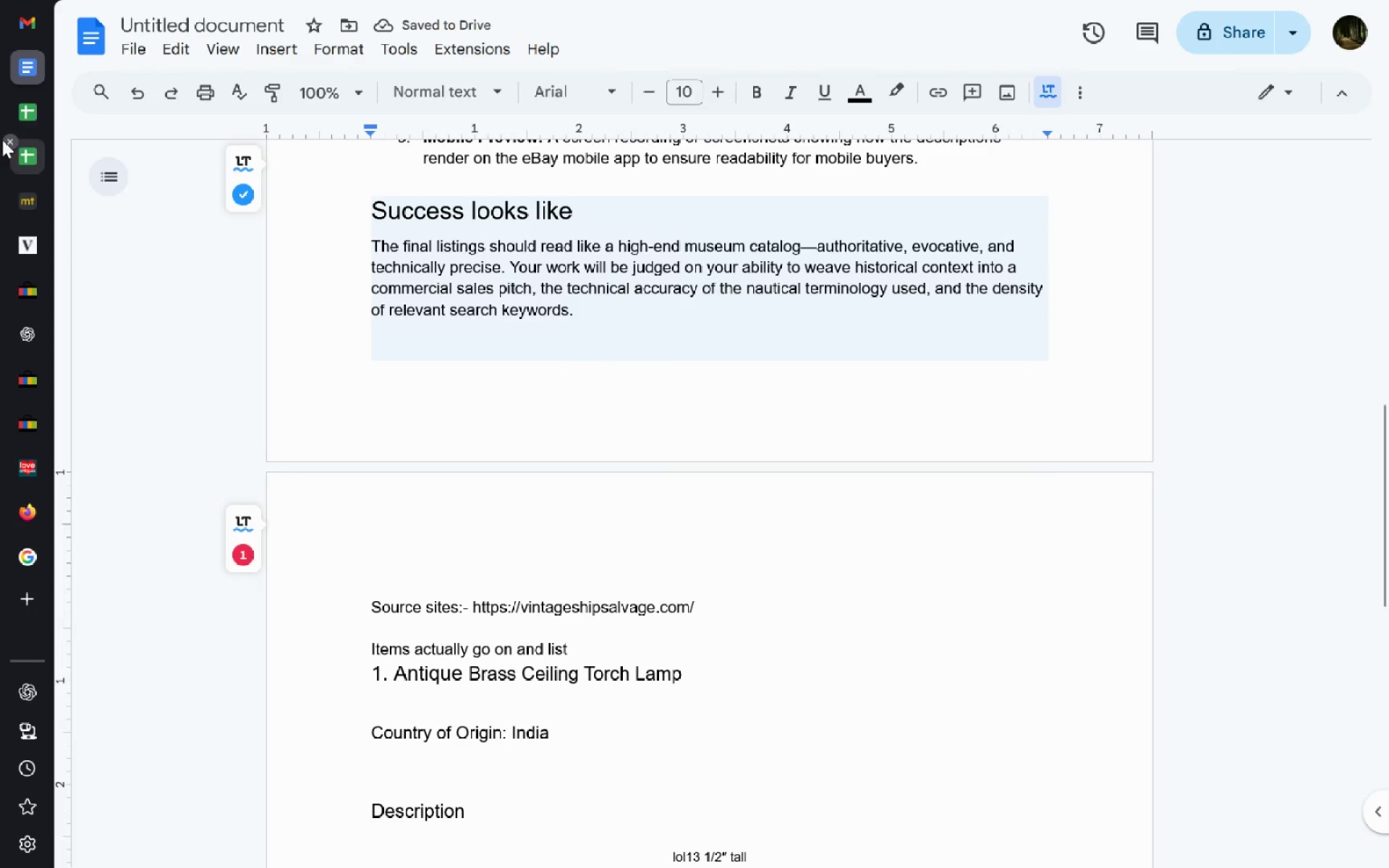 
left_click([33, 112])
 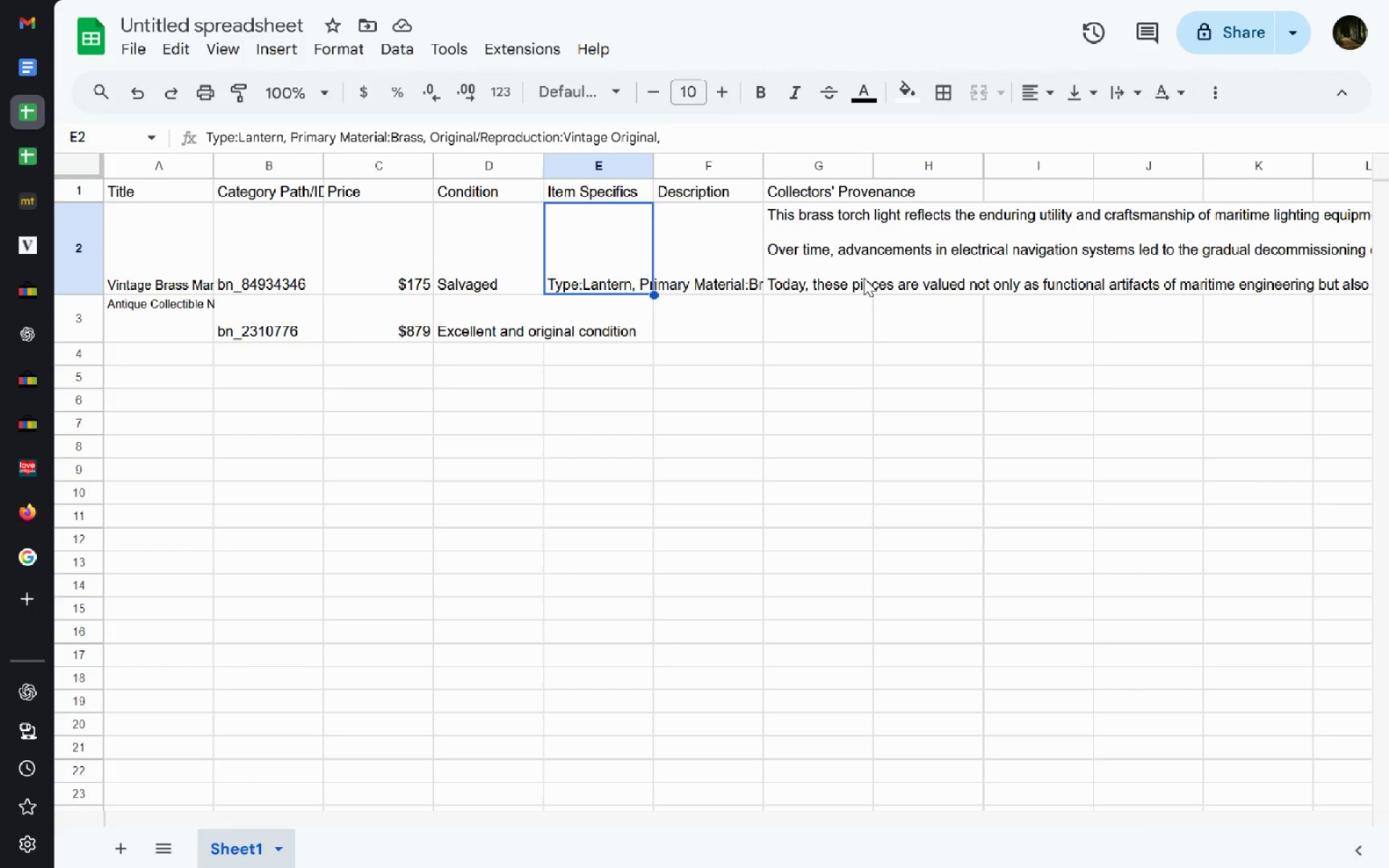 
double_click([864, 278])
 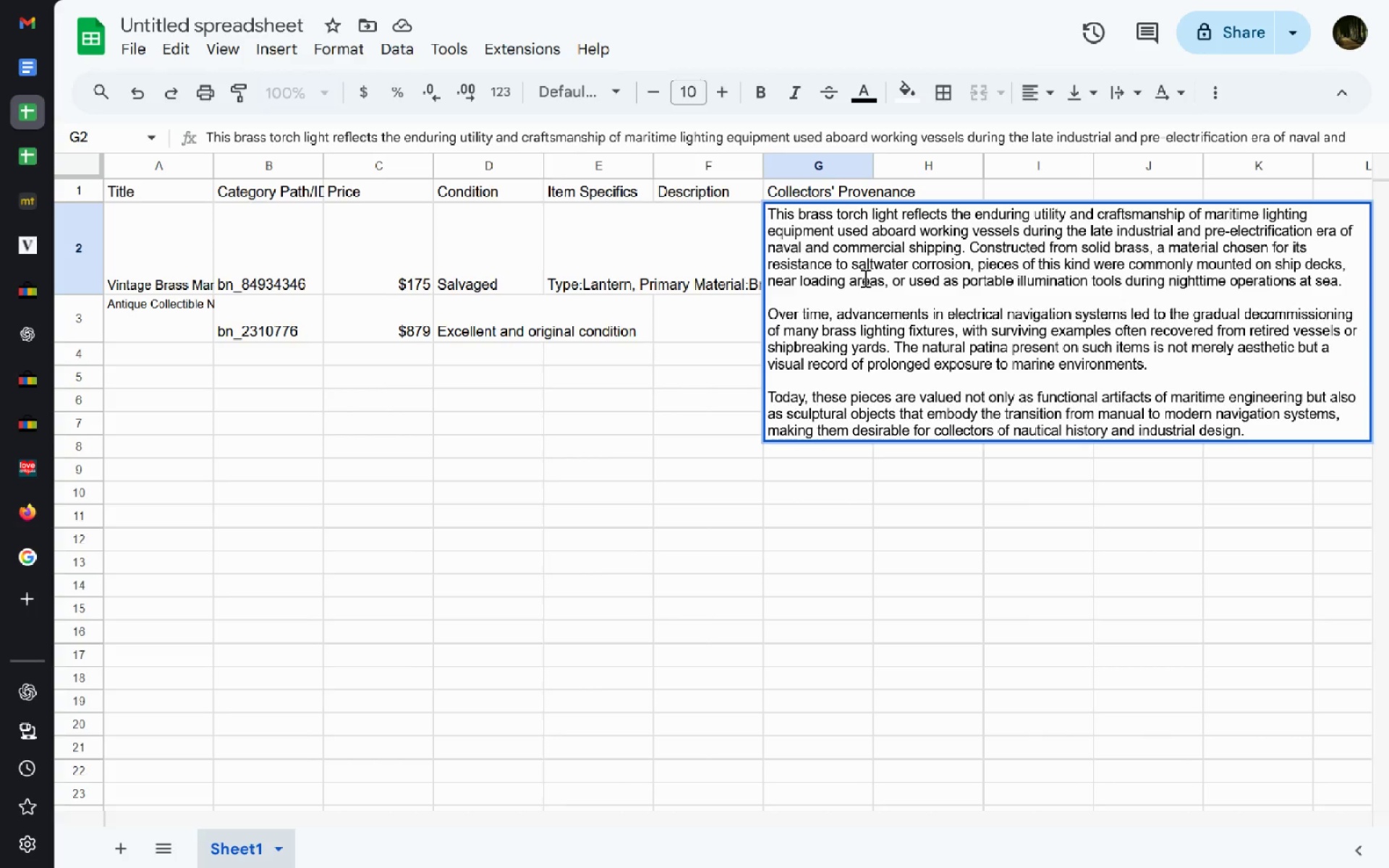 
wait(8.06)
 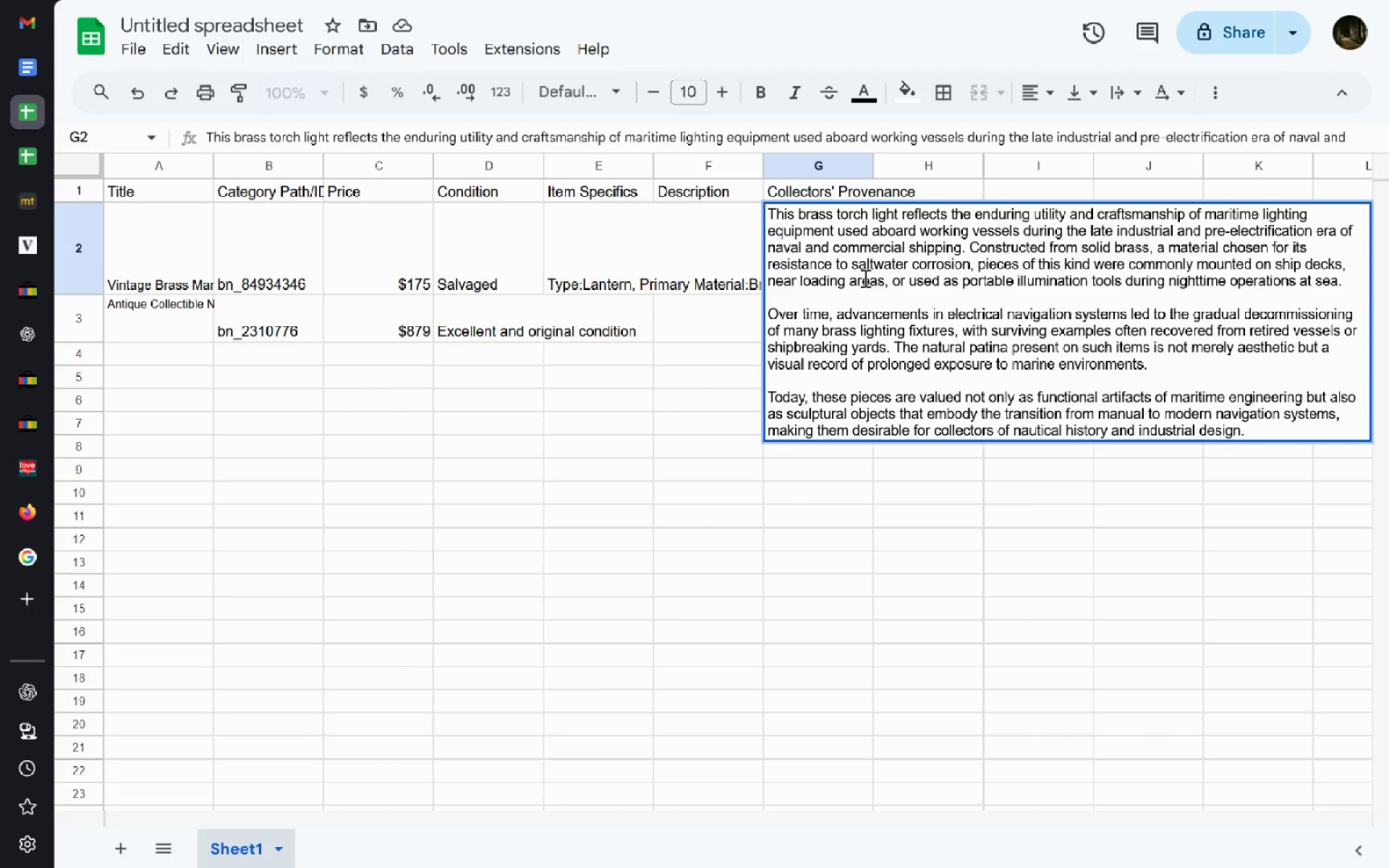 
left_click([35, 76])
 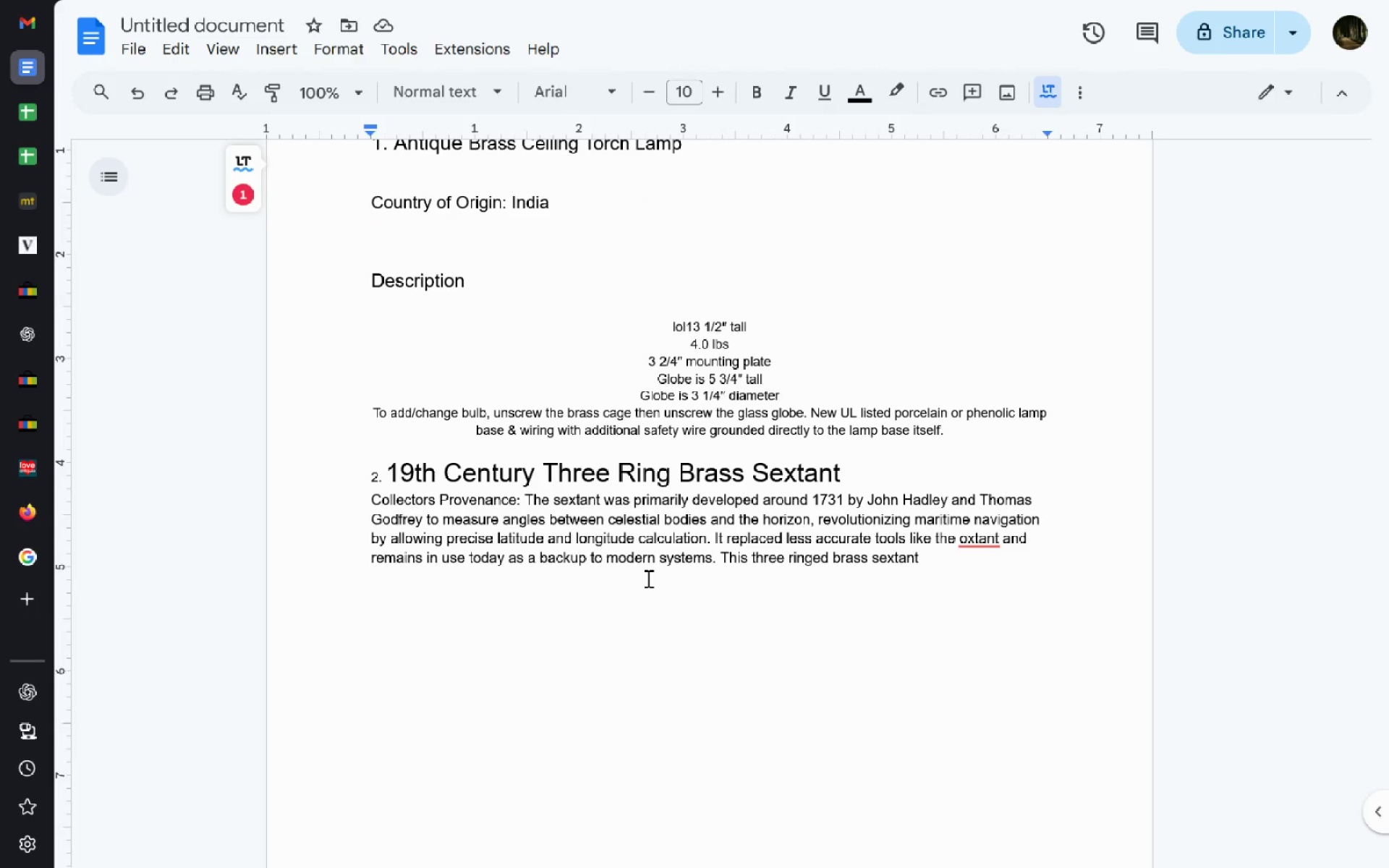 
wait(7.75)
 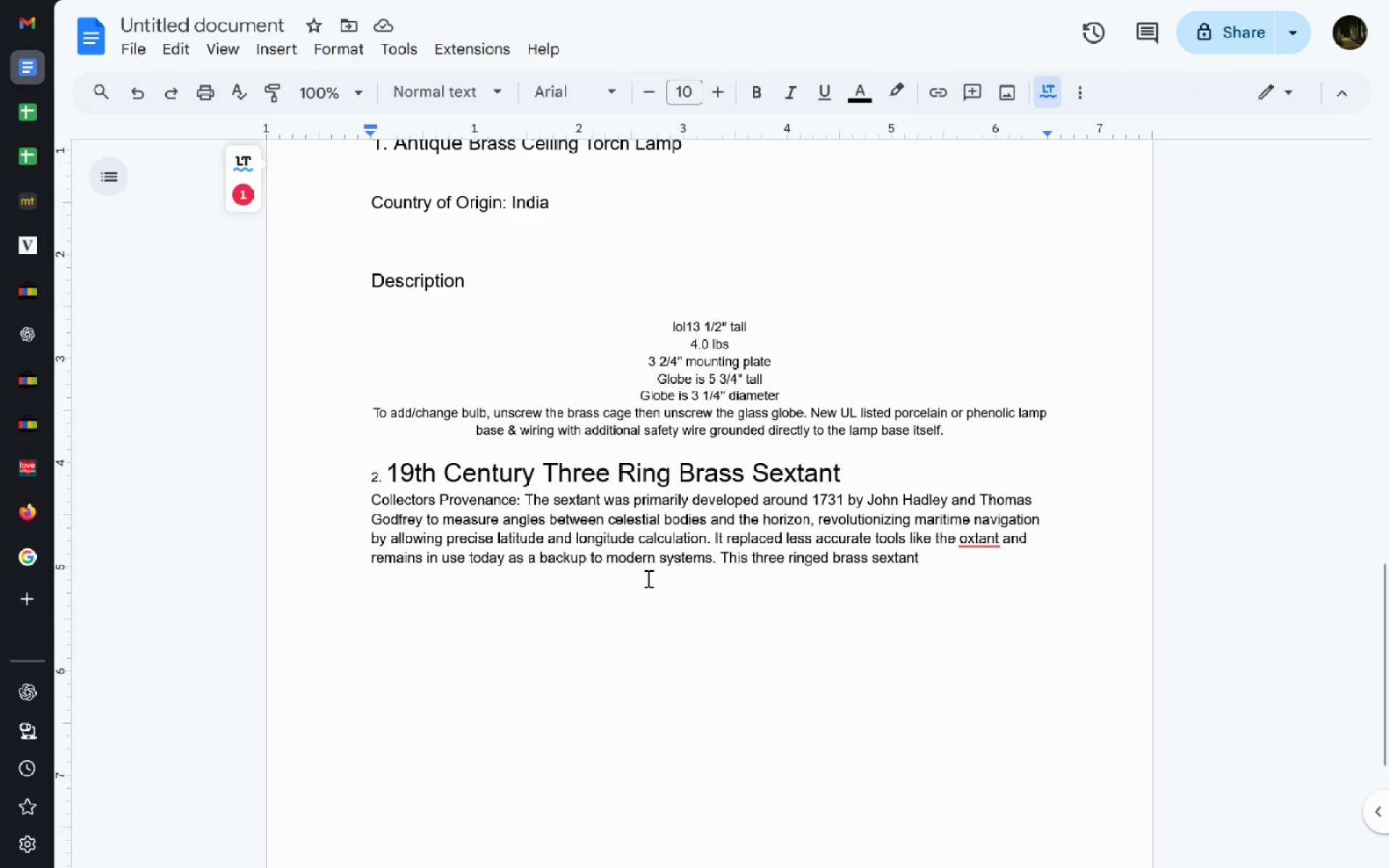 
type(enco)
 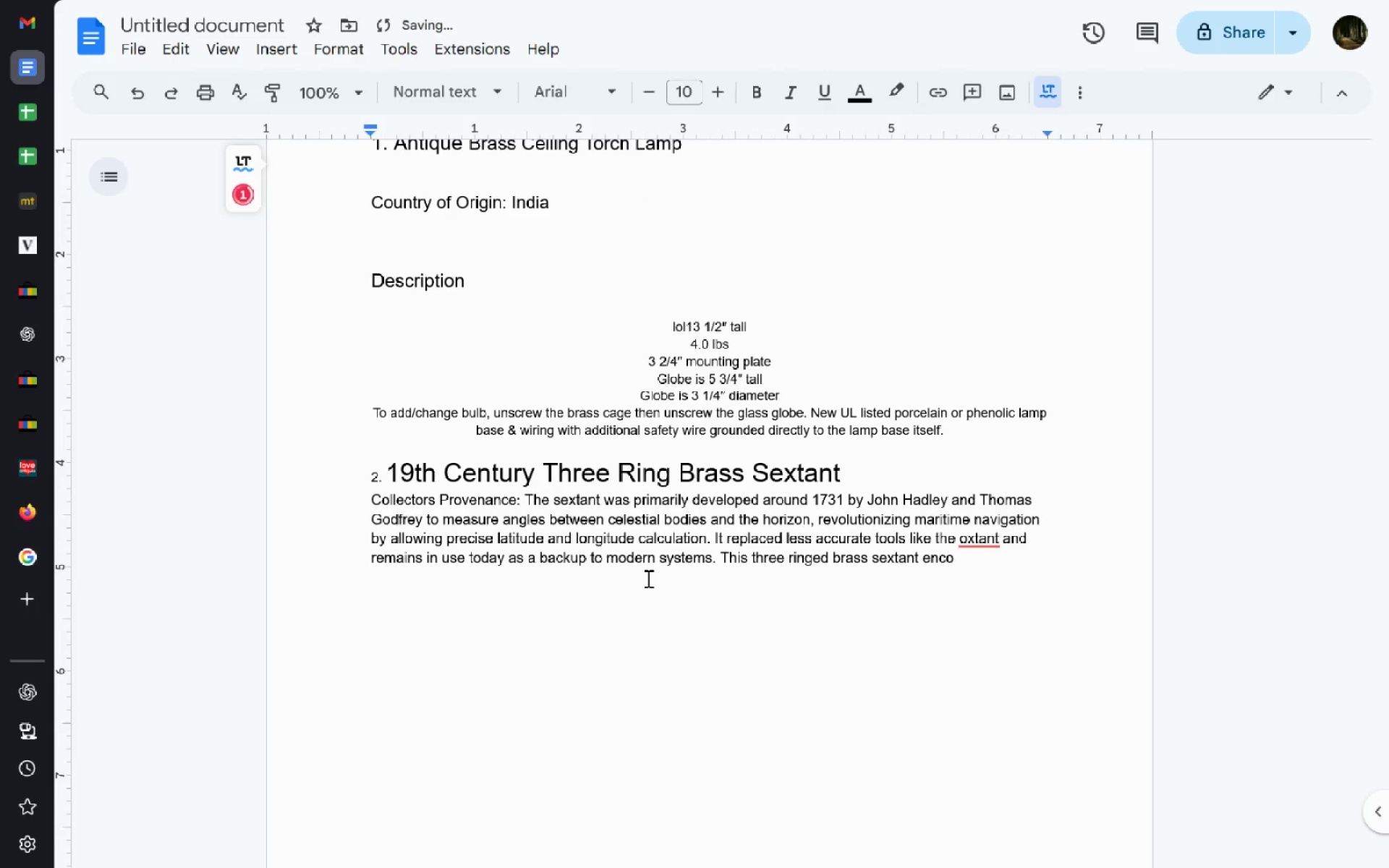 
key(Control+ControlLeft)
 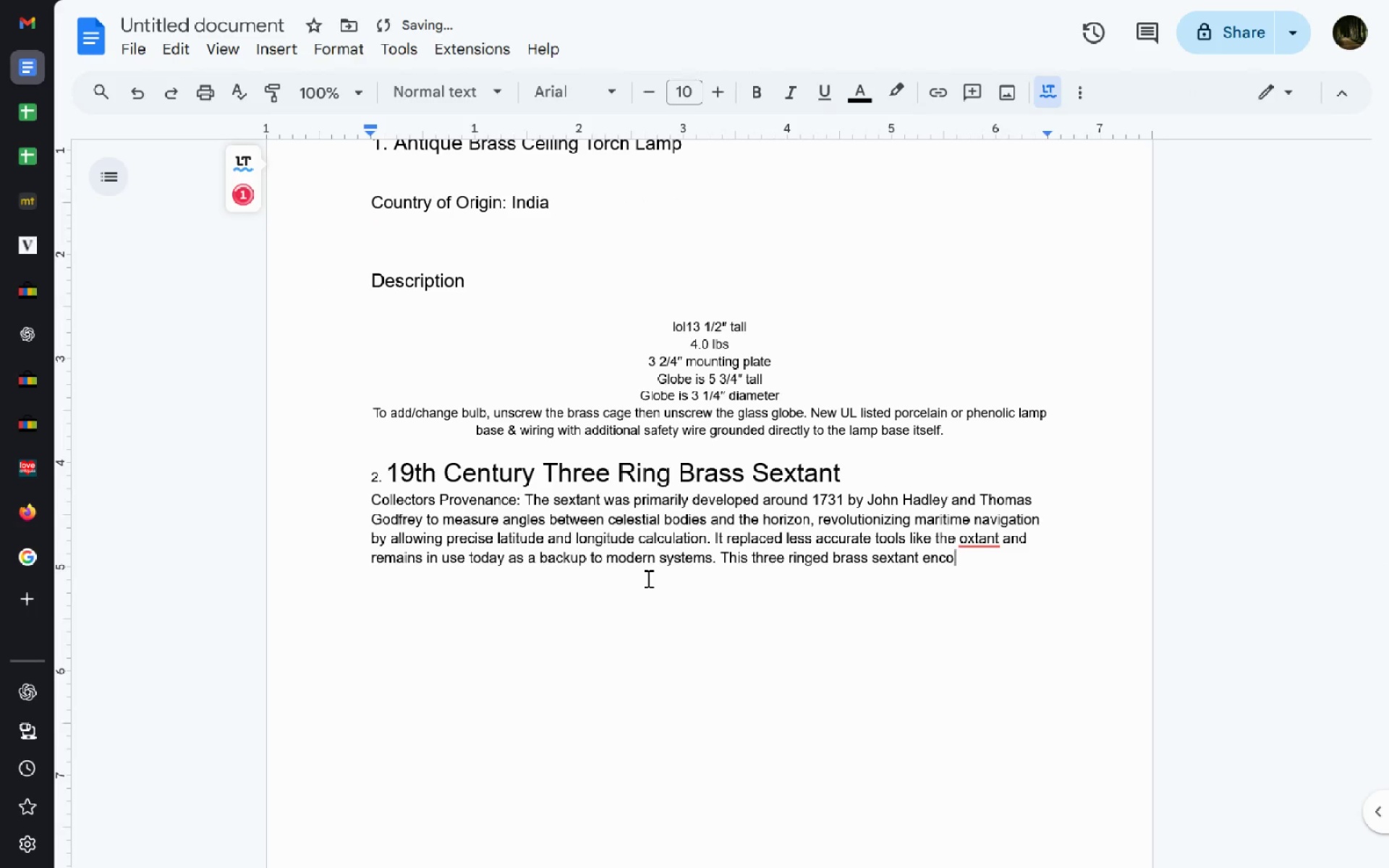 
key(Control+Backspace)
 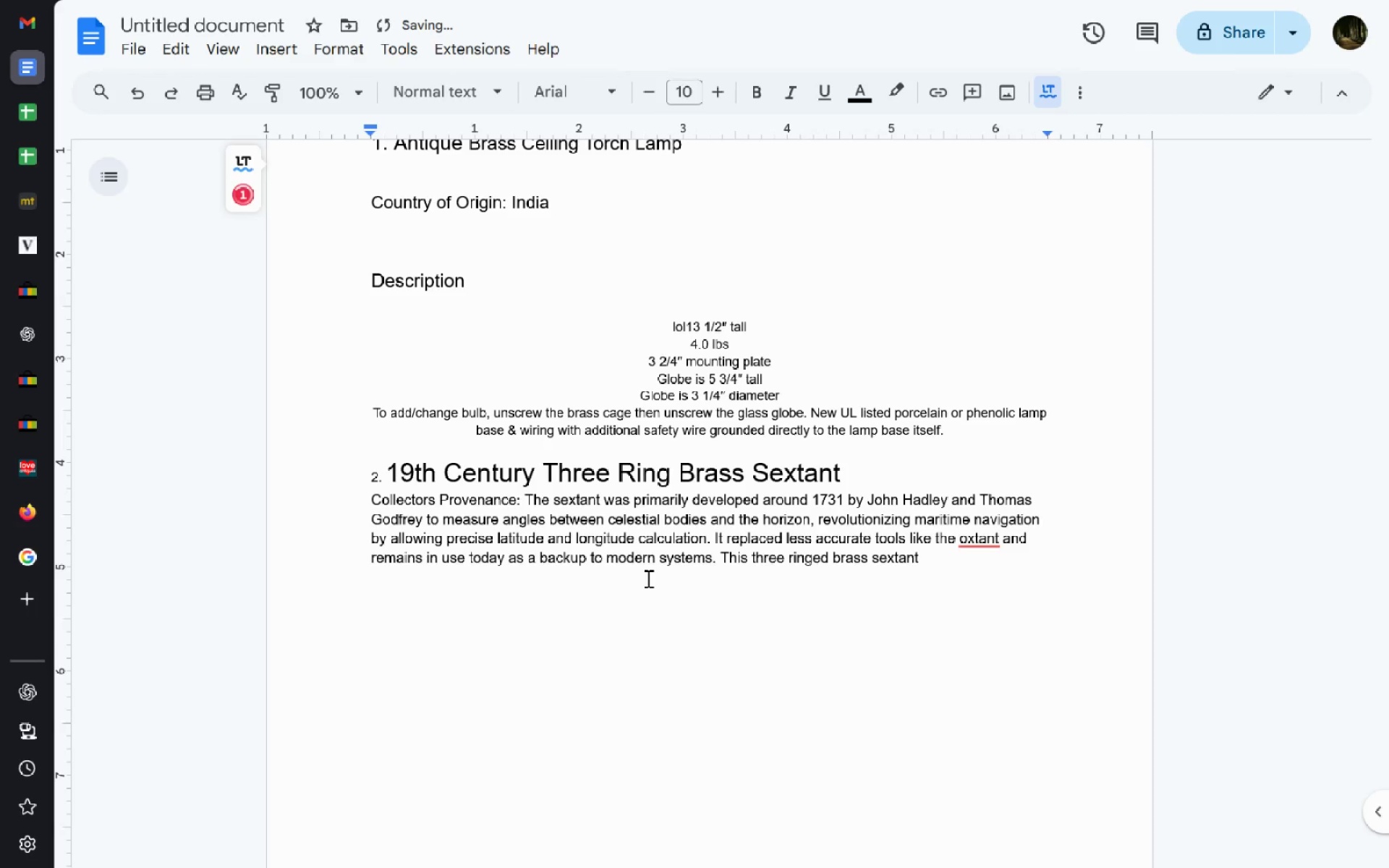 
type(stands for what ti)
key(Backspace)
key(Backspace)
type(it means to find your place in this )
 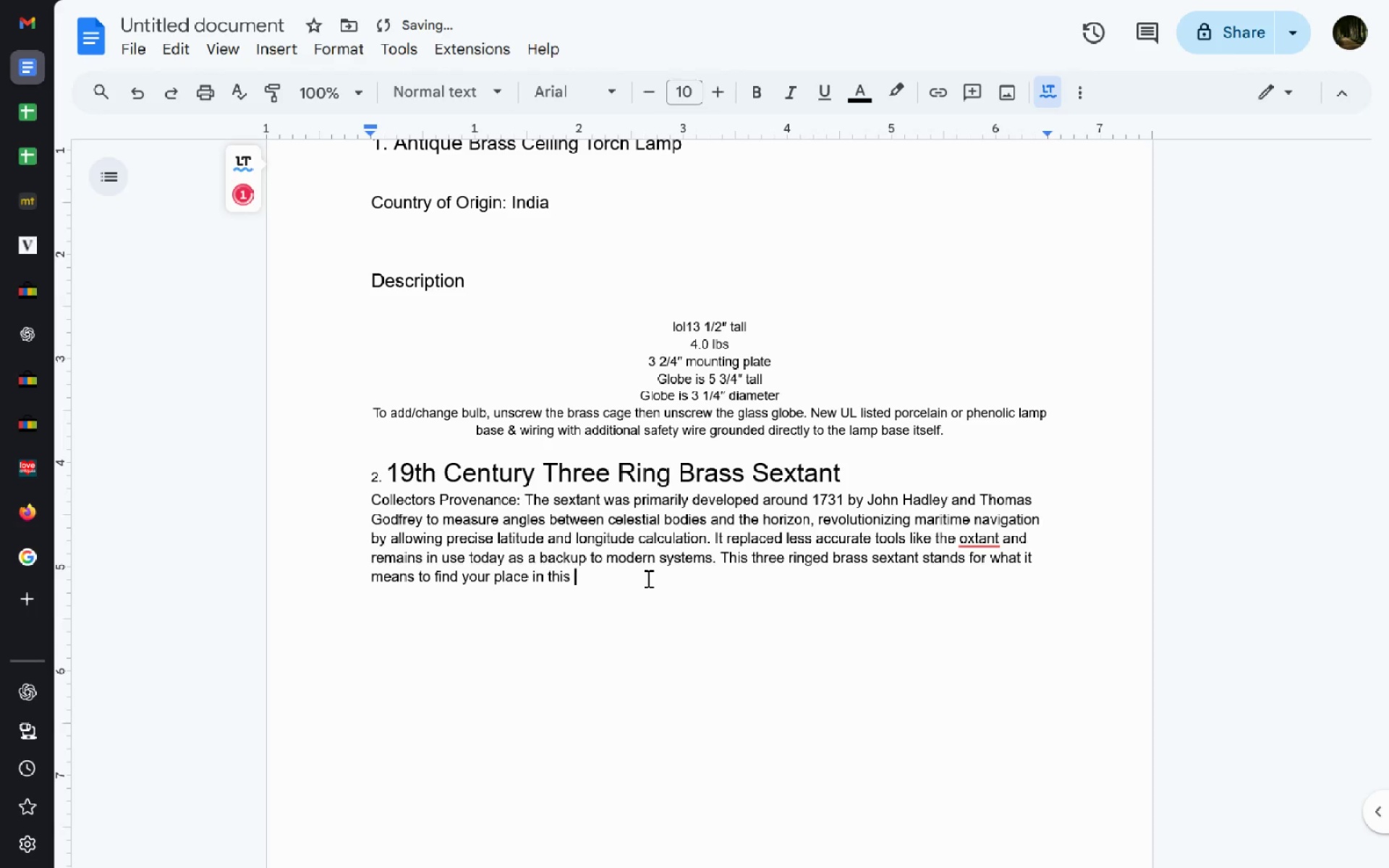 
key(Control+Backspace)
 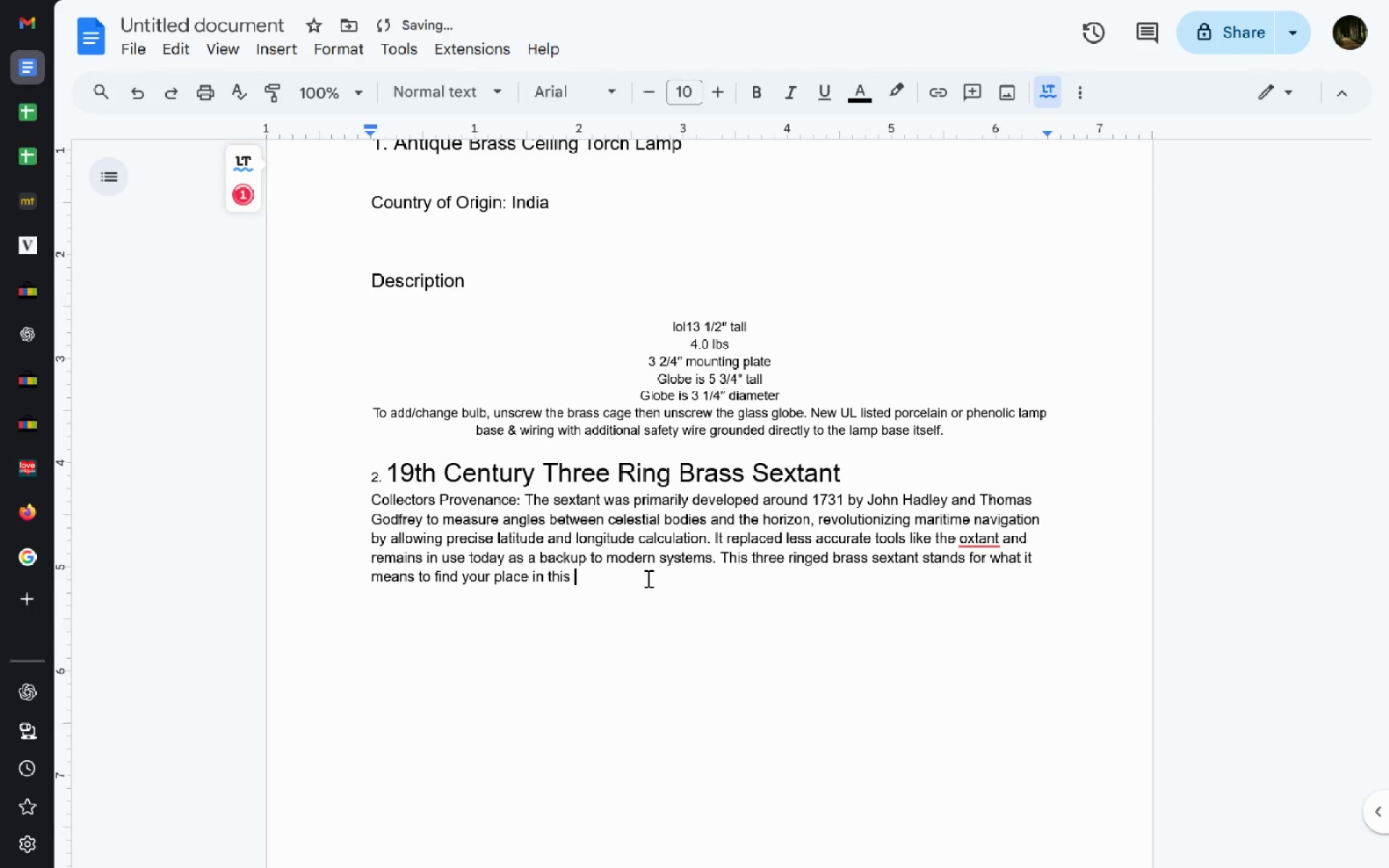 
key(Control+Backspace)
 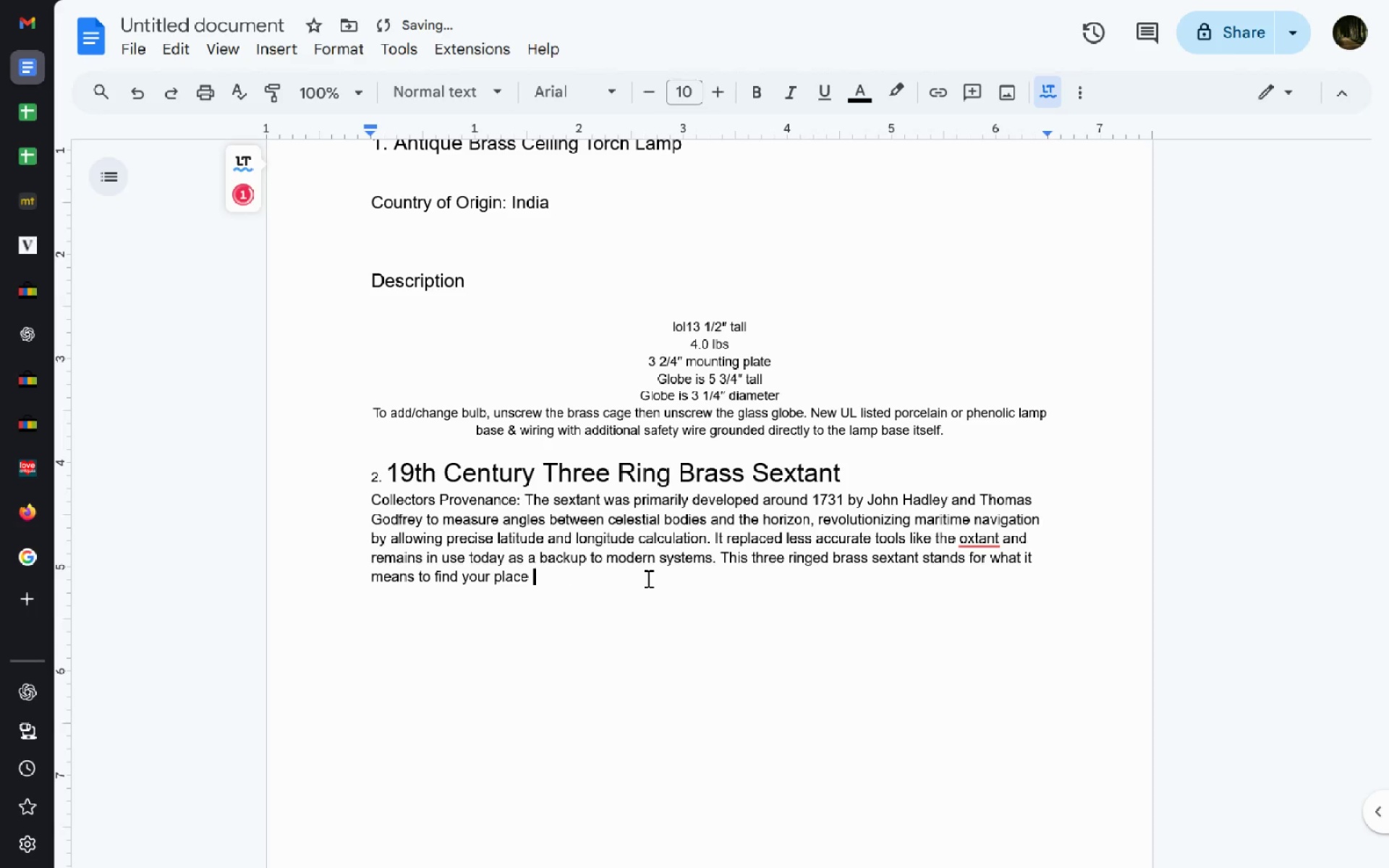 
key(Control+Backspace)
 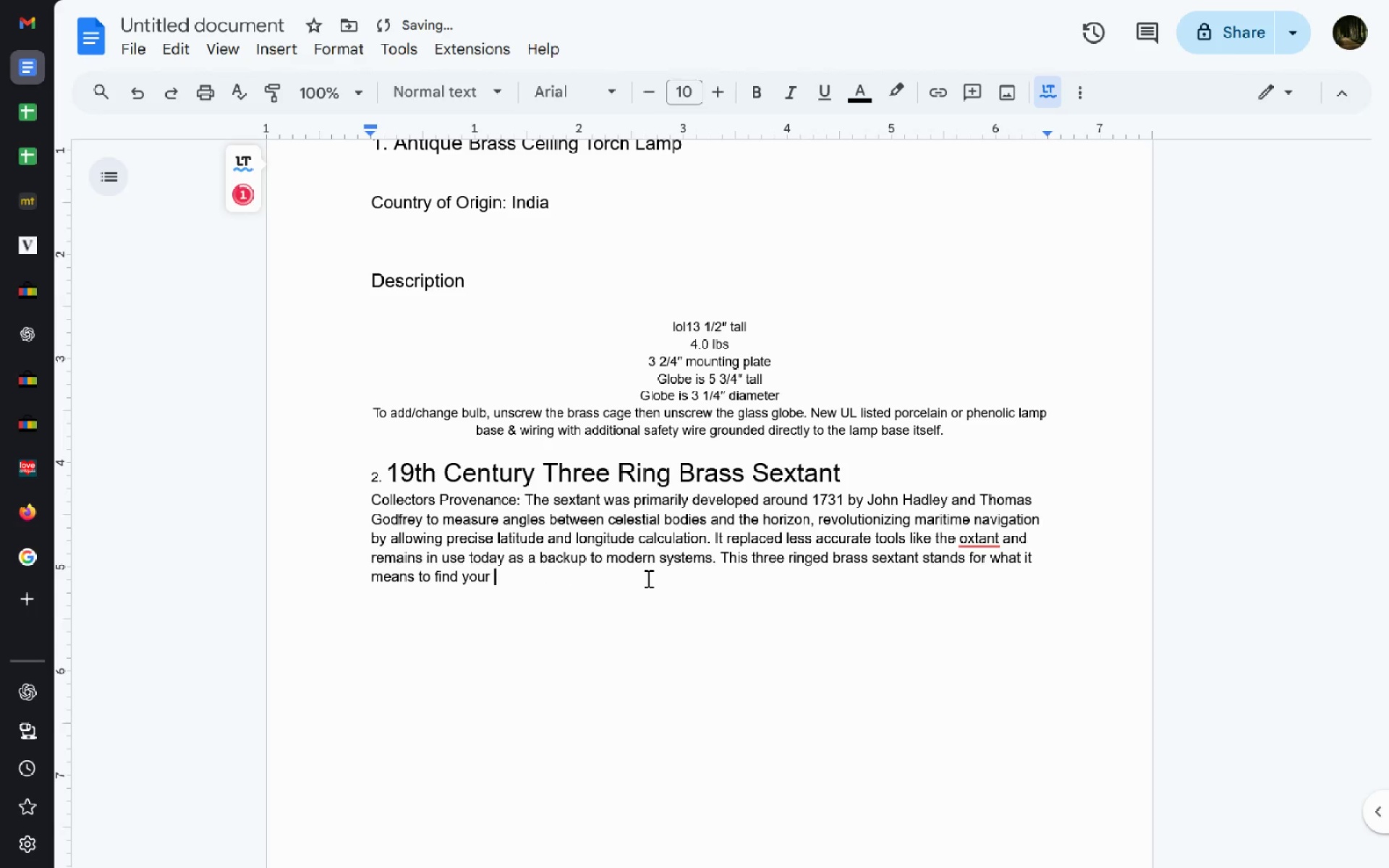 
key(Control+Backspace)
 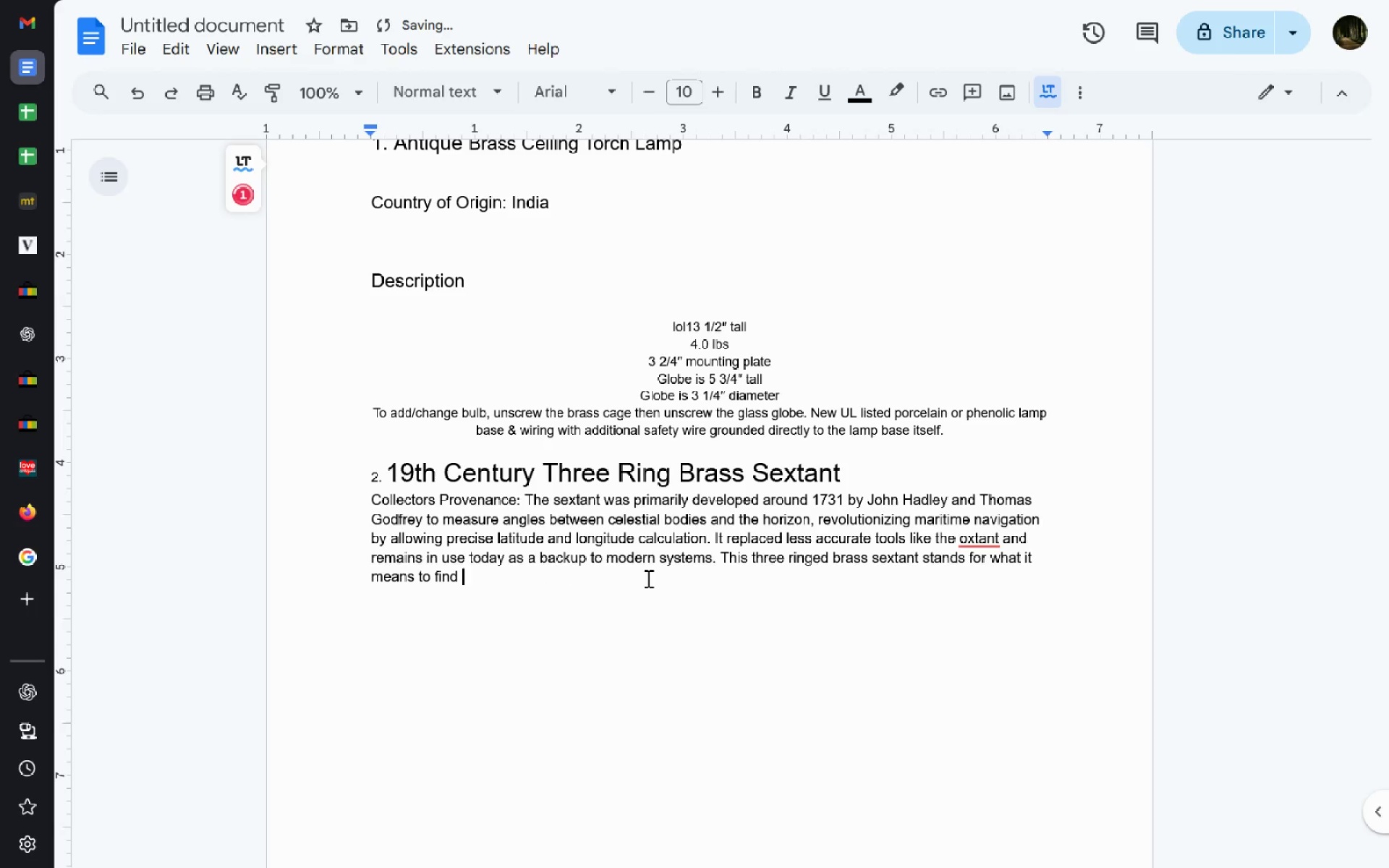 
key(Control+Backspace)
 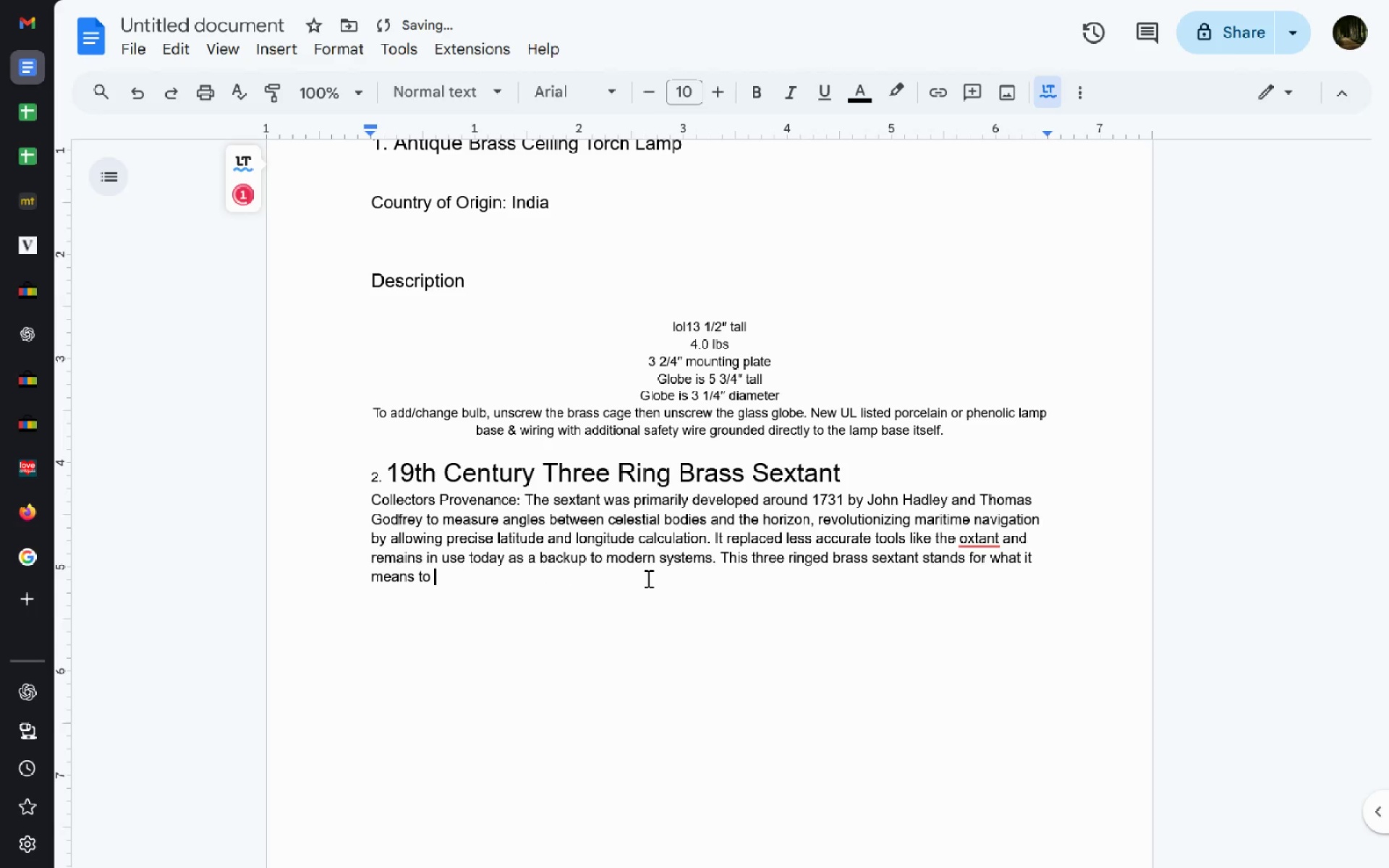 
key(Control+Backspace)
 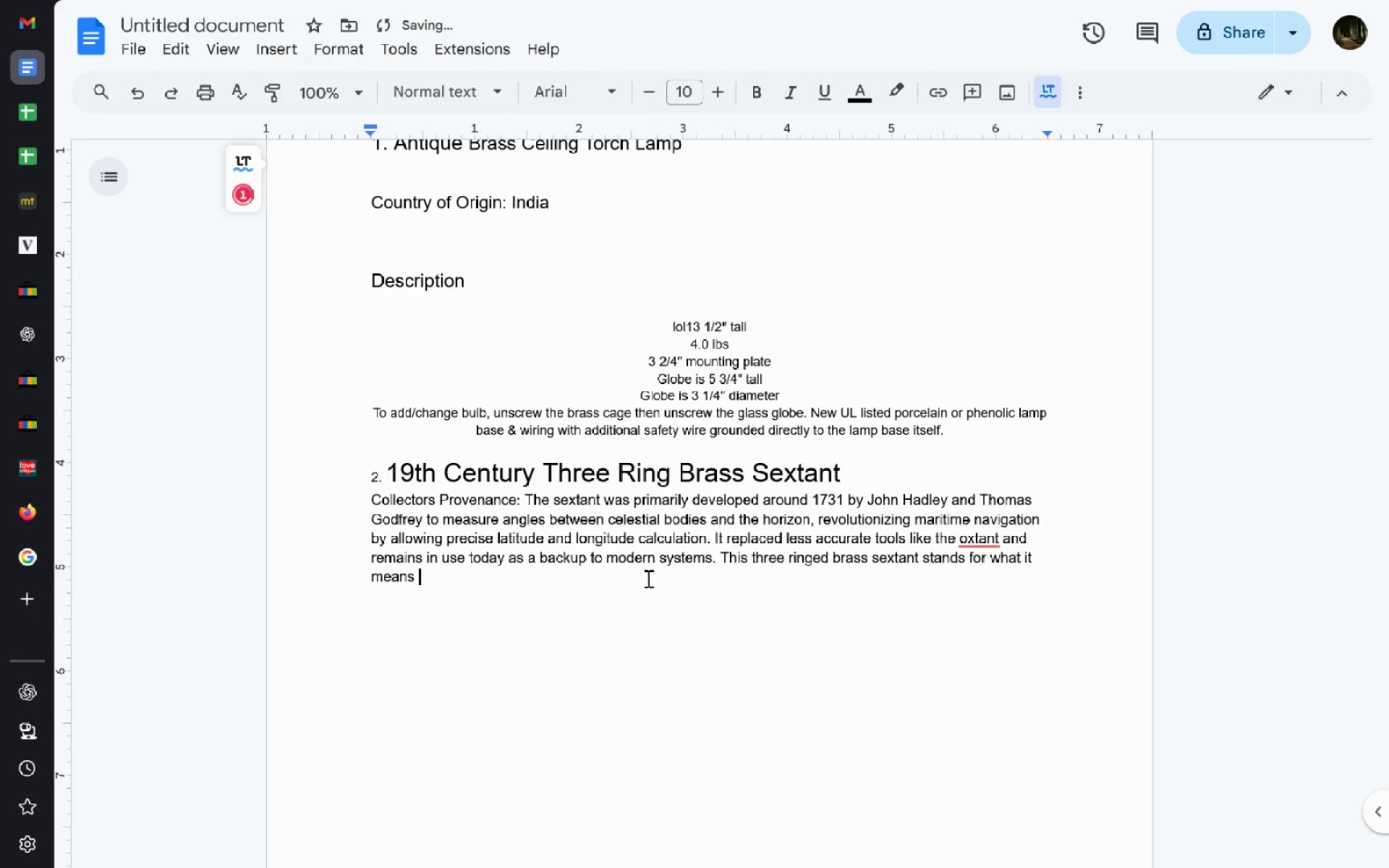 
key(Control+Backspace)
 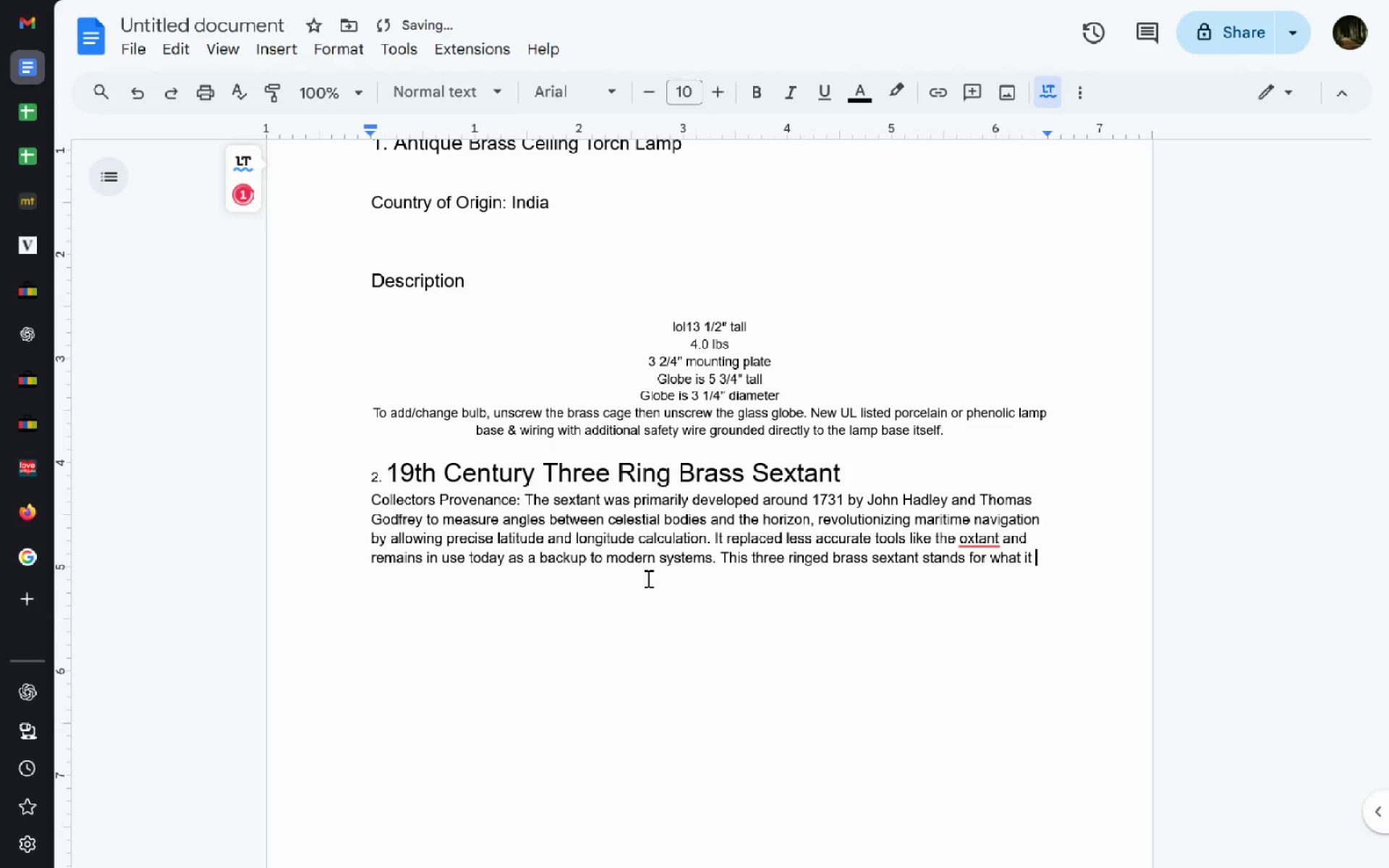 
key(Control+Backspace)
 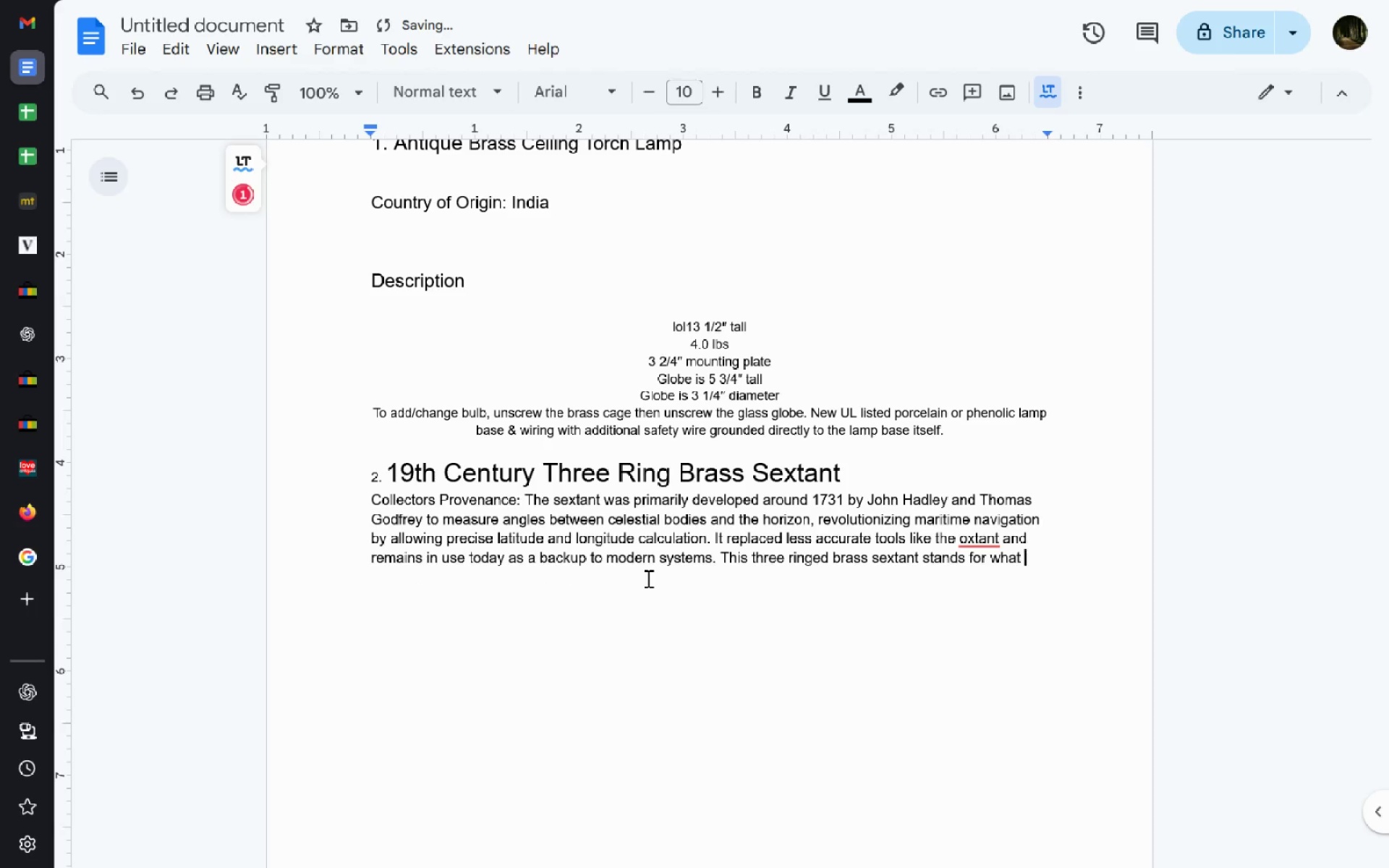 
key(Control+Backspace)
 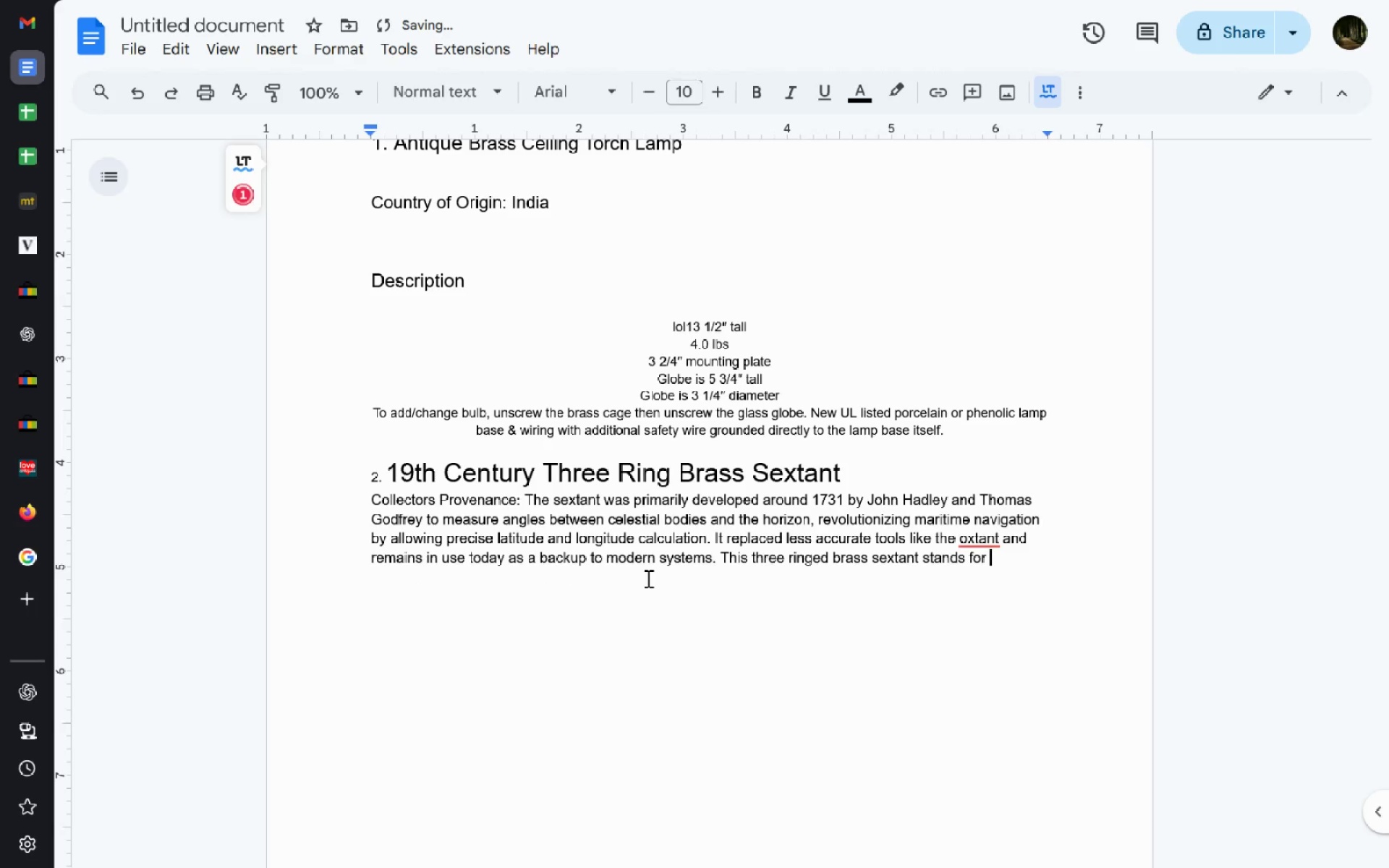 
key(Control+Backspace)
 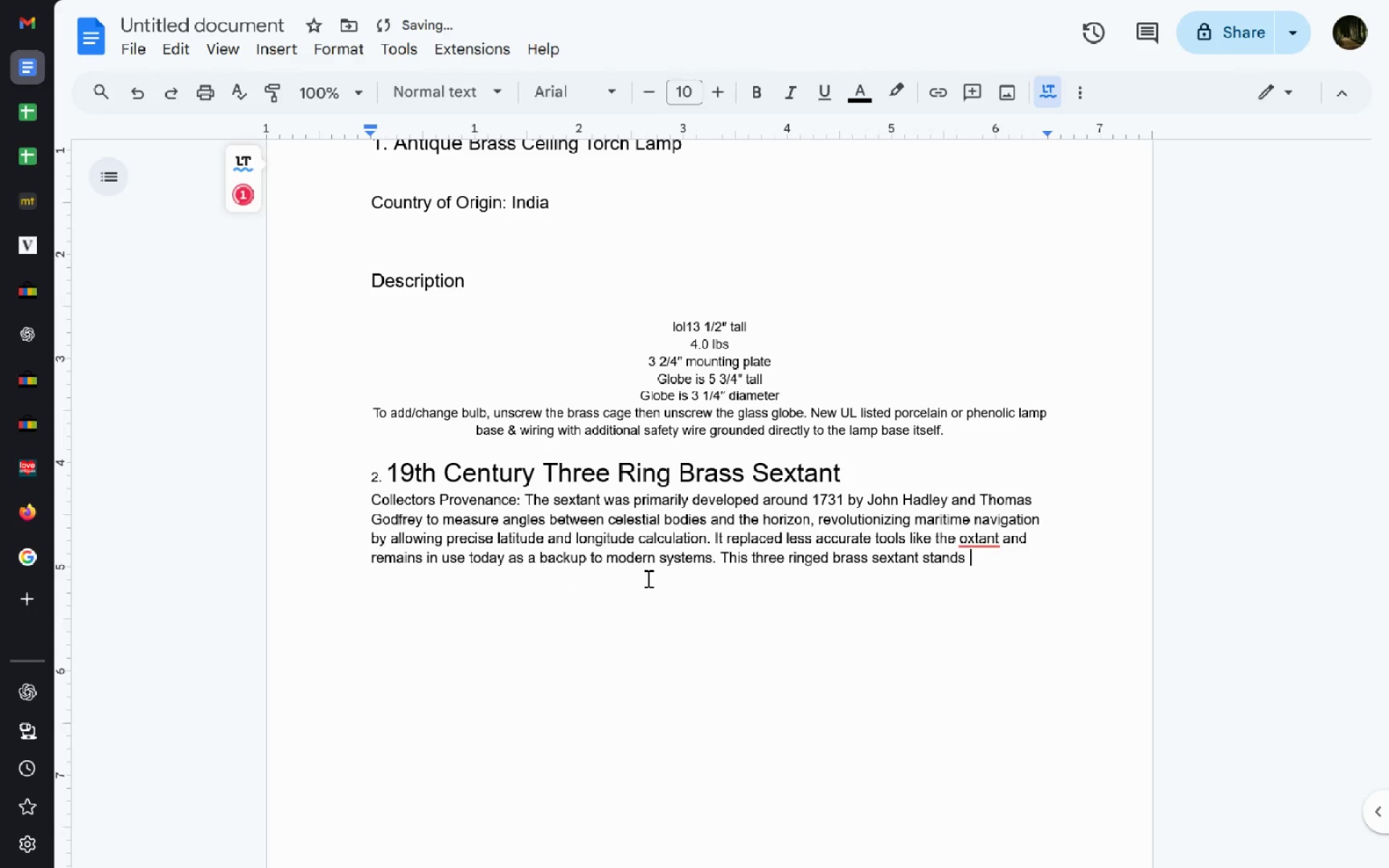 
hold_key(key=Backspace, duration=0.73)
 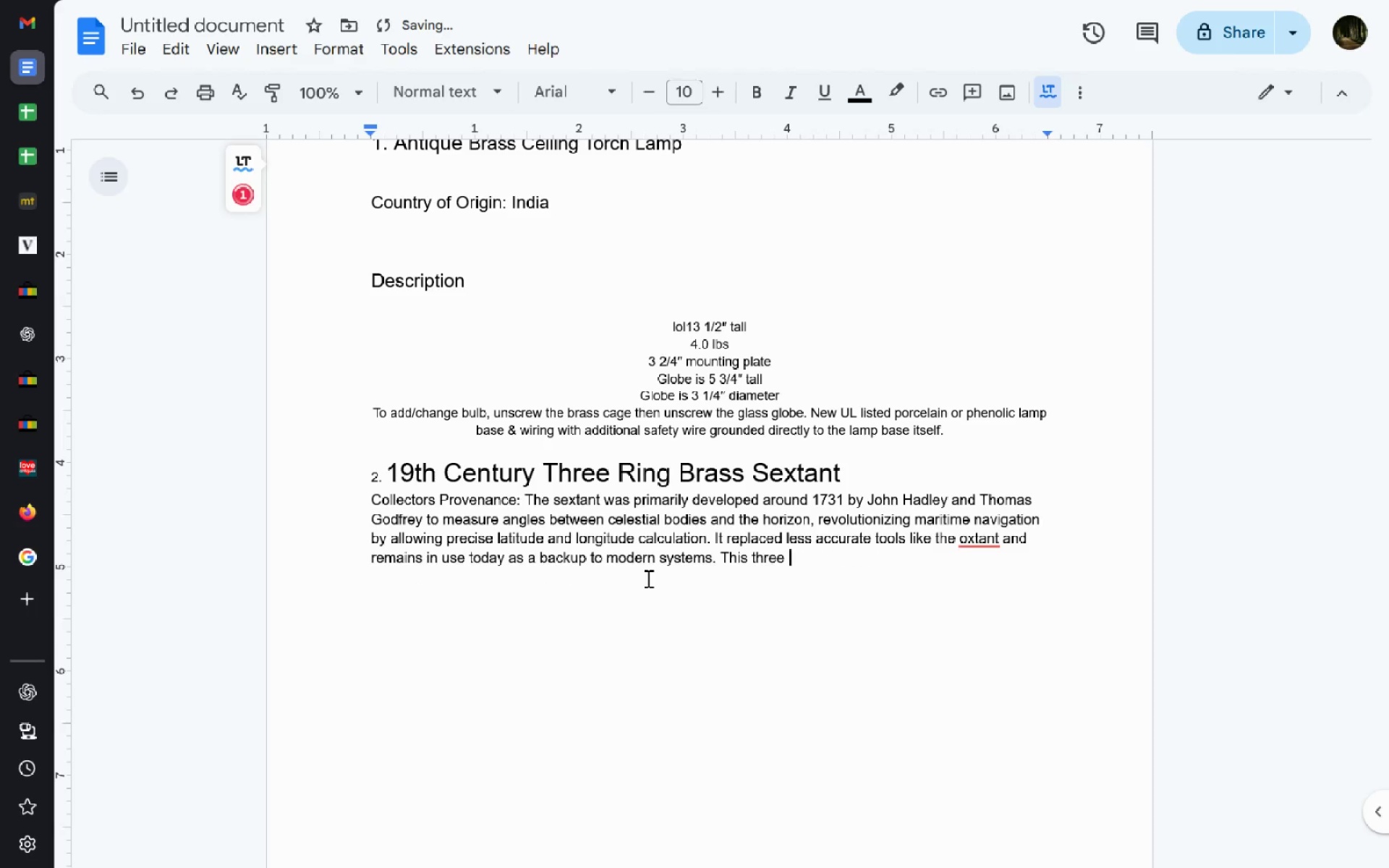 
key(Control+Backspace)
 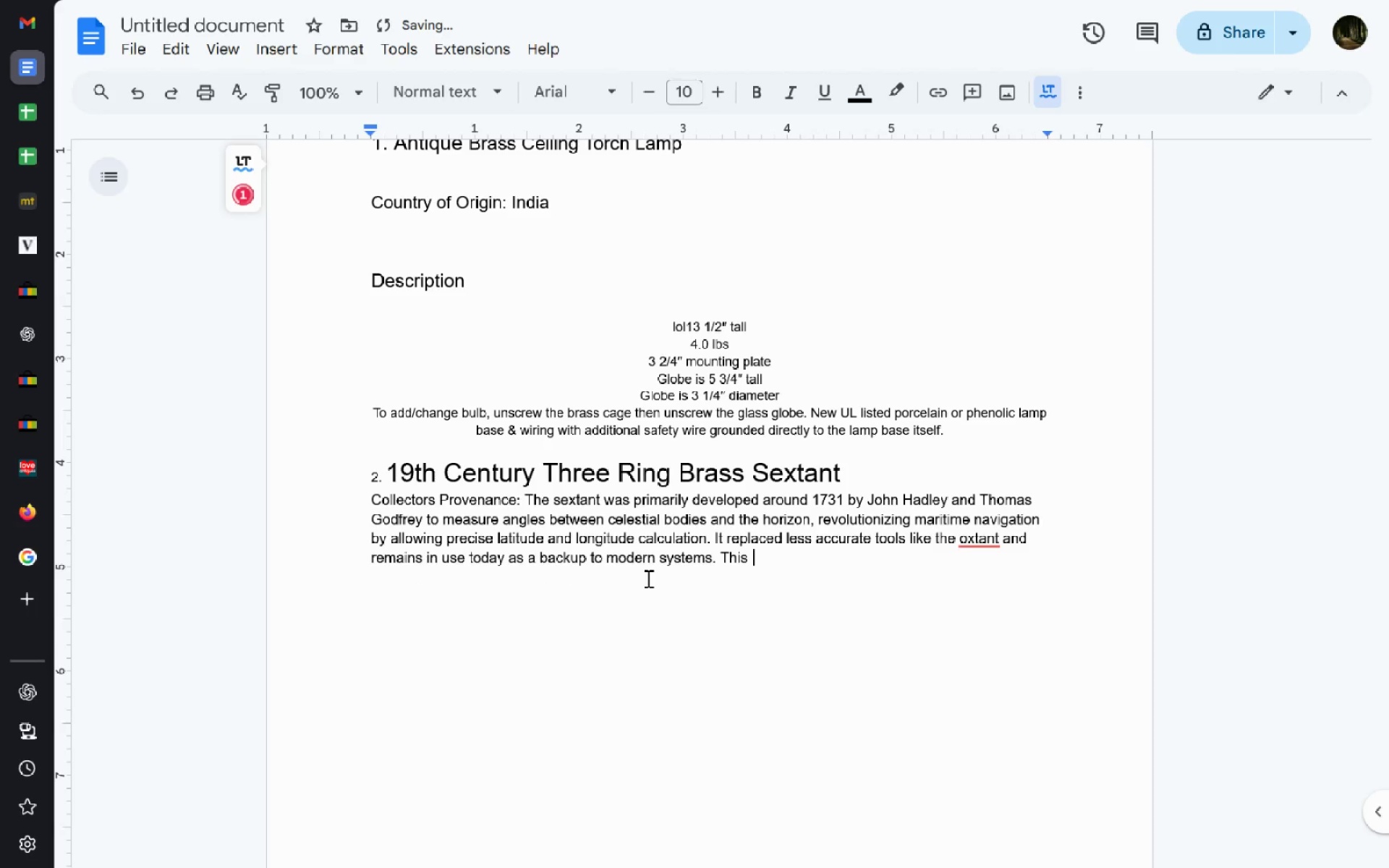 
key(Control+Backspace)
 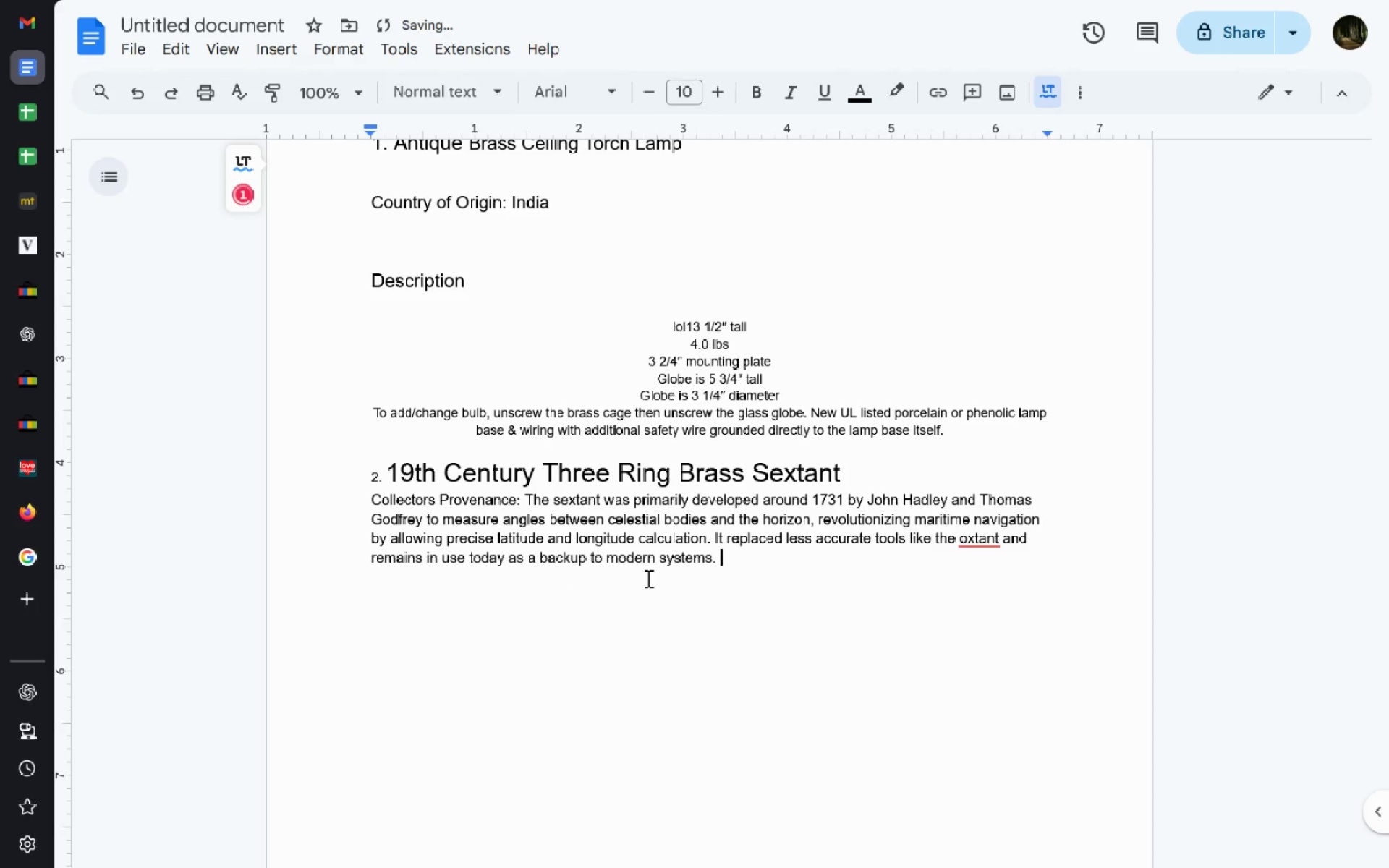 
key(Control+Backspace)
 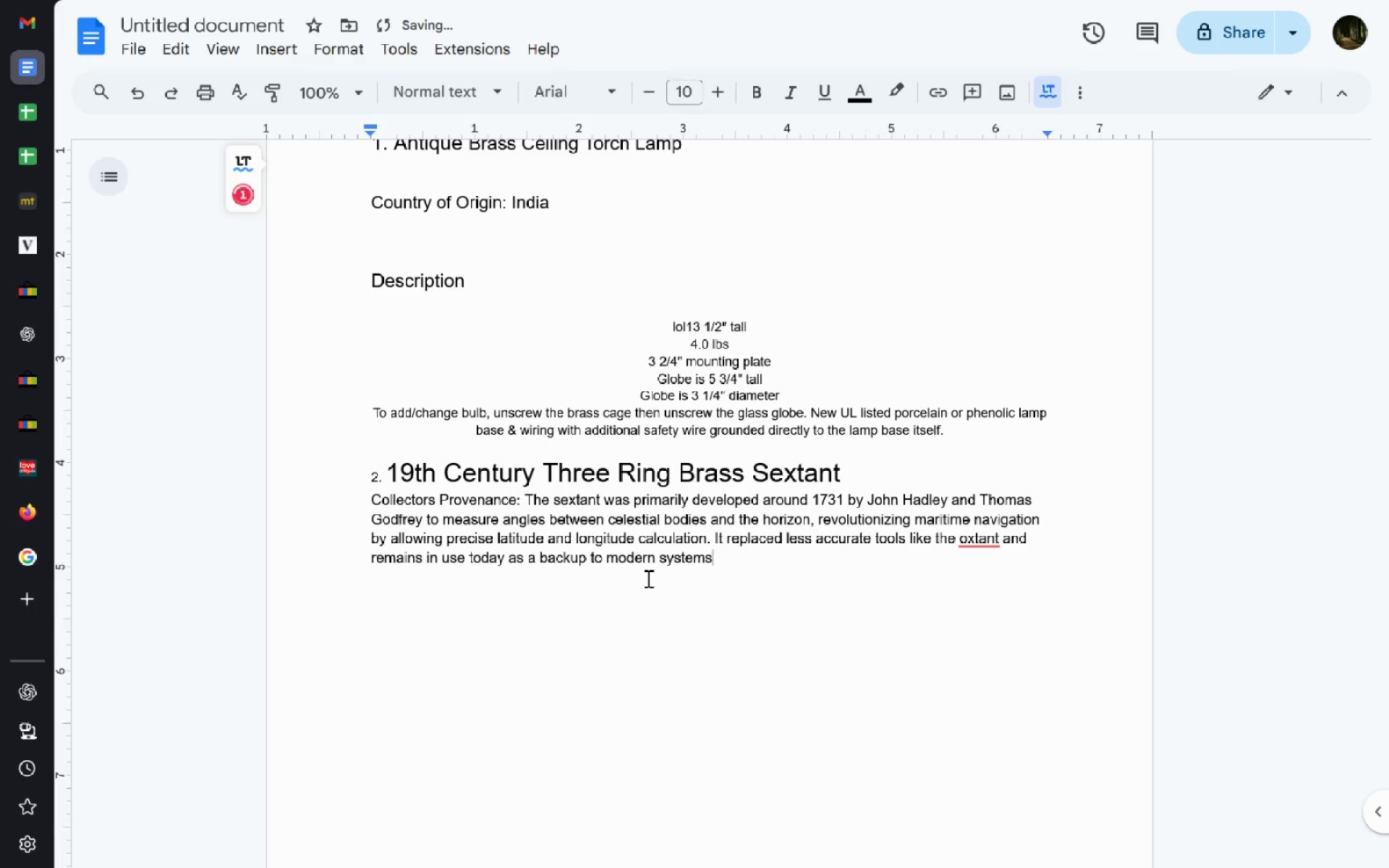 
key(Control+Z)
 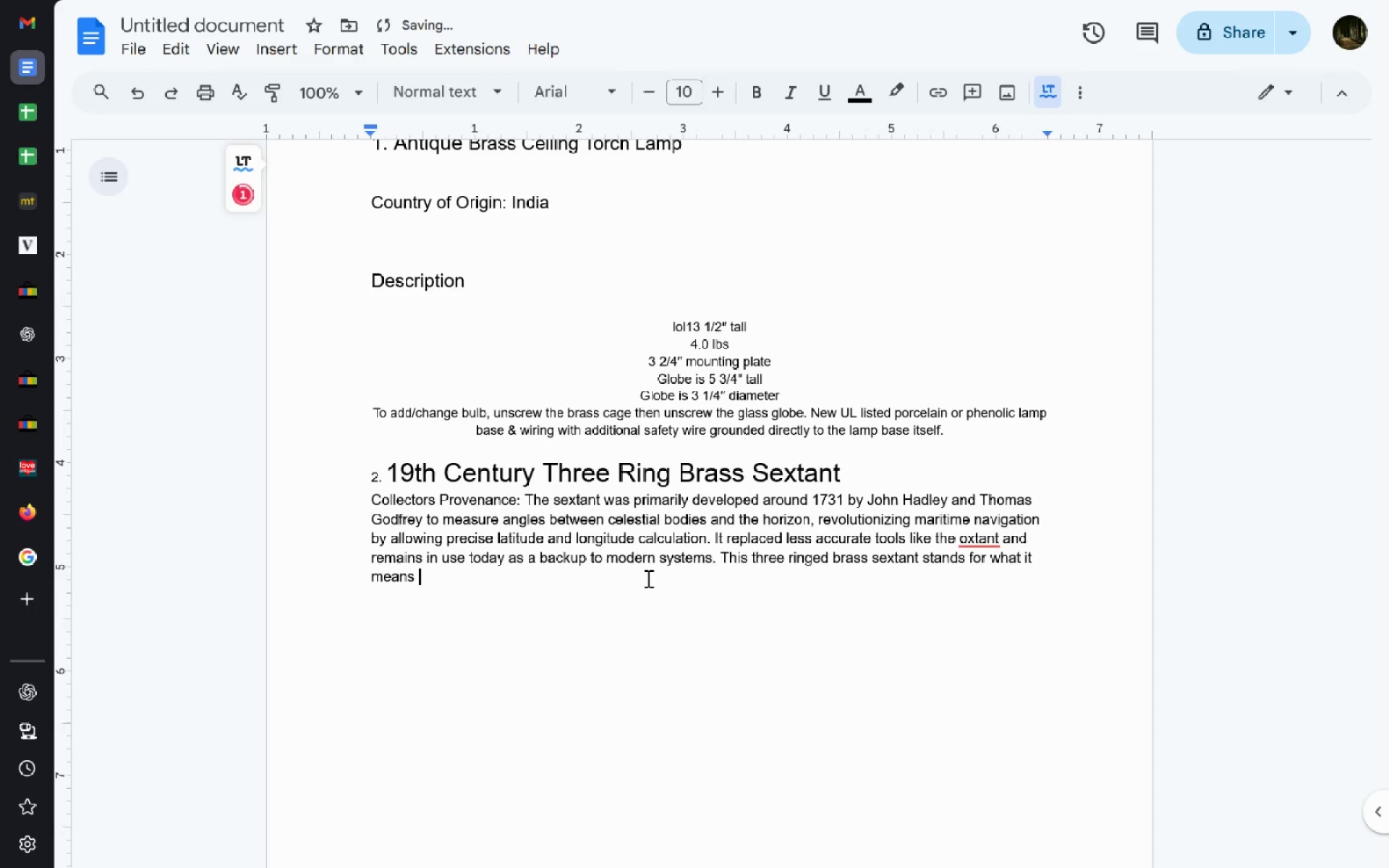 
key(Control+Backspace)
 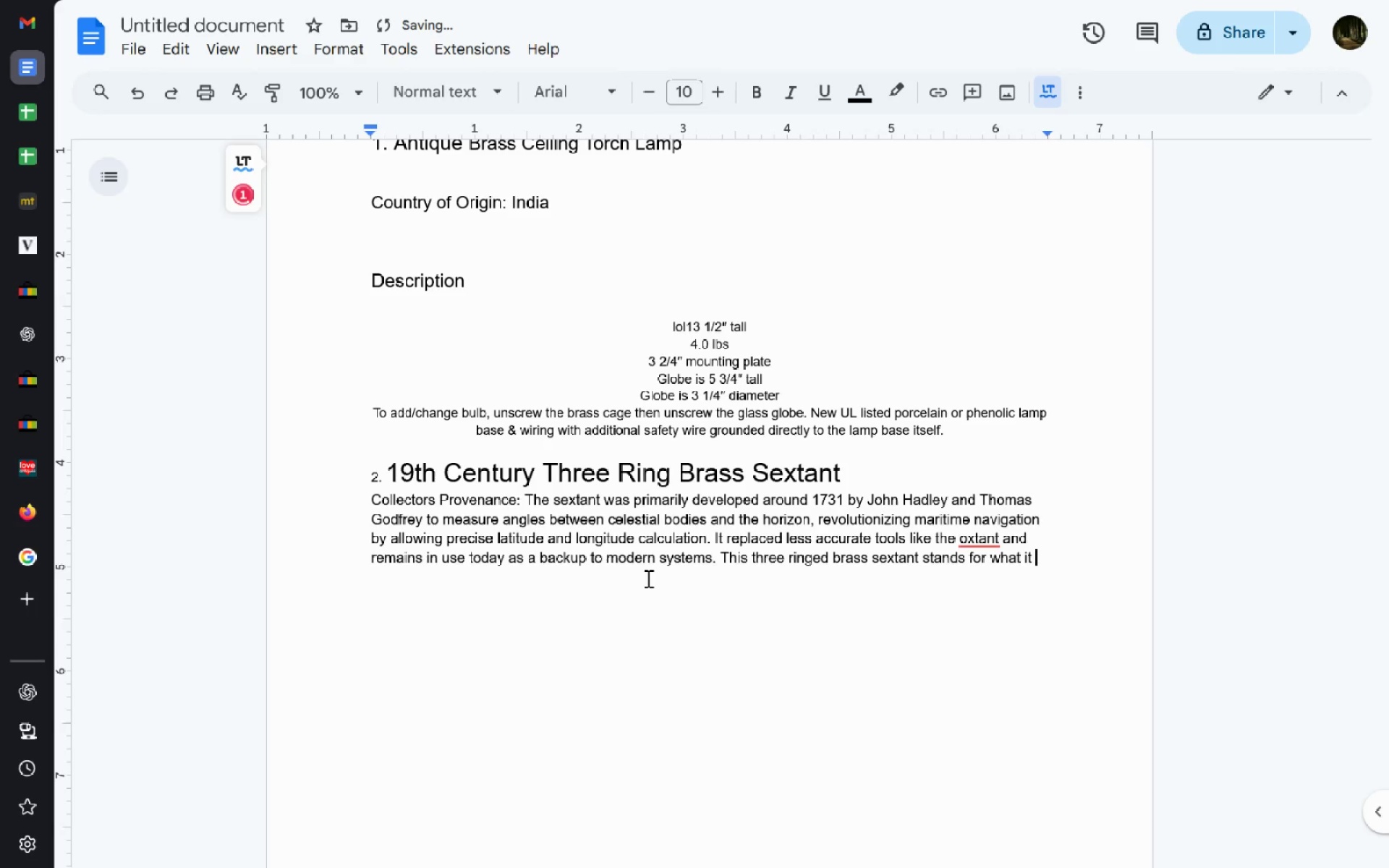 
key(Control+Backspace)
 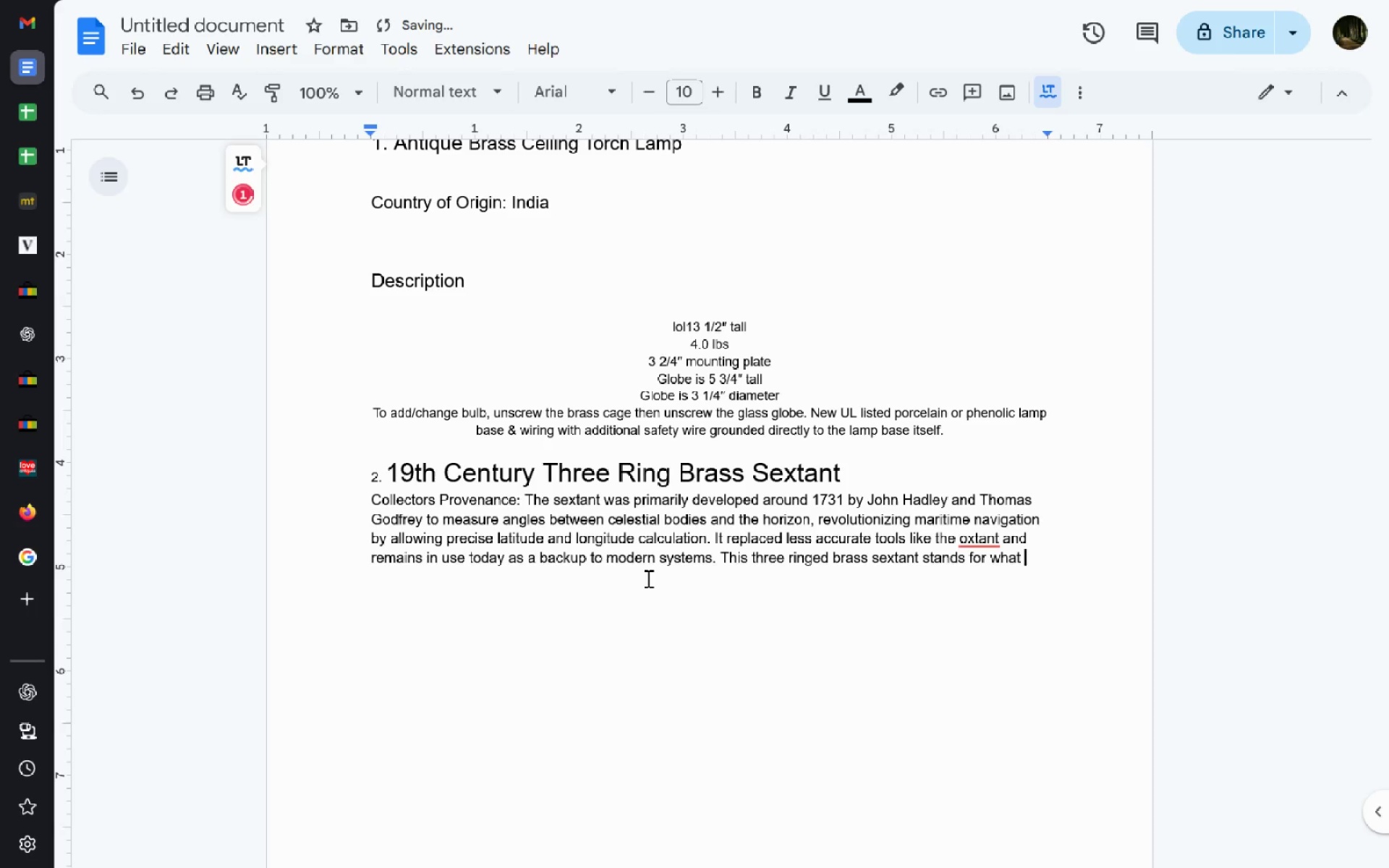 
key(Control+Backspace)
 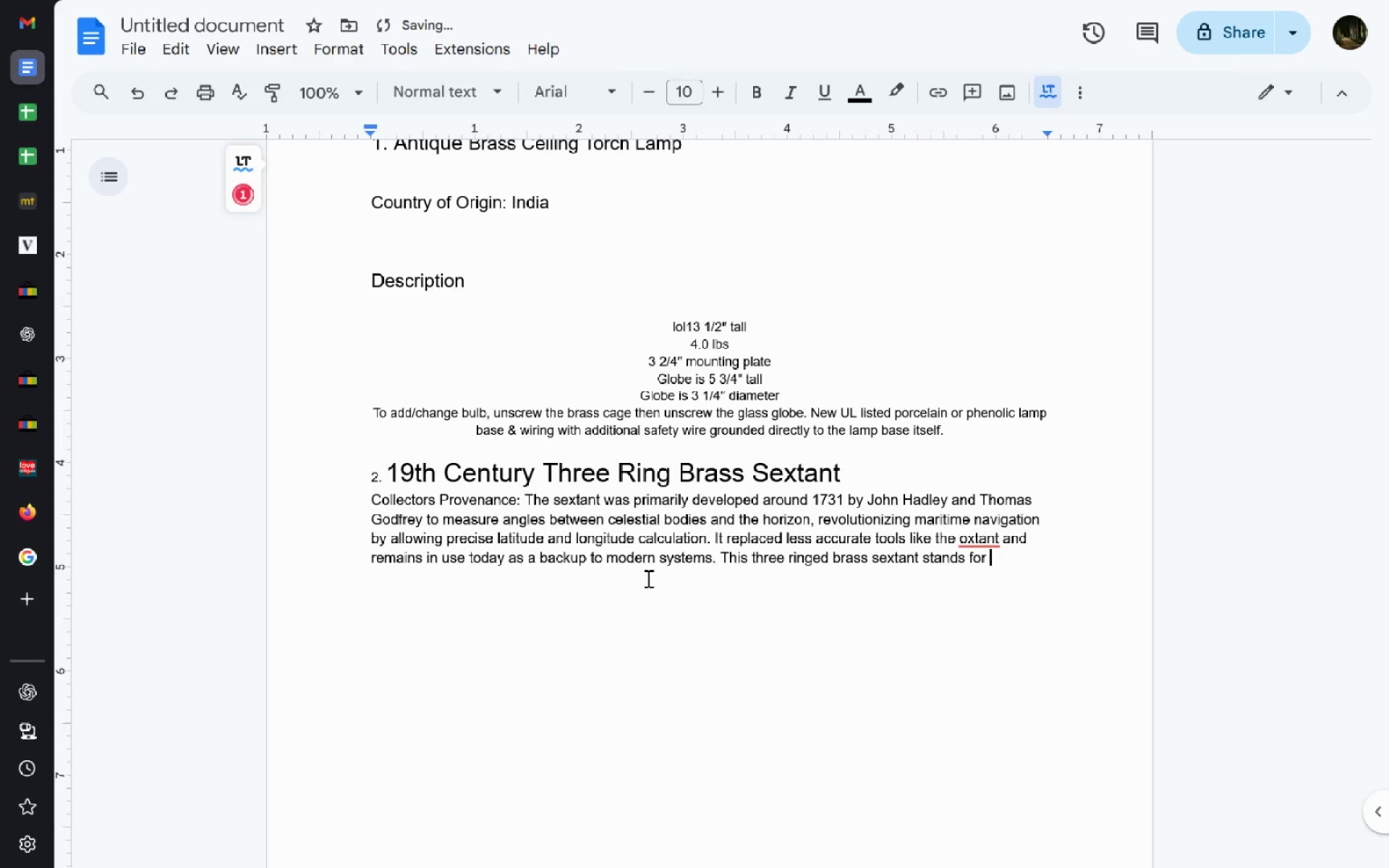 
key(Control+Backspace)
 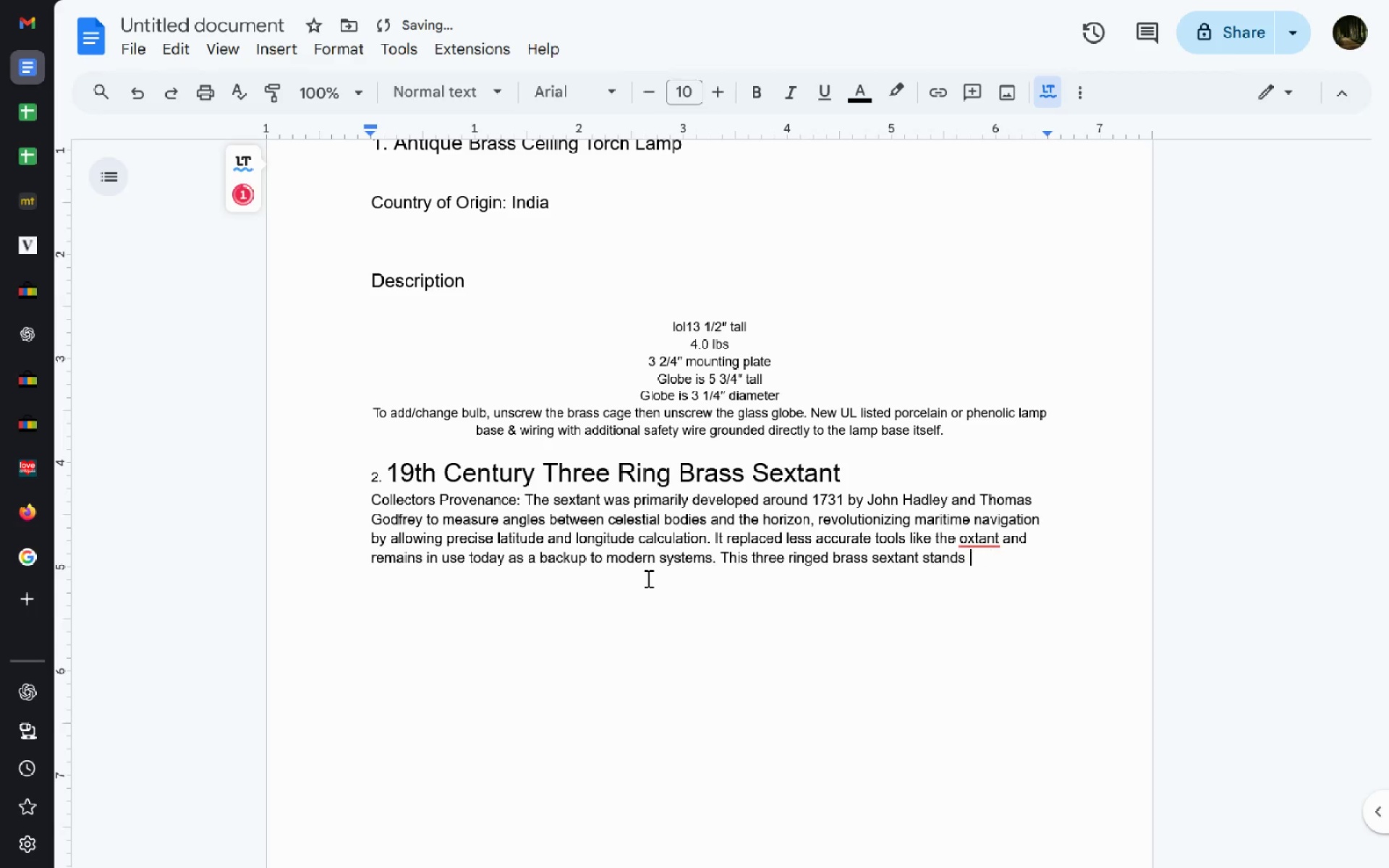 
key(Control+Backspace)
 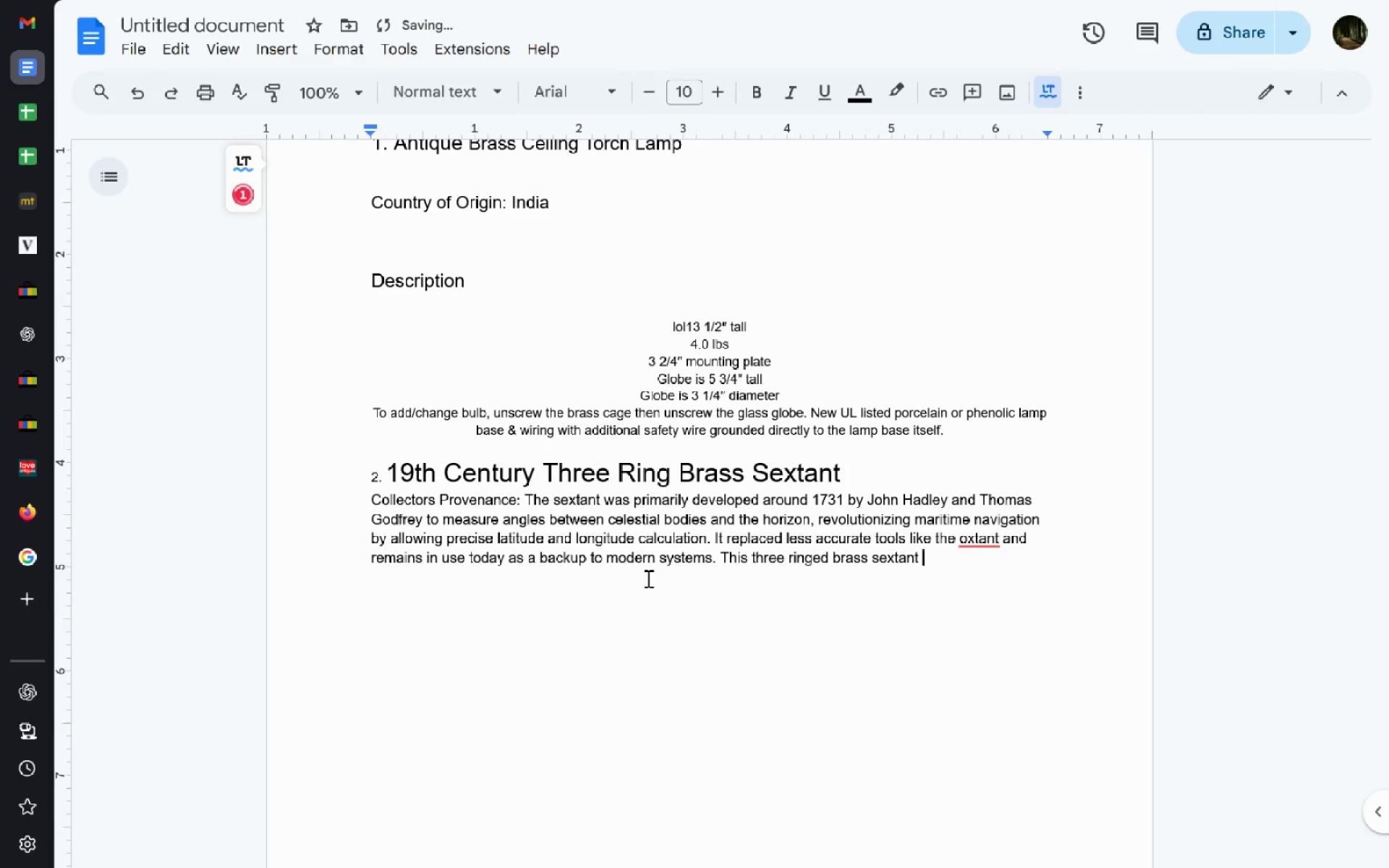 
key(Control+Backspace)
 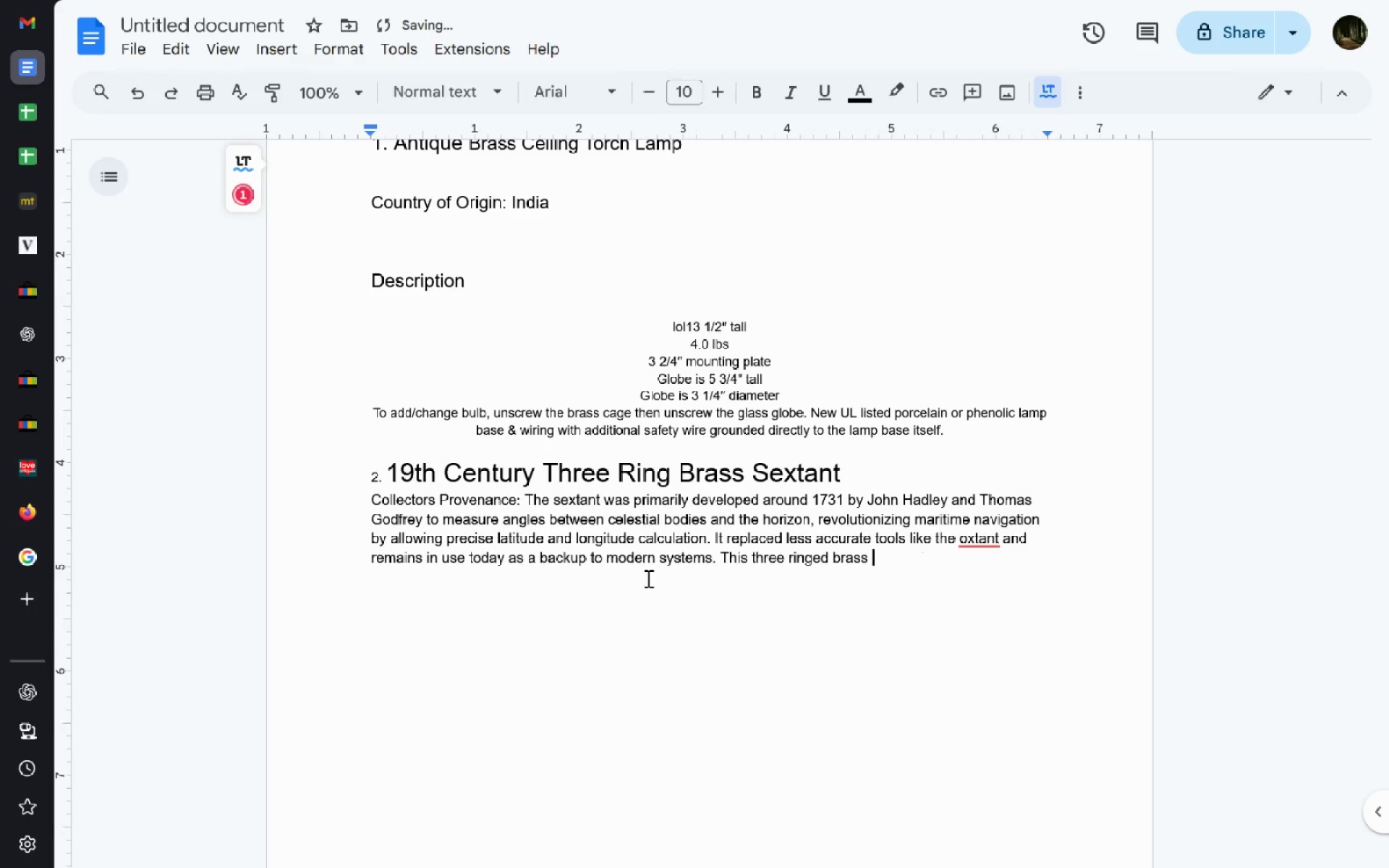 
key(Control+Backspace)
 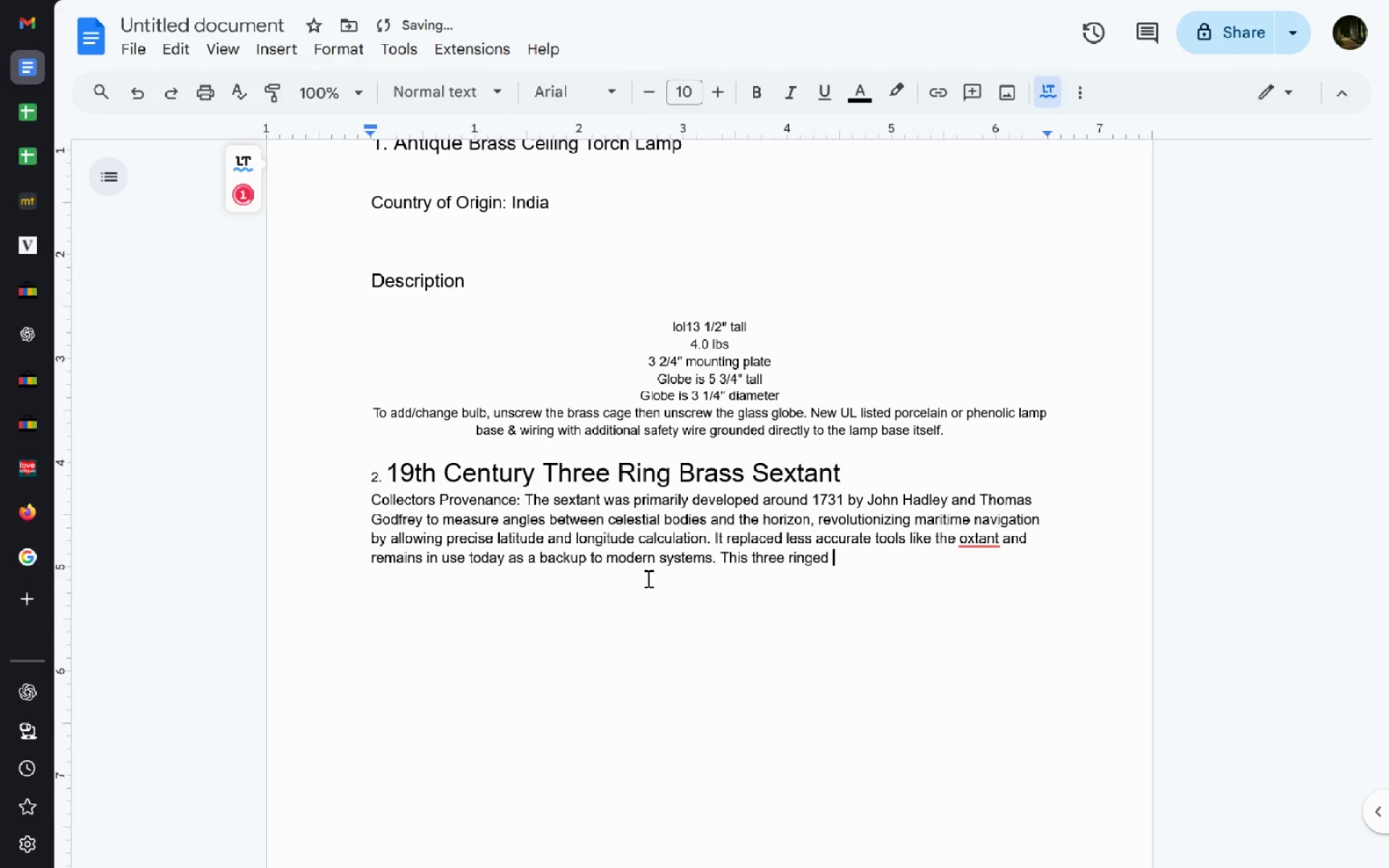 
key(Control+Backspace)
 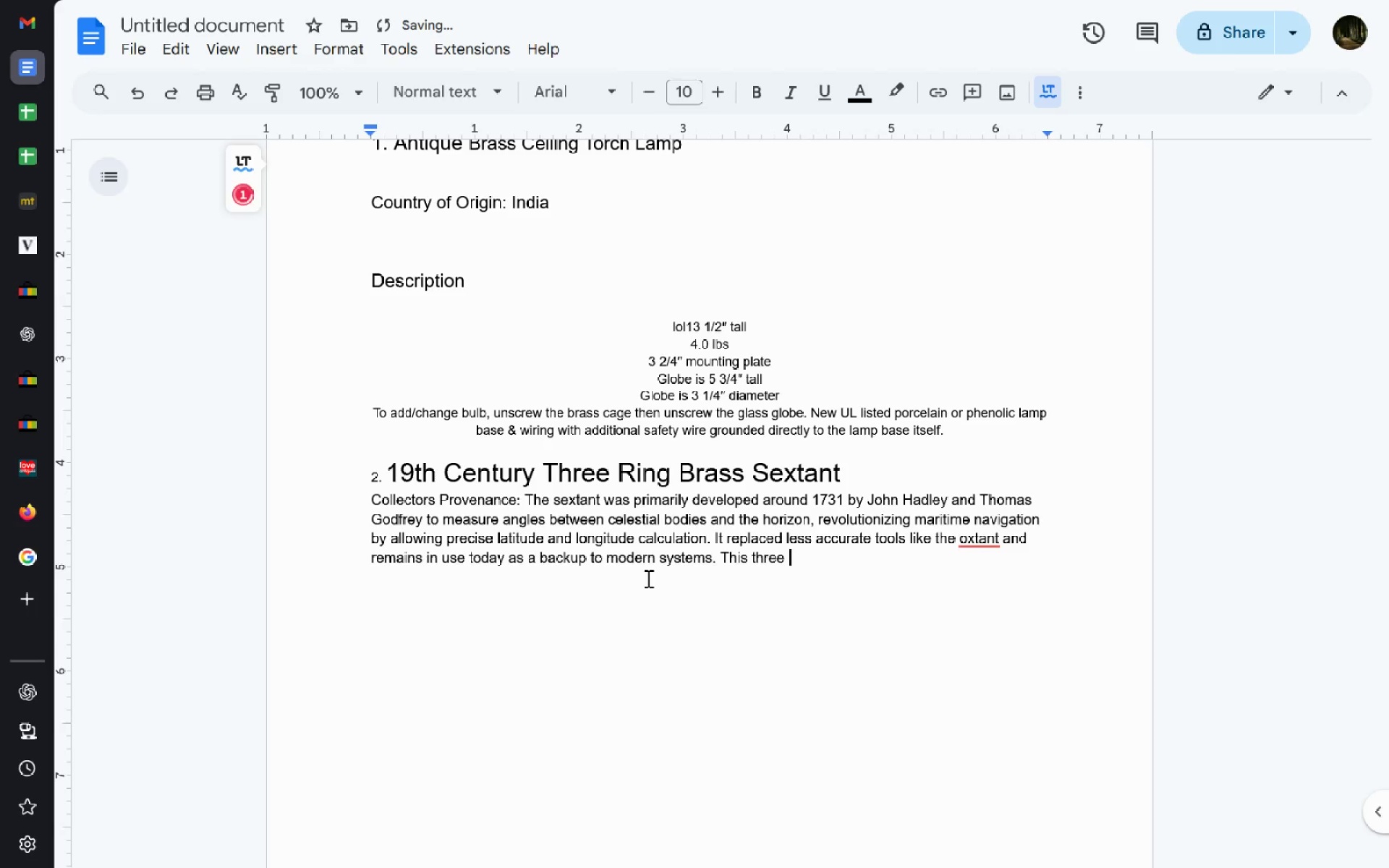 
key(Control+Backspace)
 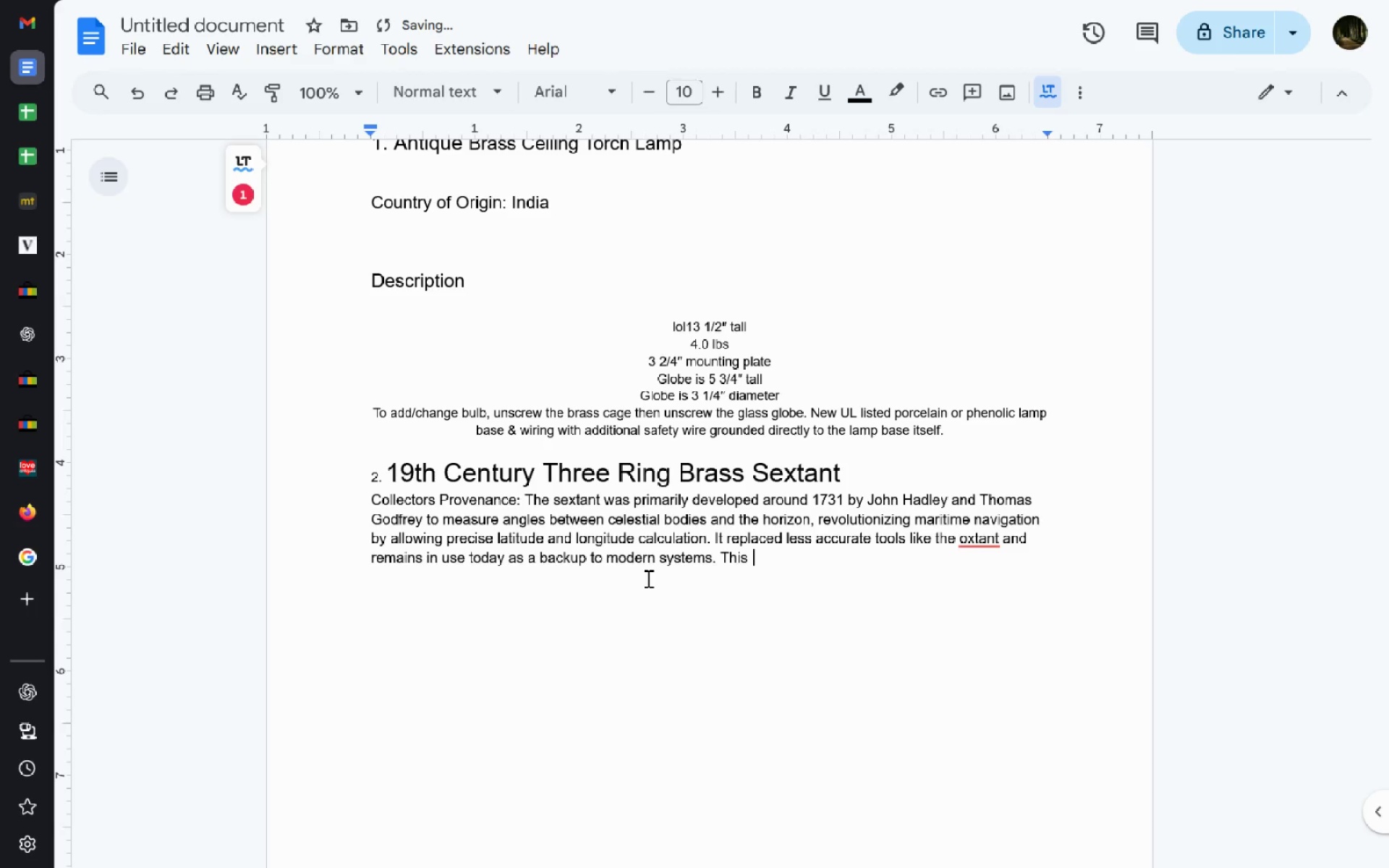 
key(Control+Backspace)
 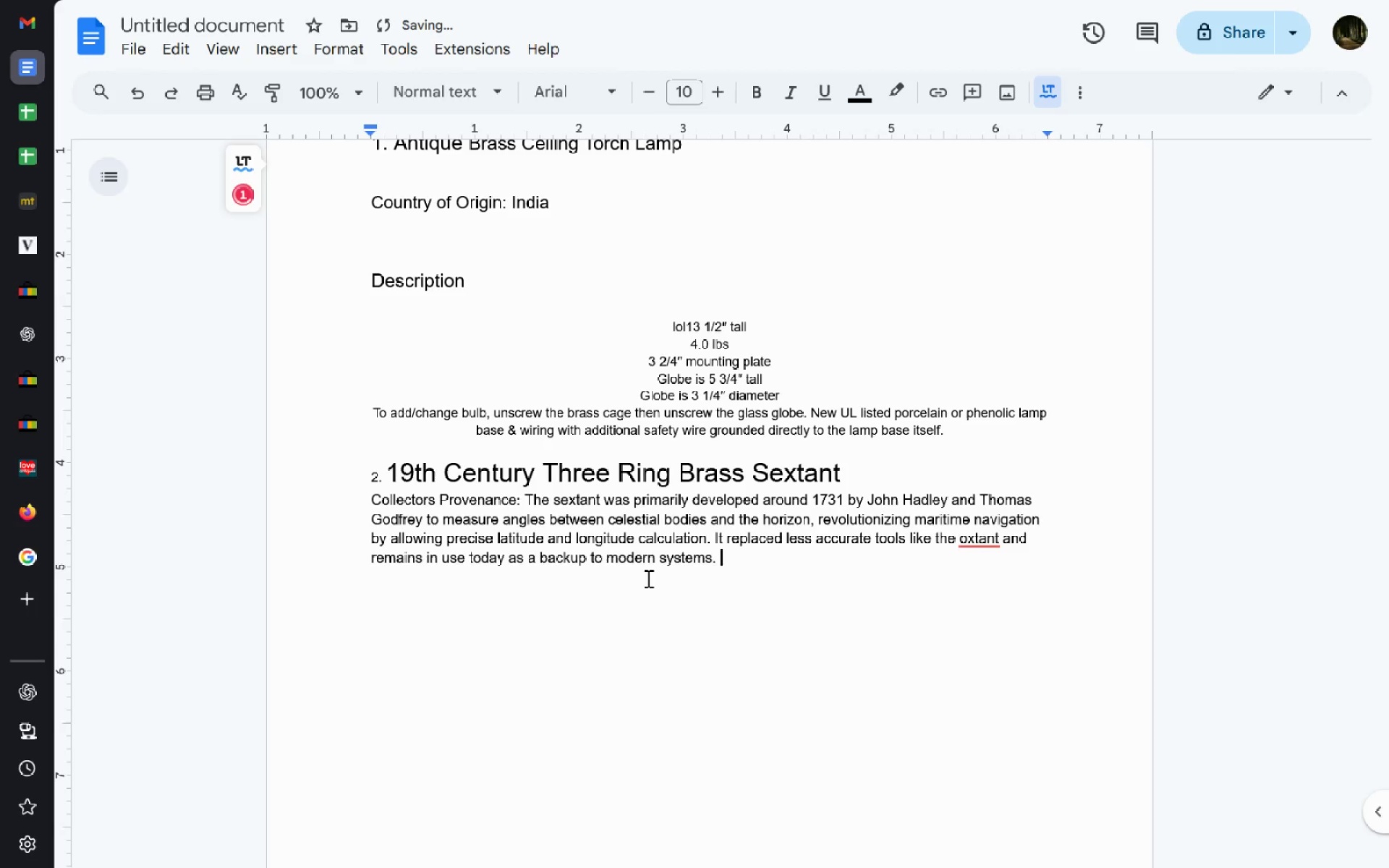 
type(Try w)
key(Backspace)
type(how )
 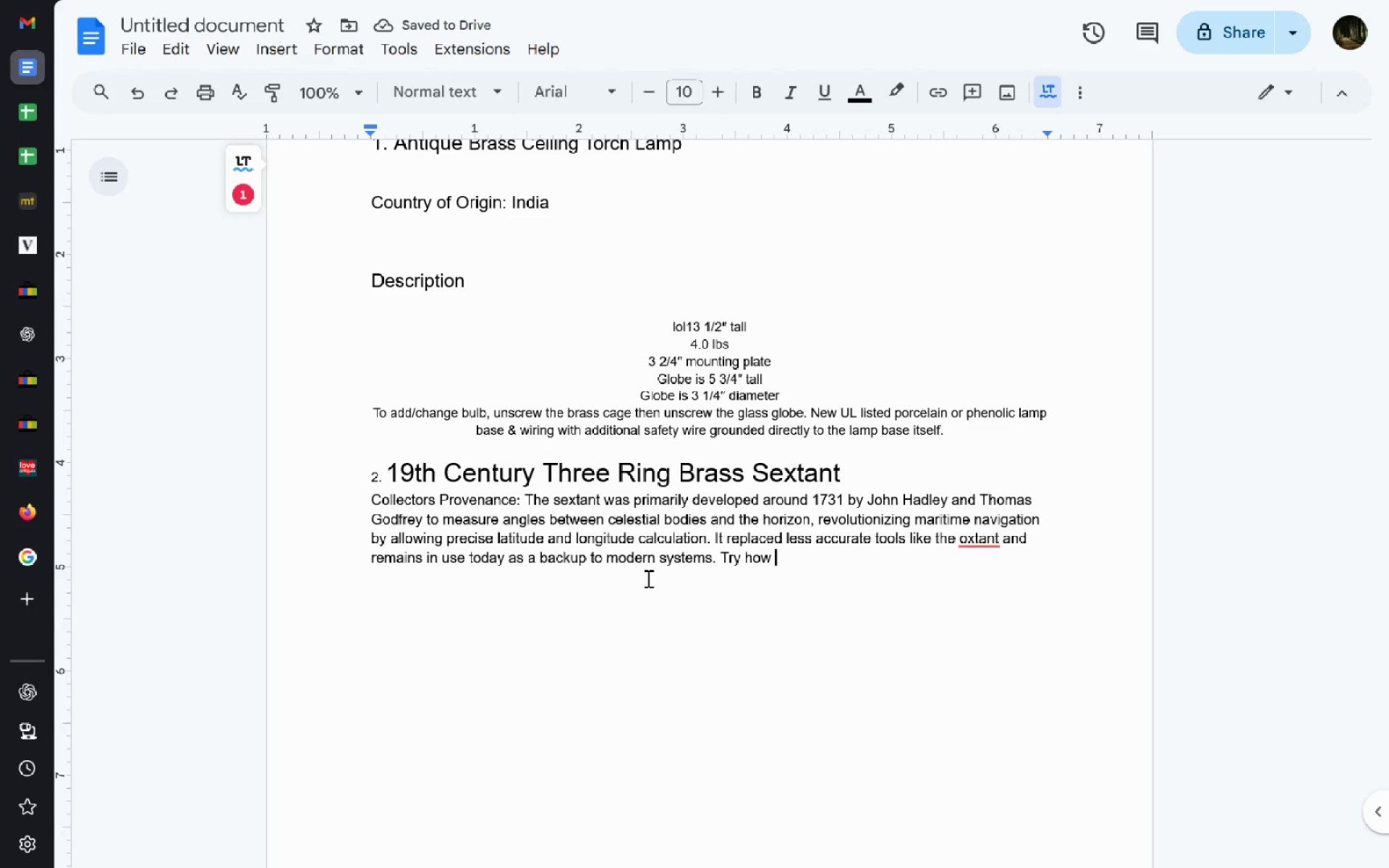 
wait(8.24)
 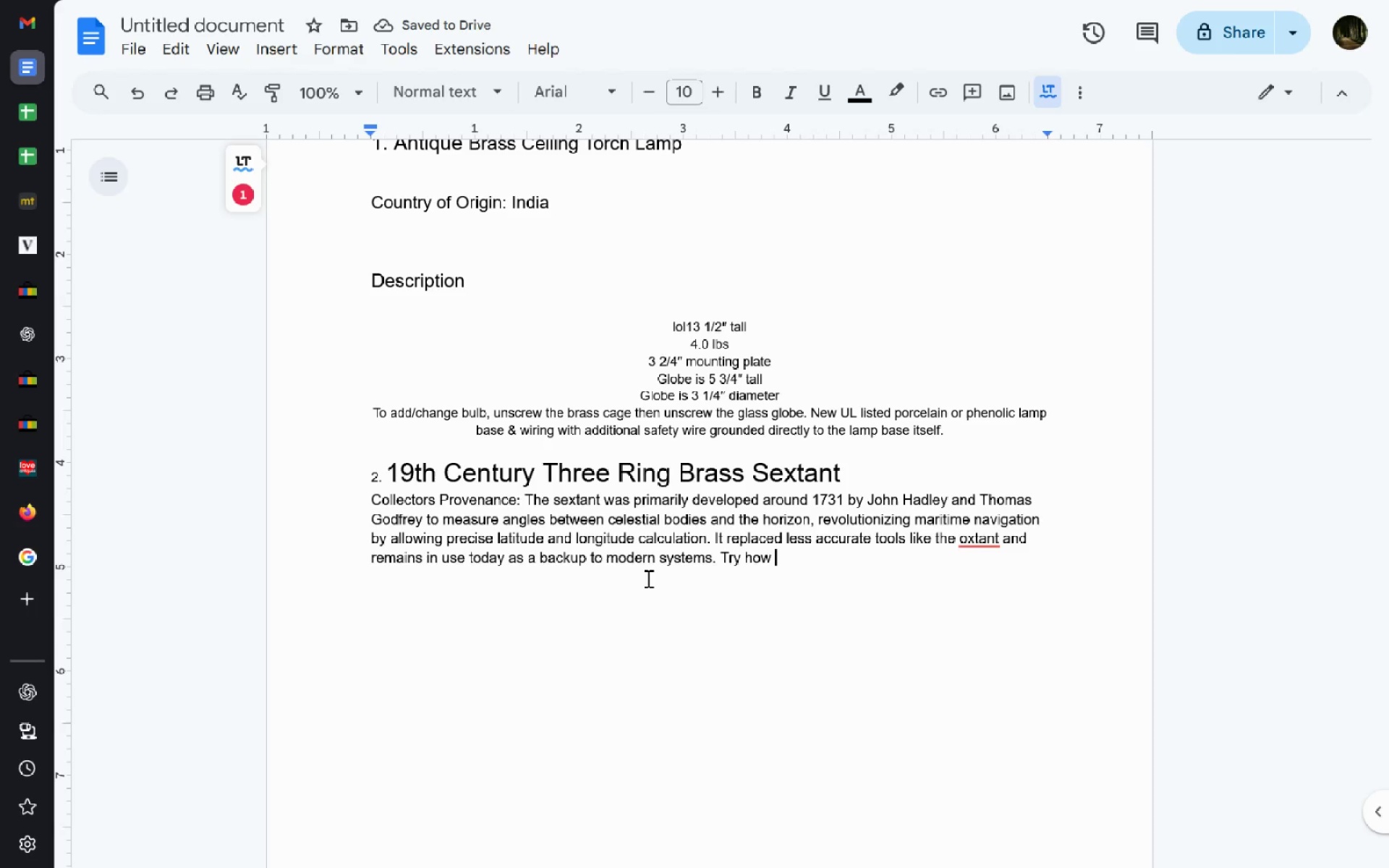 
type(its )
 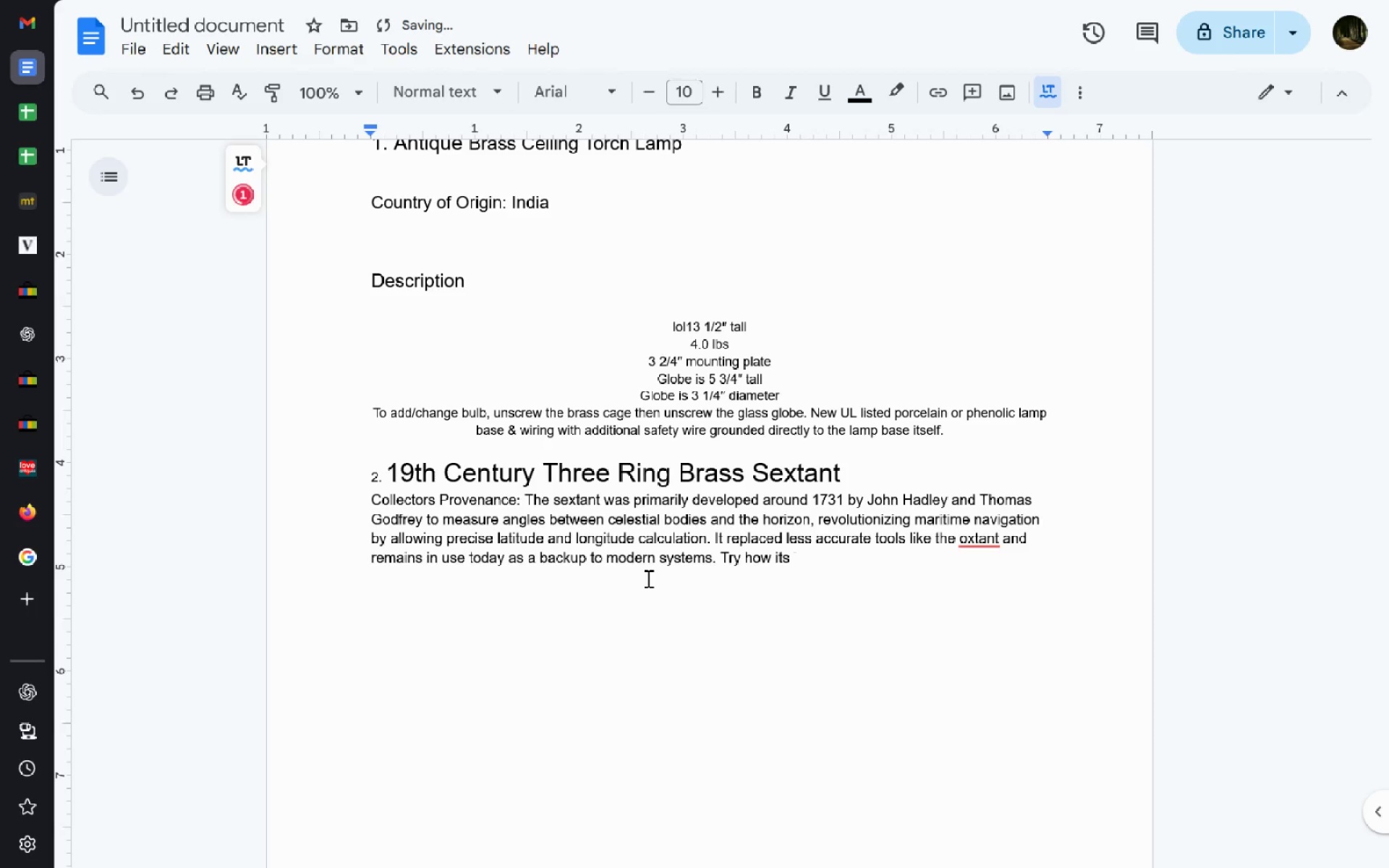 
key(Control+Backspace)
 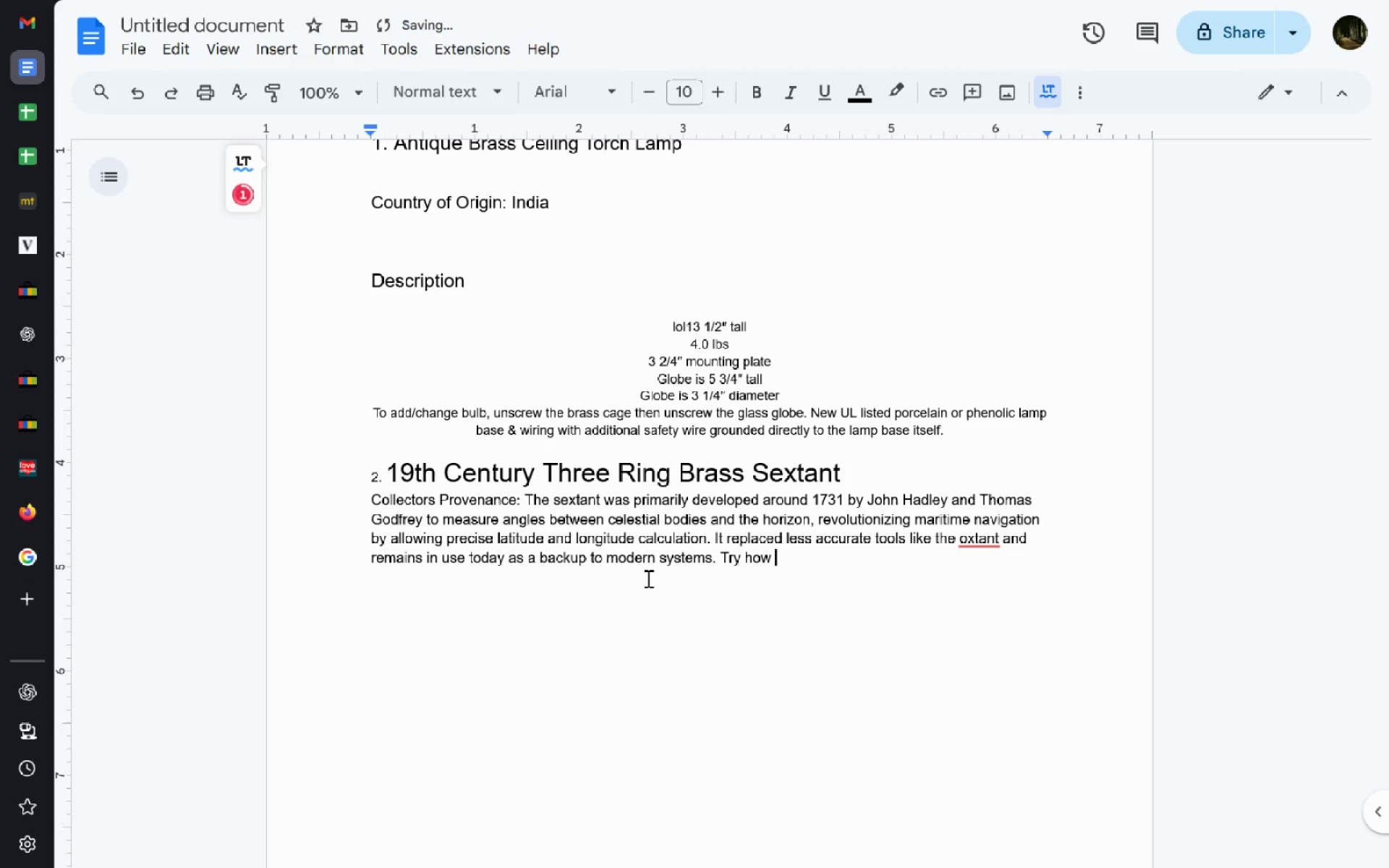 
key(Control+Backspace)
 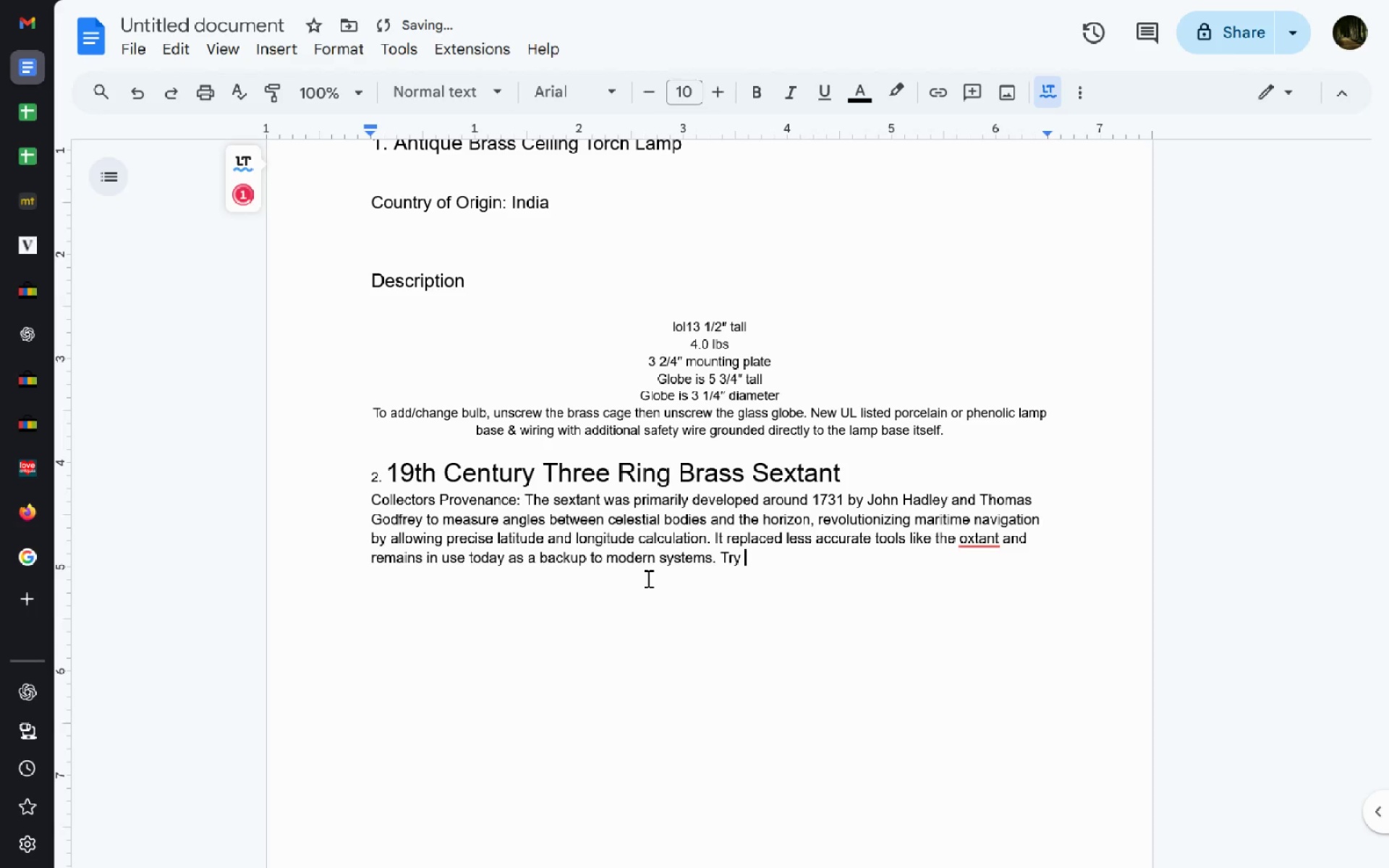 
type(how )
 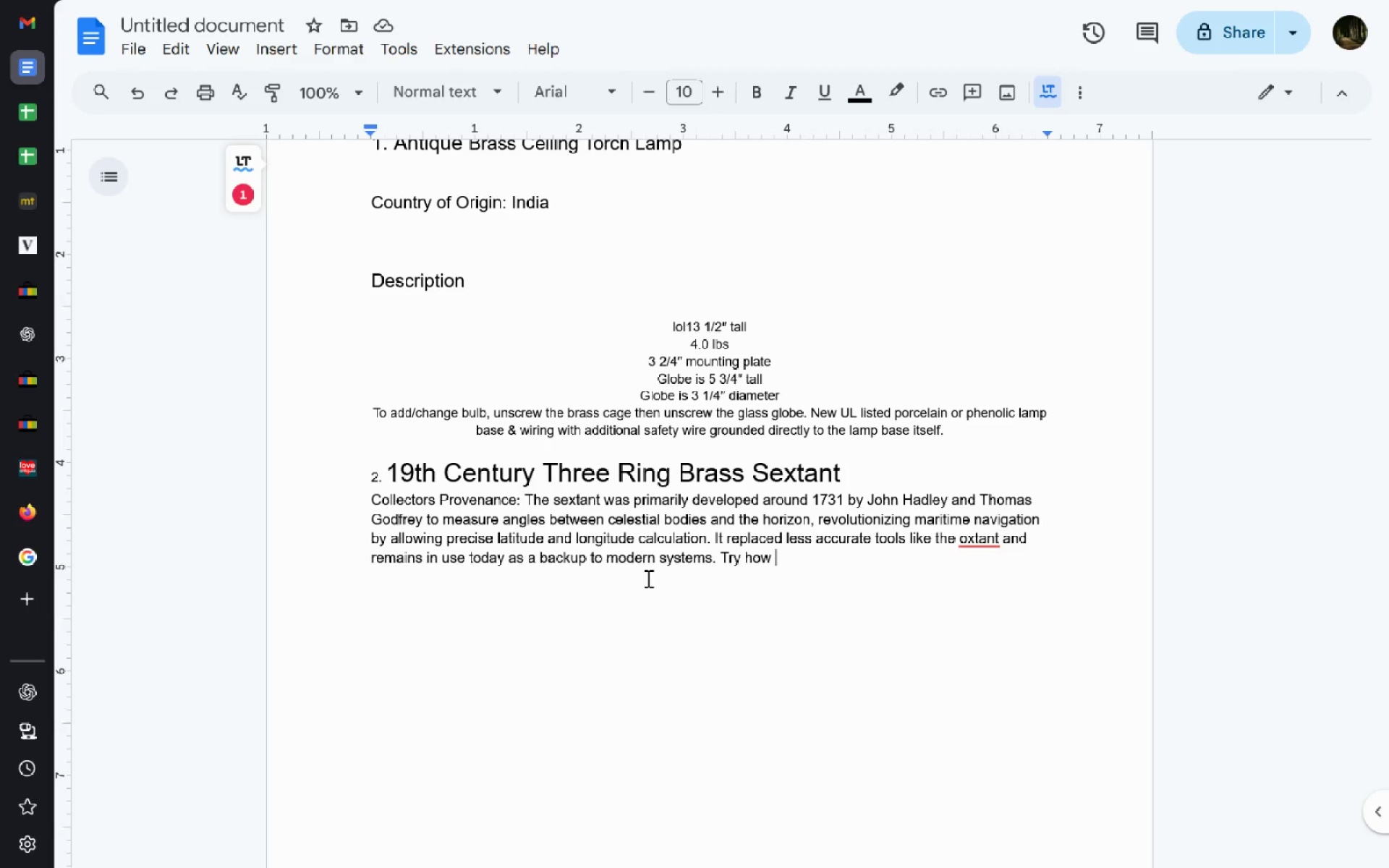 
wait(7.95)
 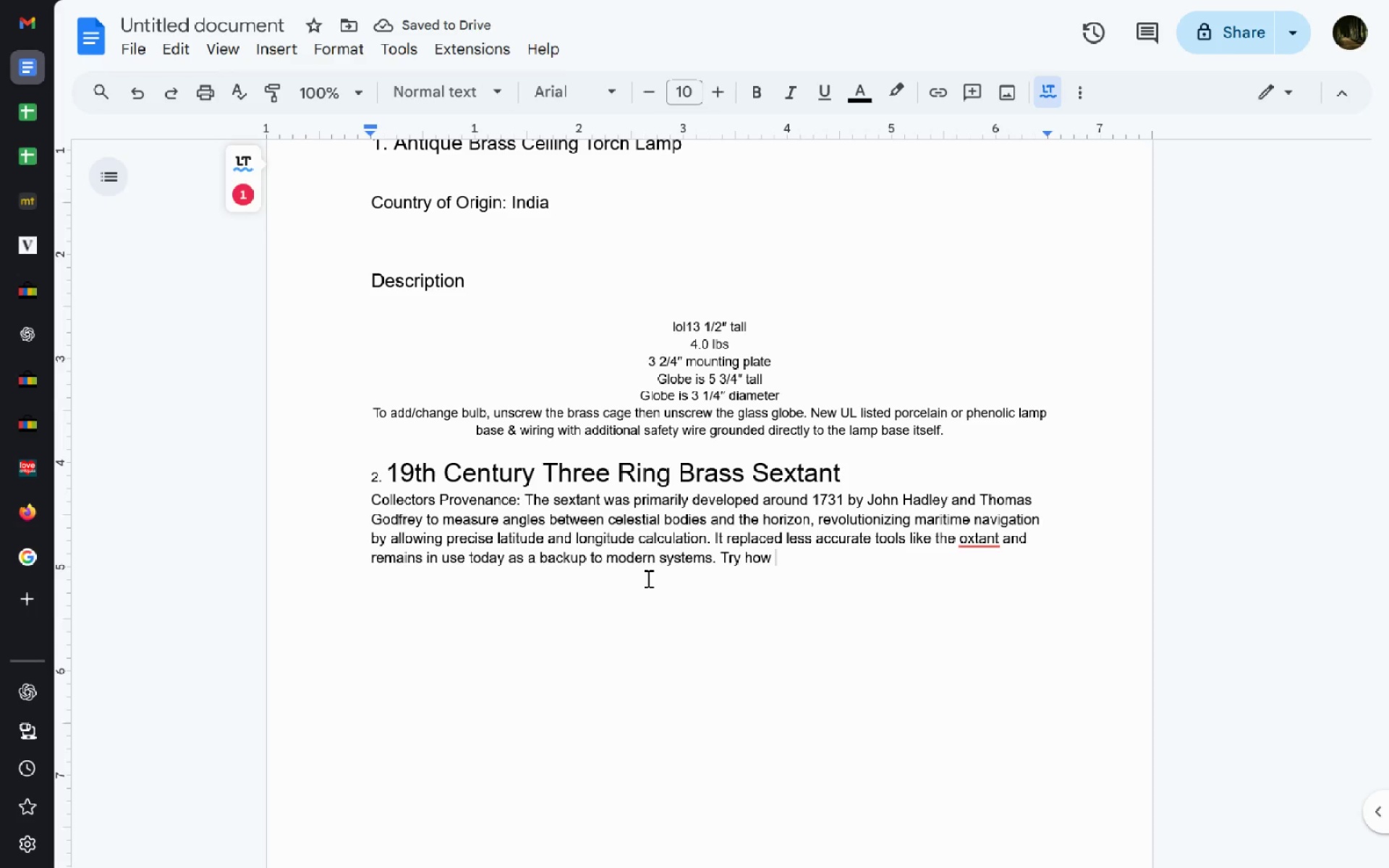 
key(Control+Backspace)
 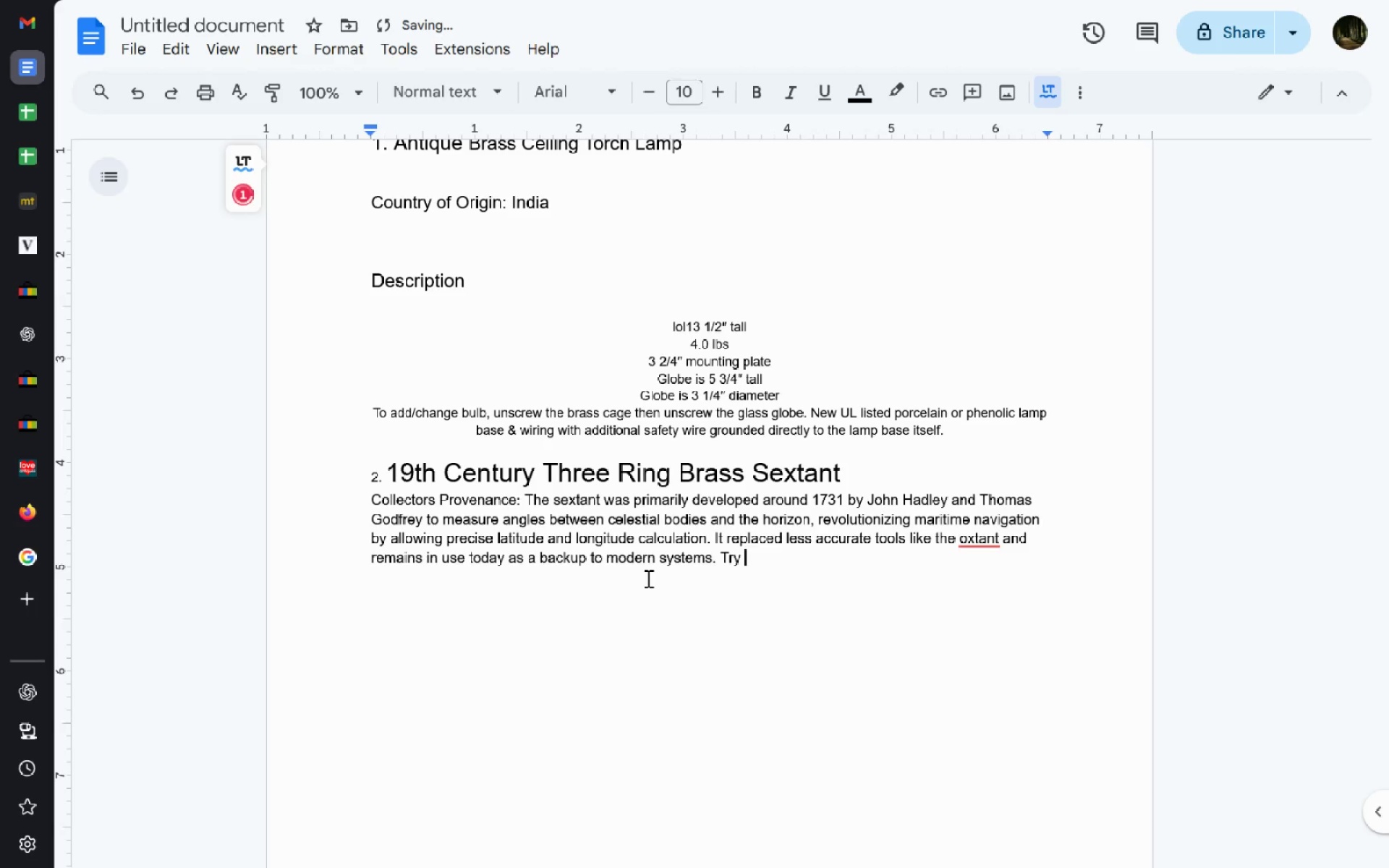 
key(Control+ControlLeft)
 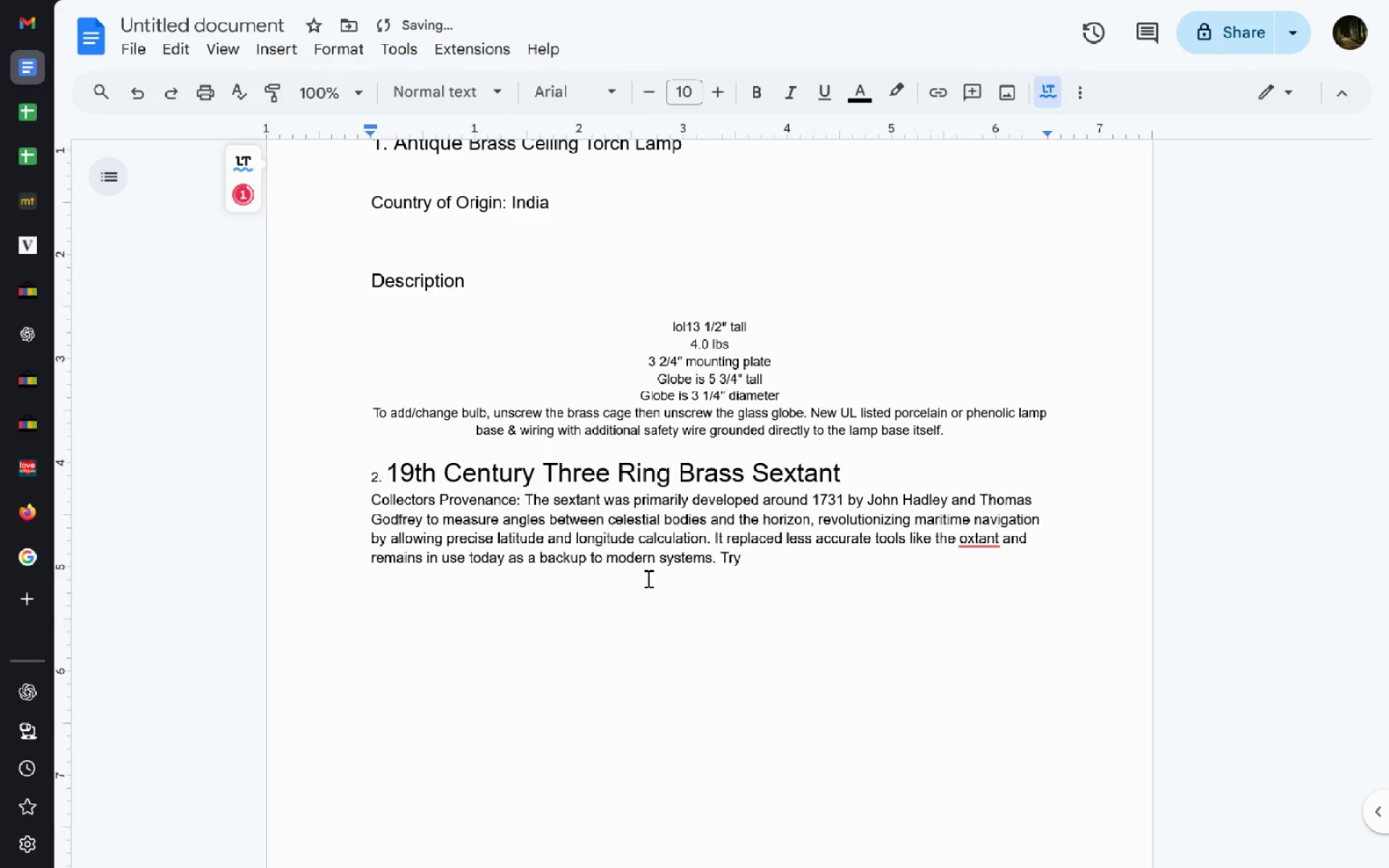 
key(Control+Backspace)
 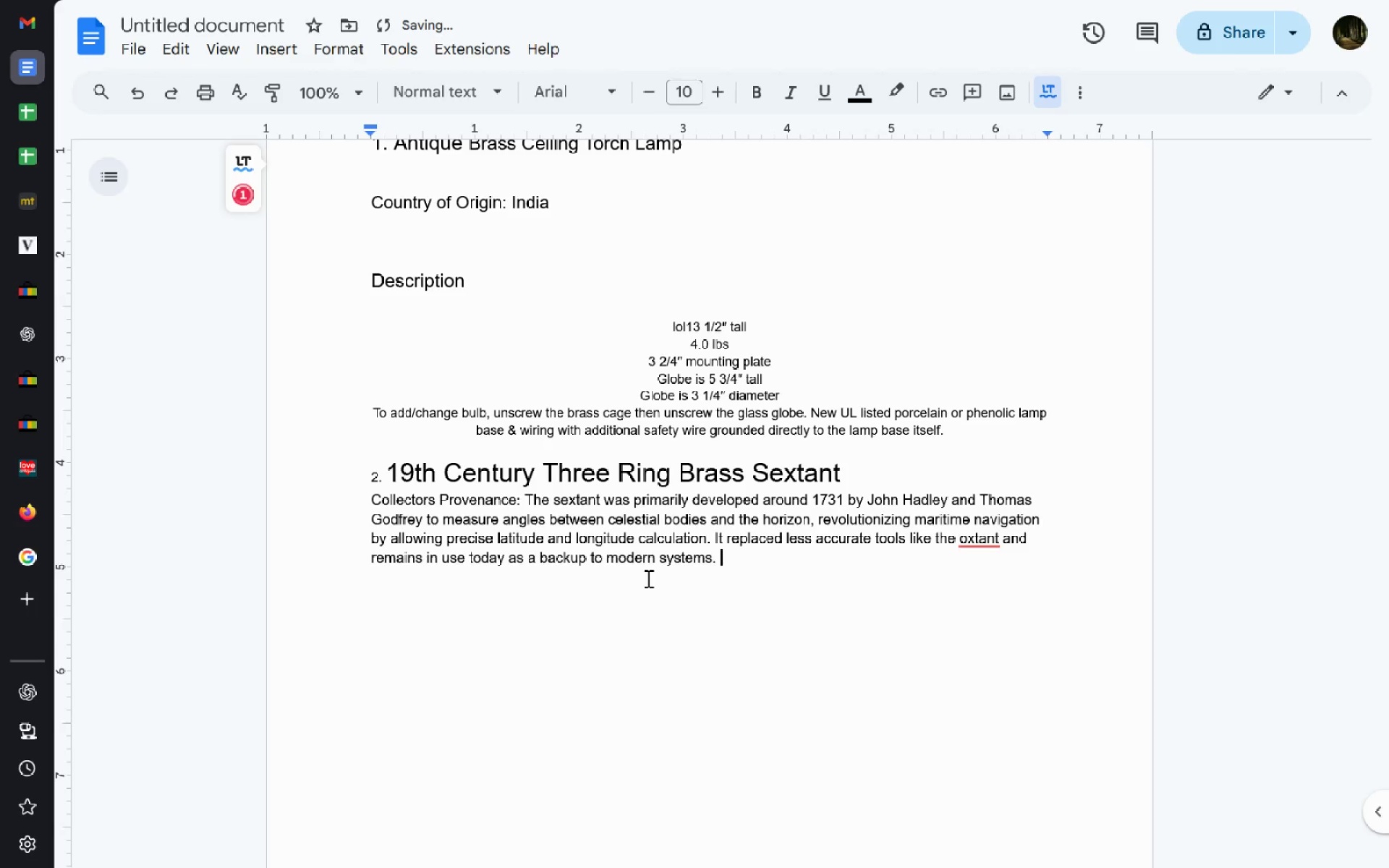 
hold_key(key=ShiftLeft, duration=0.62)
 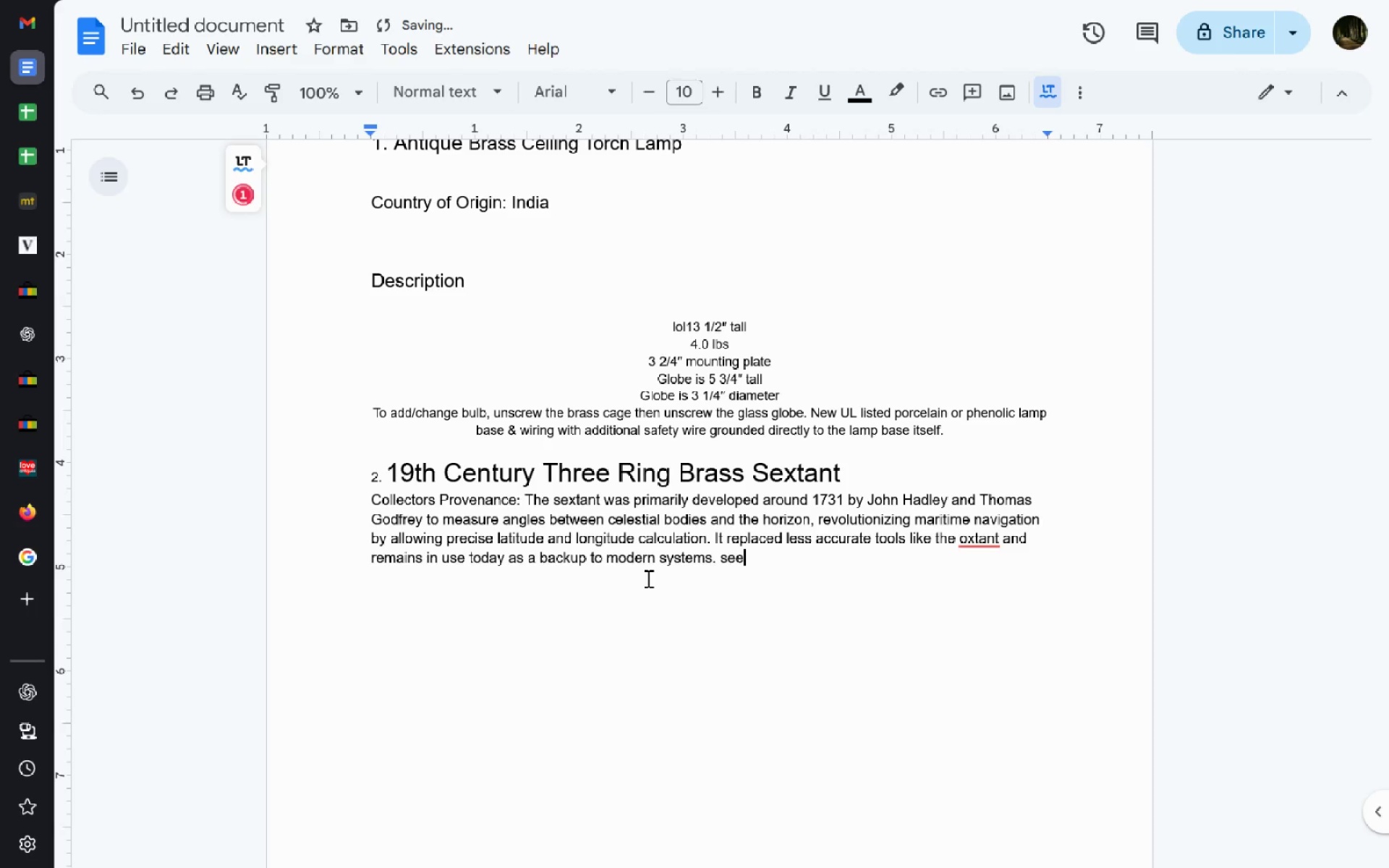 
type(see)
 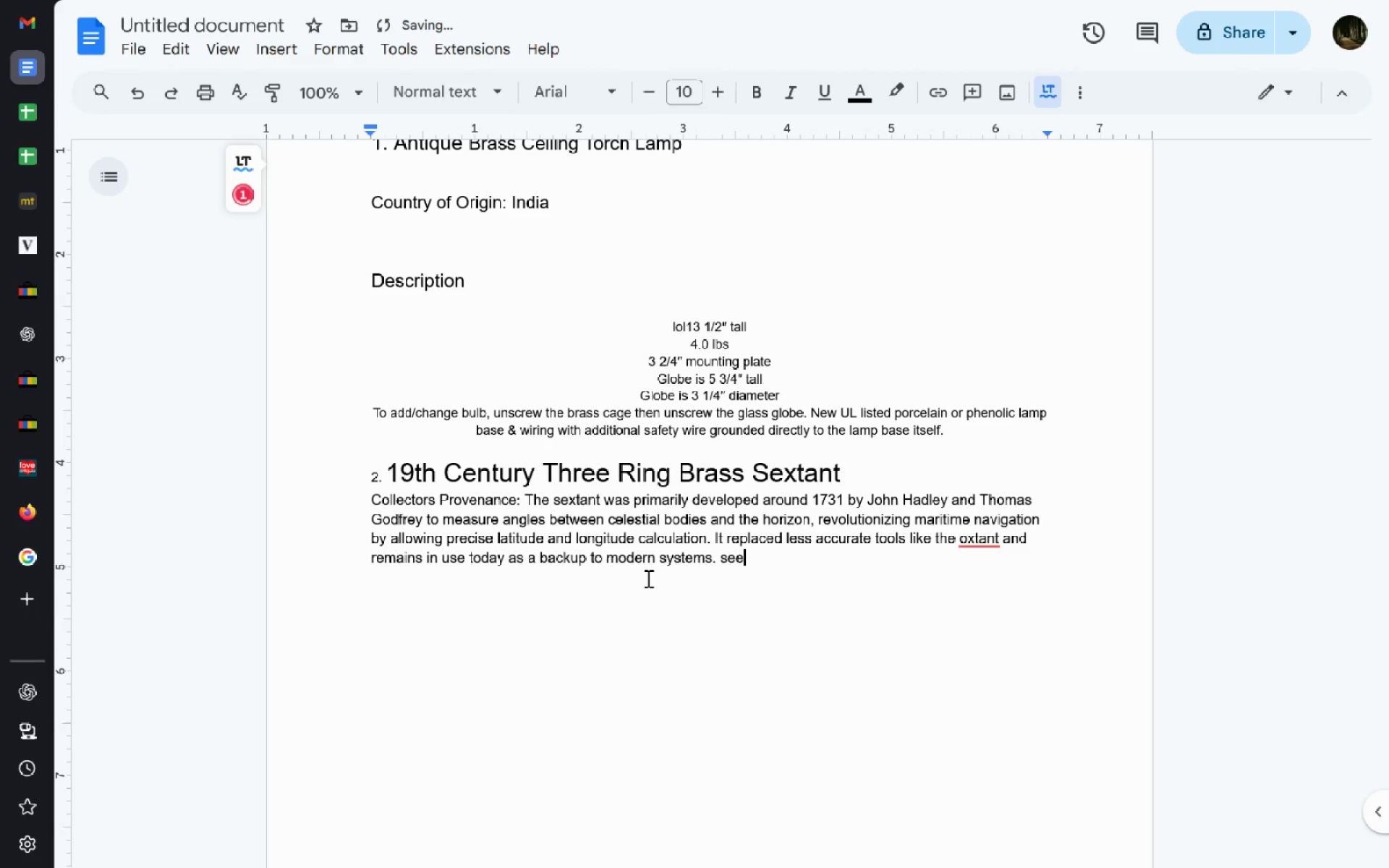 
key(Control+ControlLeft)
 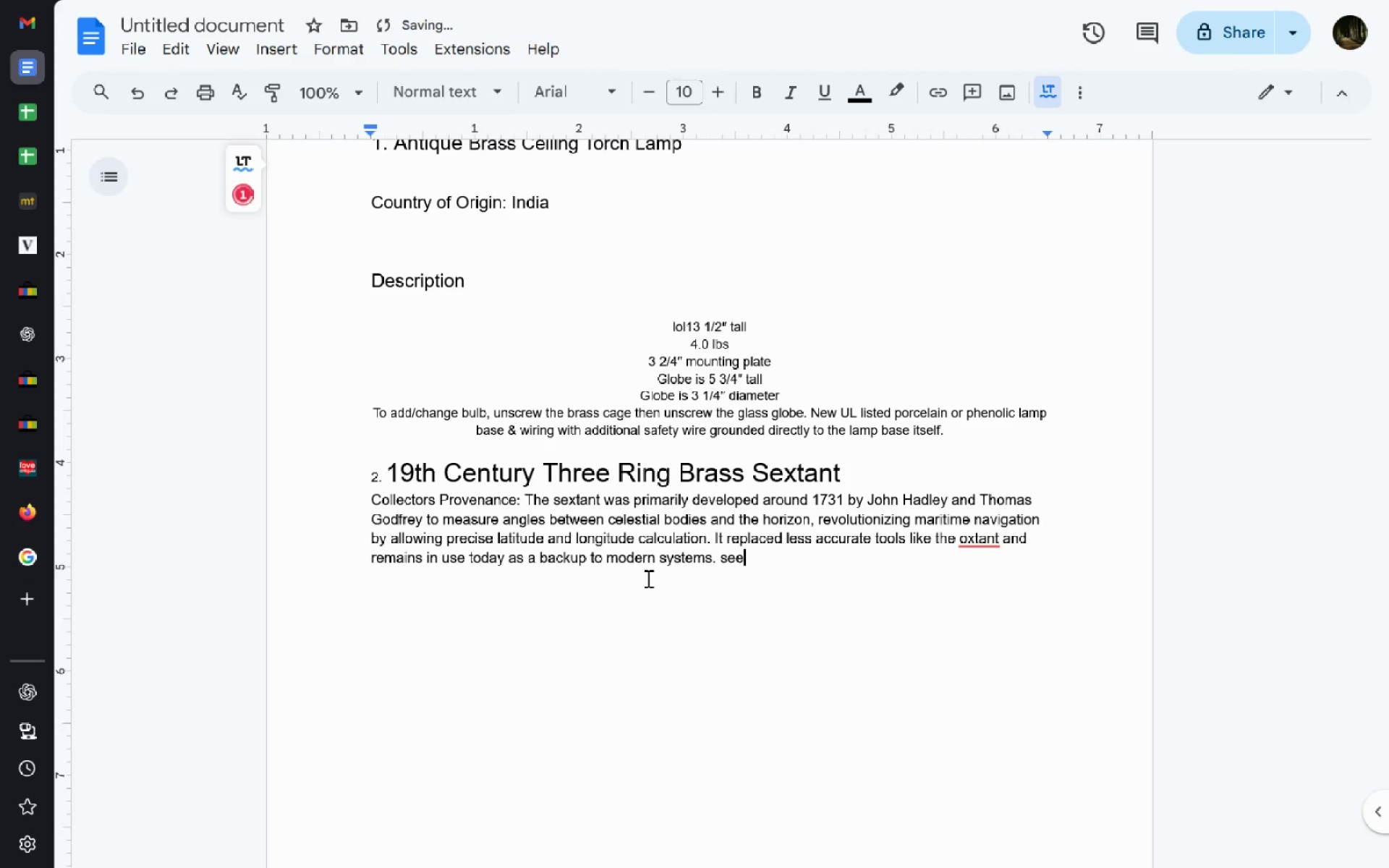 
key(Control+Backspace)
 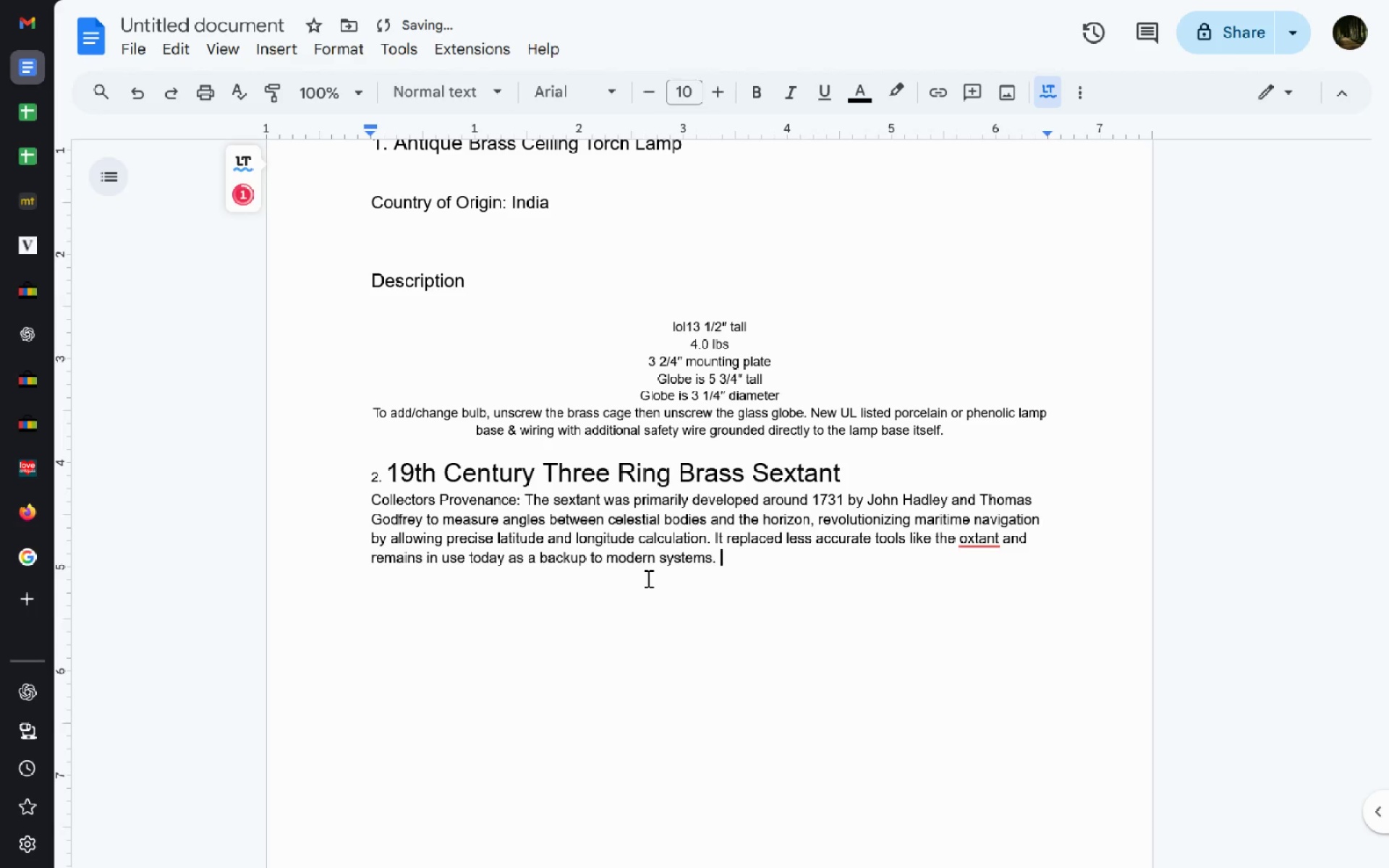 
type(See how eas )
key(Backspace)
type(y it is)
 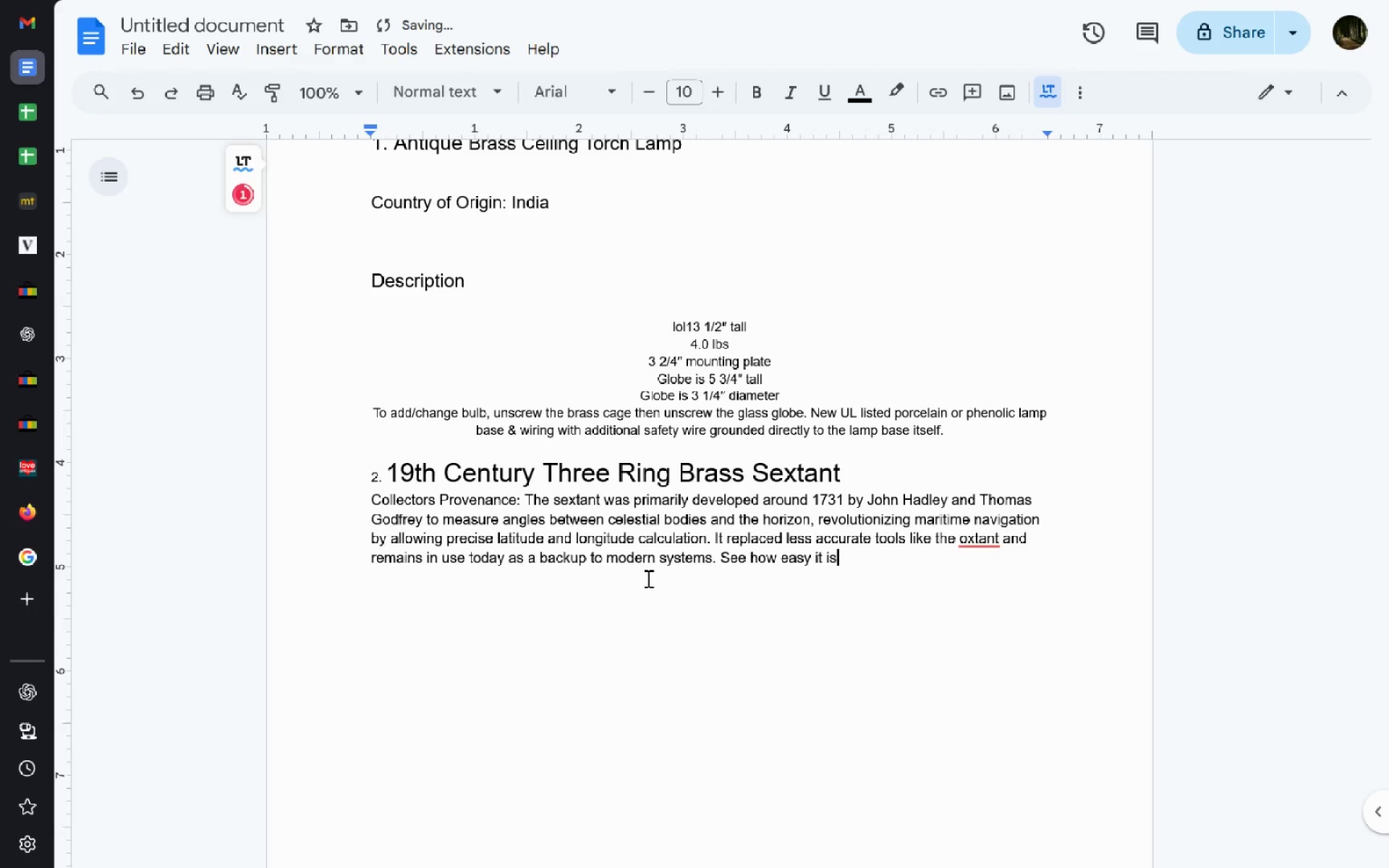 
key(Control+Backspace)
 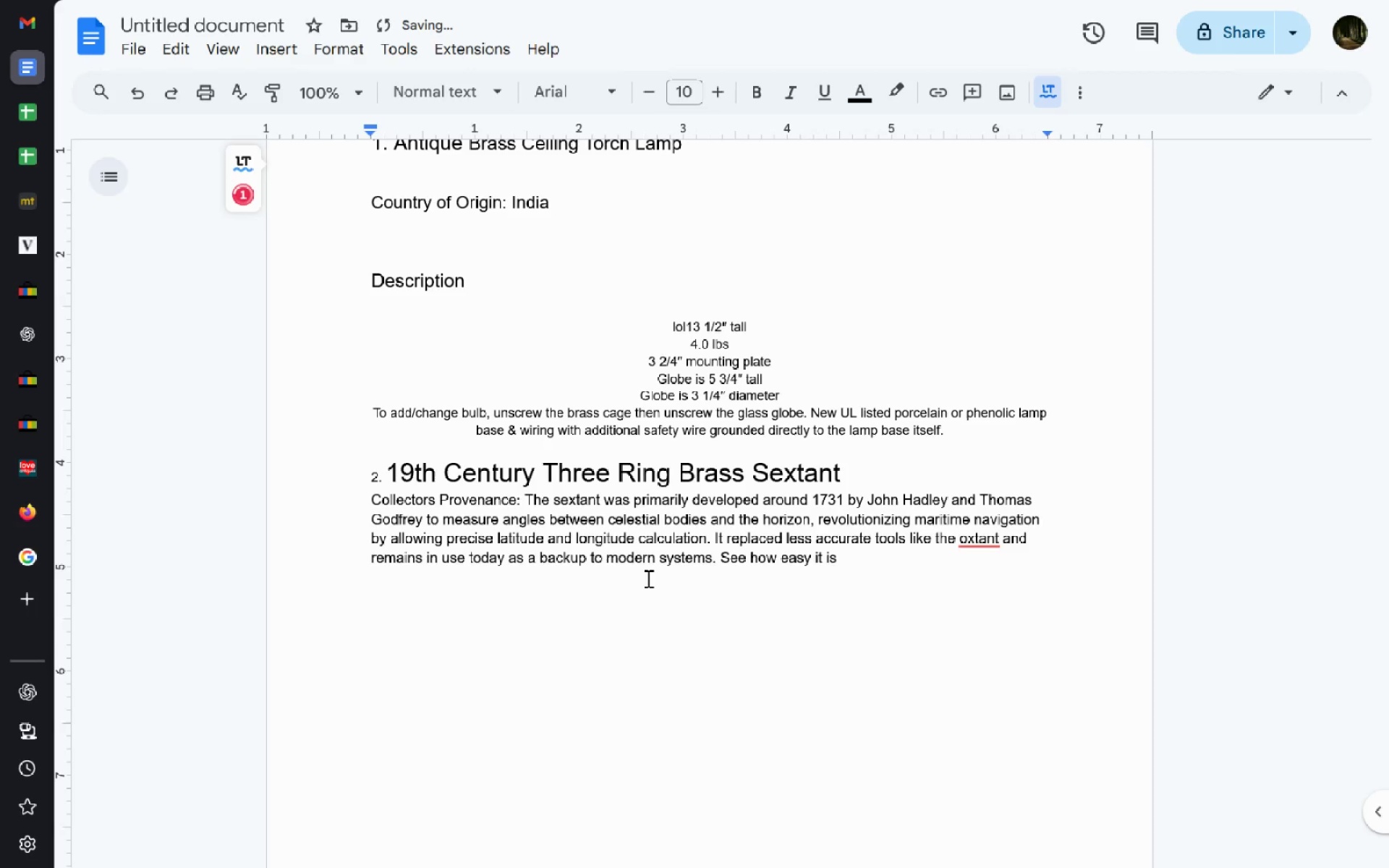 
key(Control+Backspace)
 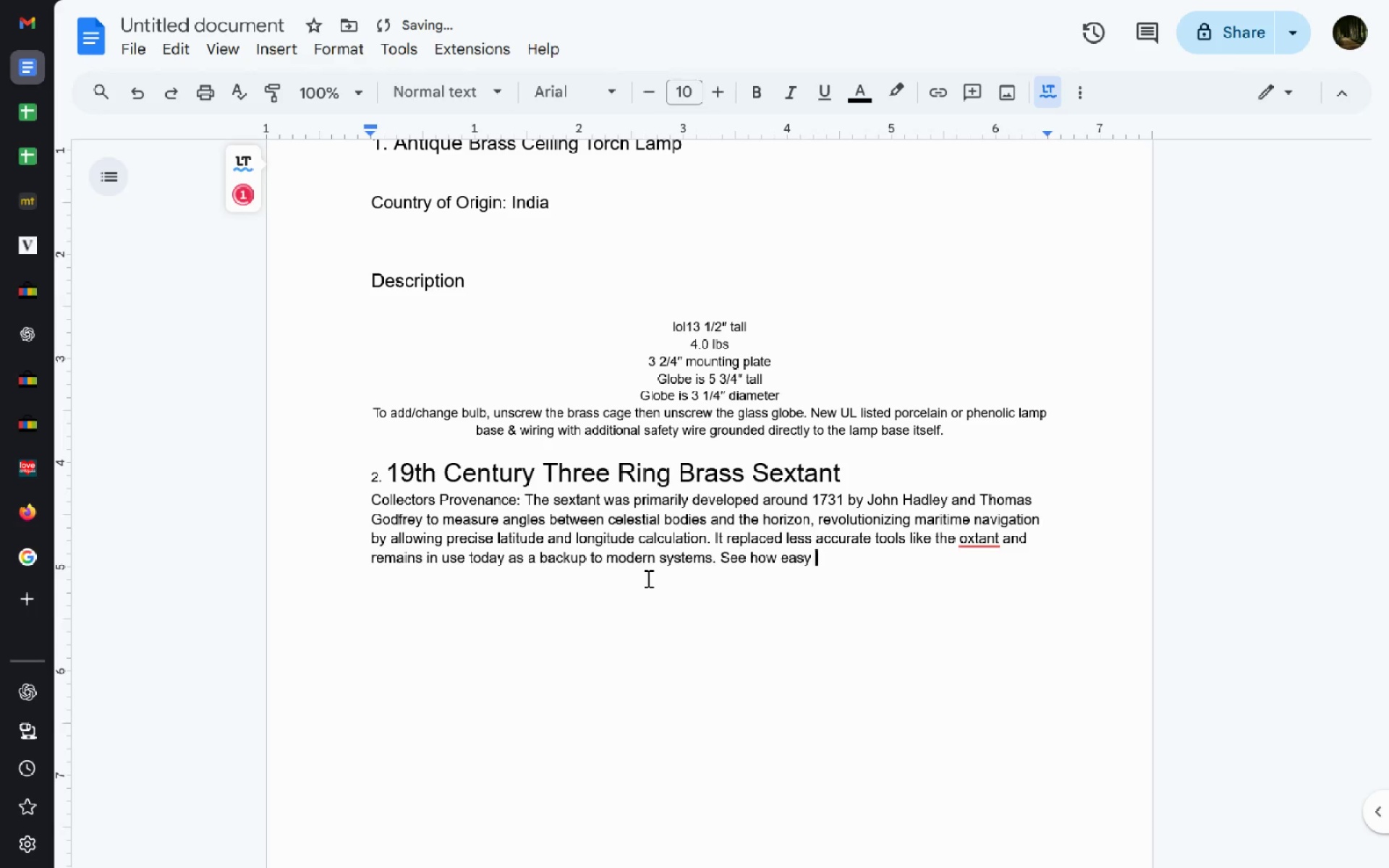 
key(Control+Backspace)
 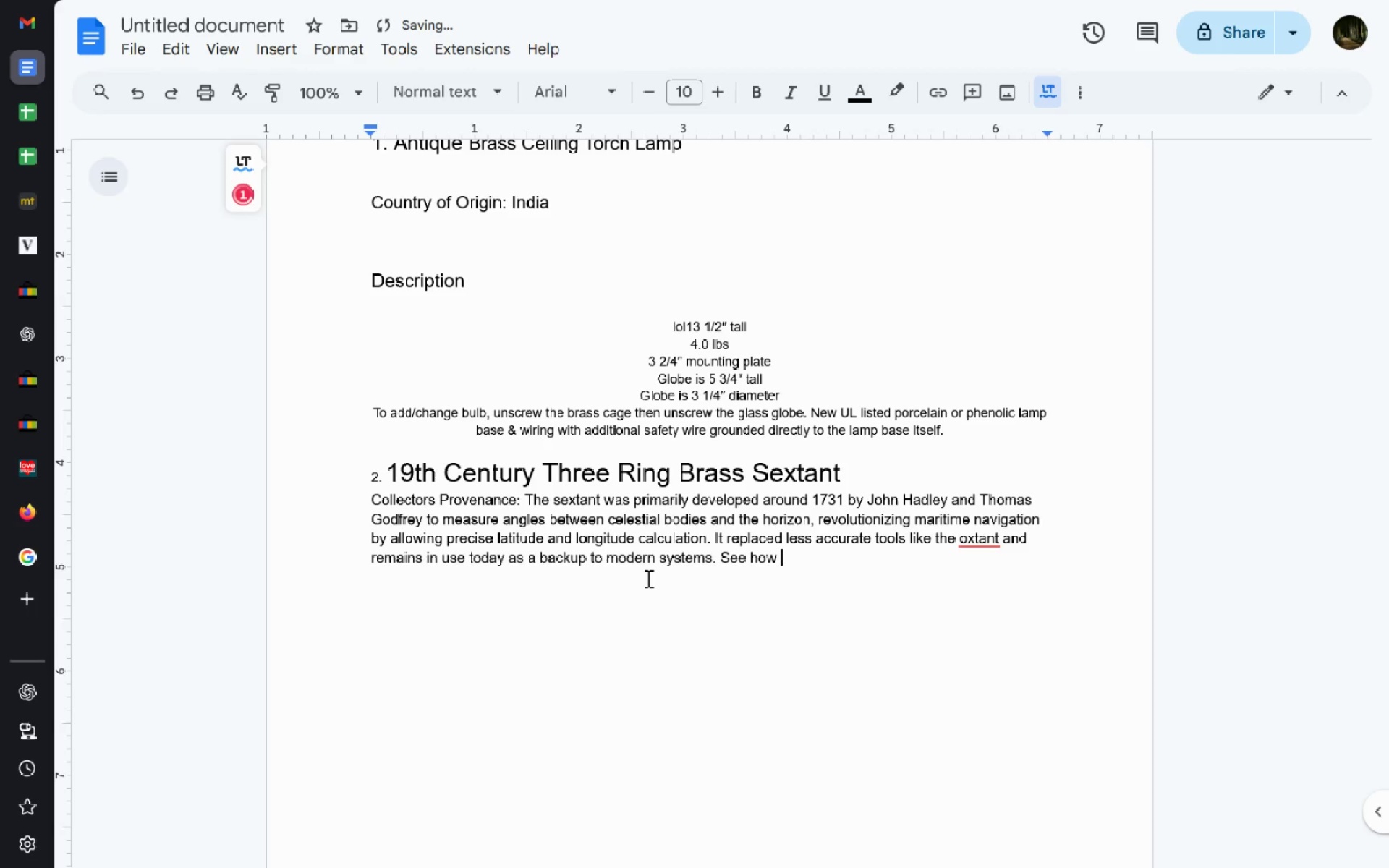 
key(Control+Backspace)
 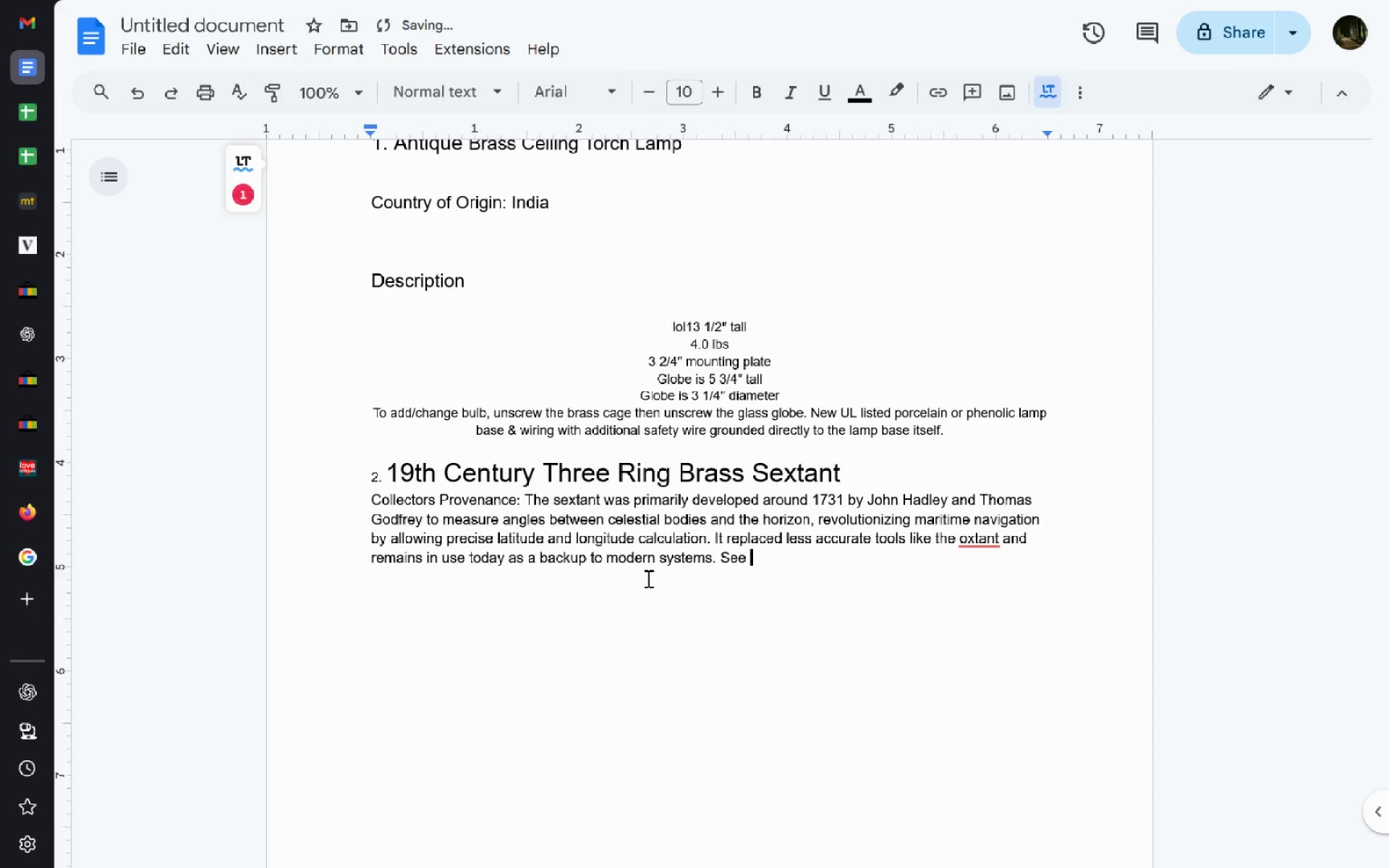 
key(Control+Backspace)
 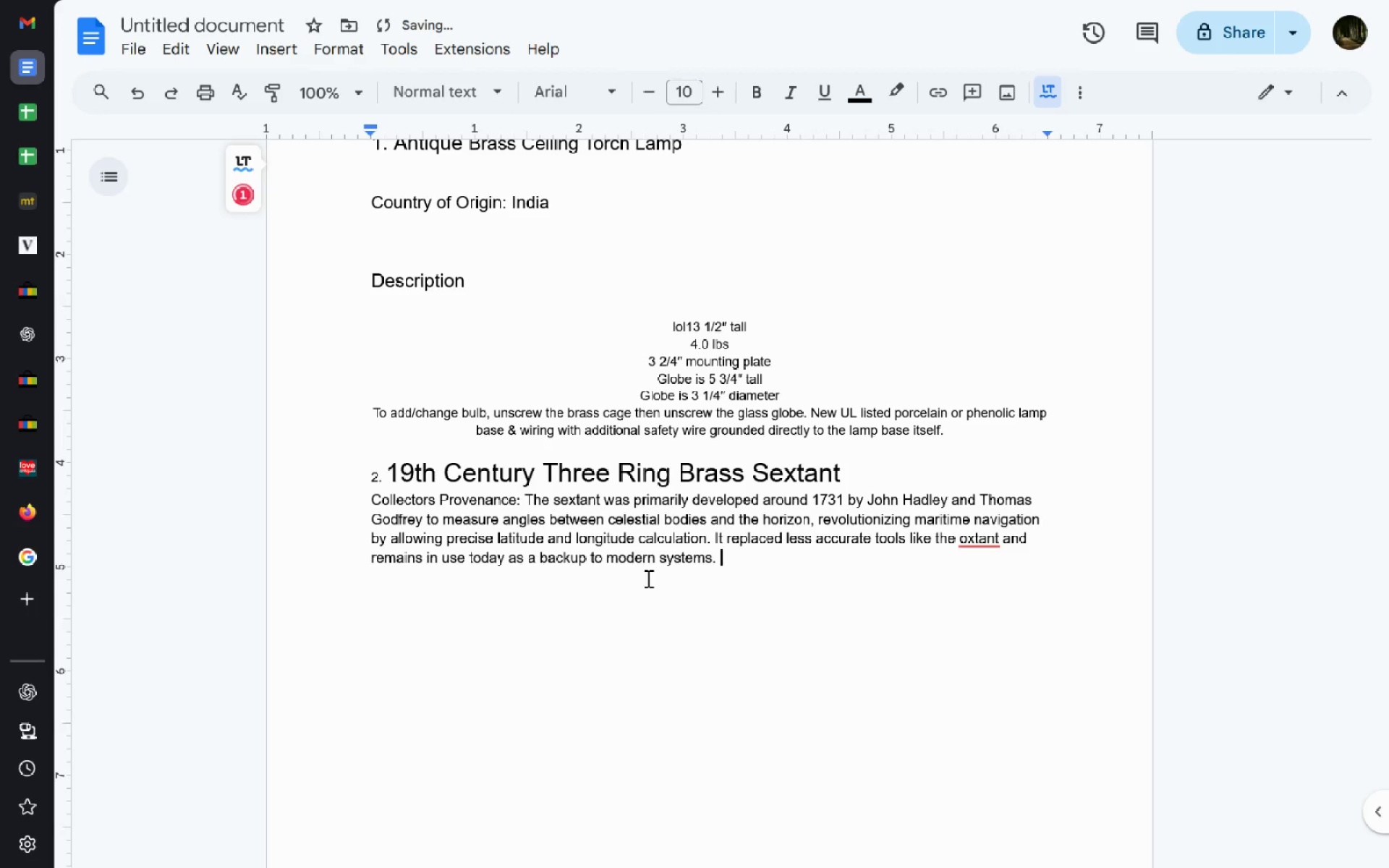 
type(Go on an)
key(Backspace)
type( voyae)
key(Backspace)
type(ge of a lifetime ca)
 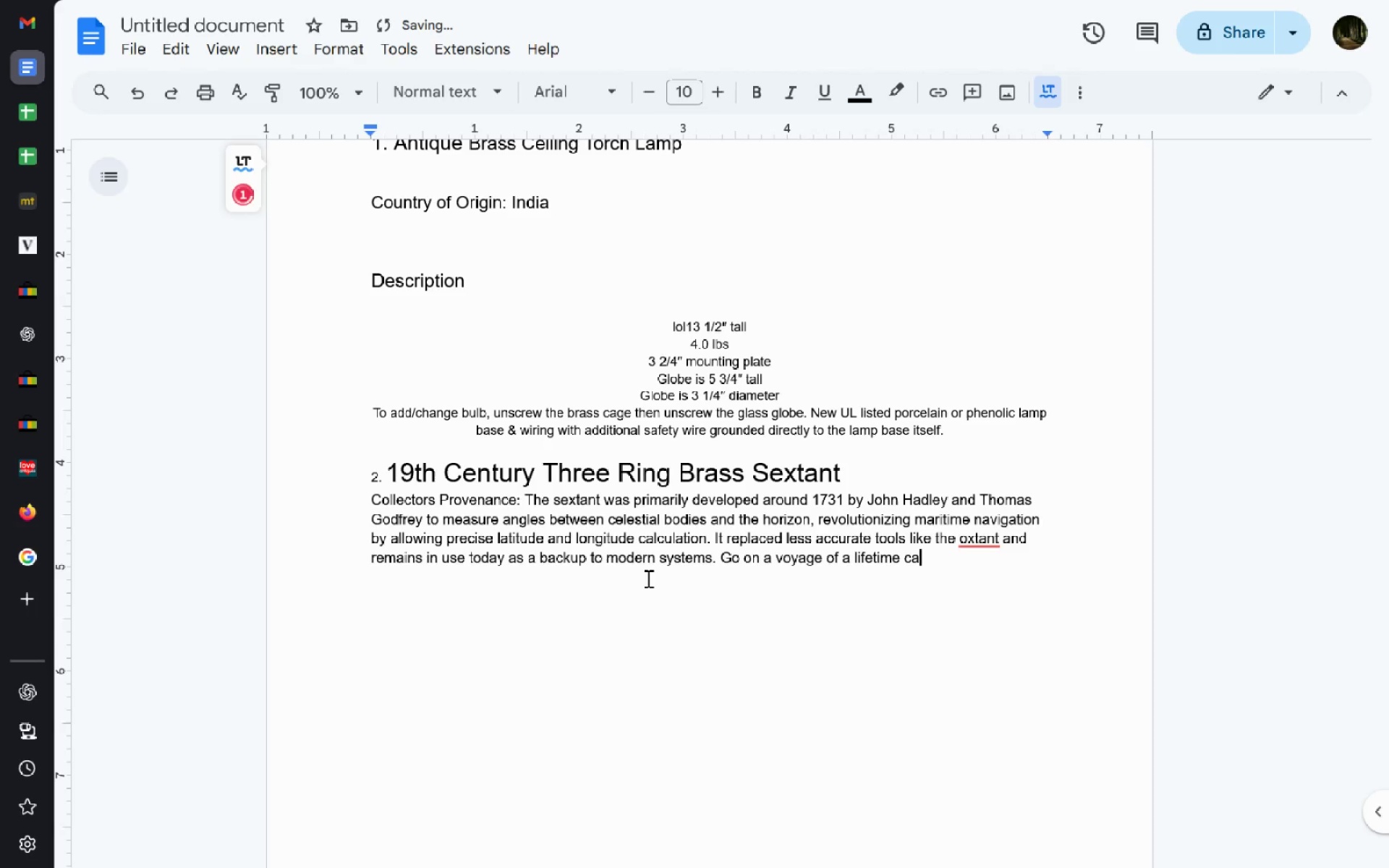 
key(Control+ControlLeft)
 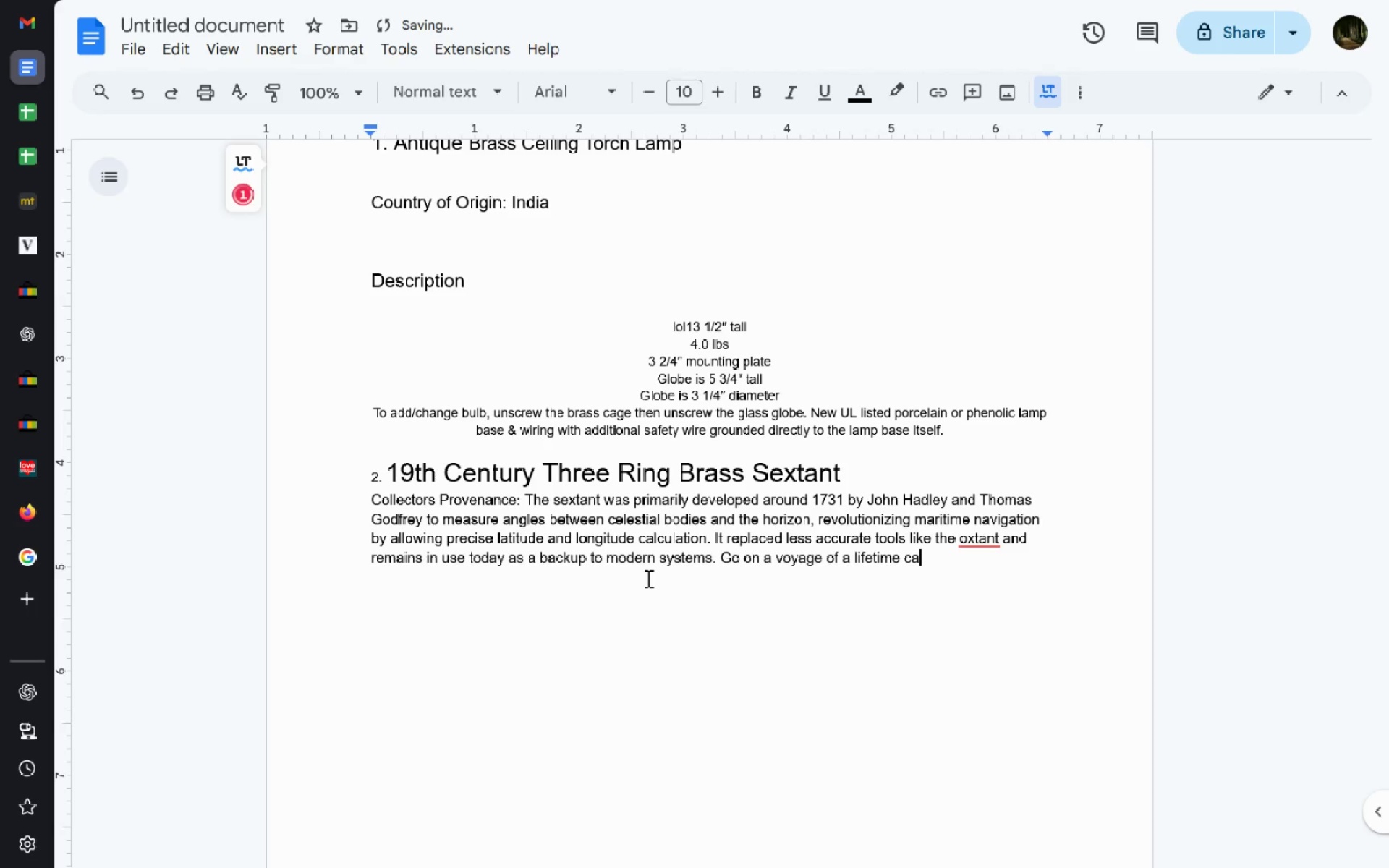 
key(Control+Backspace)
 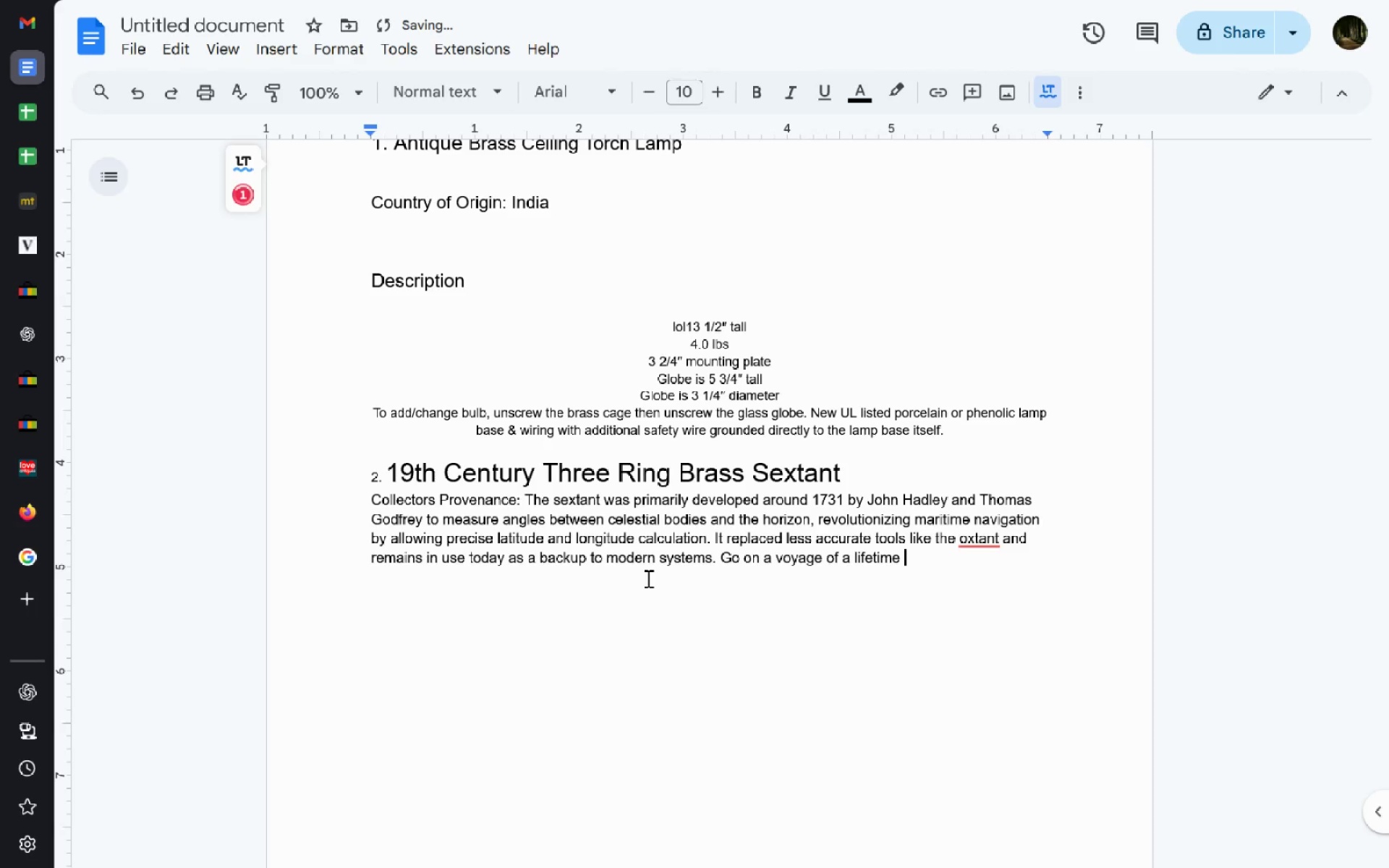 
type(and le )
key(Backspace)
type(t this eautifull three ringed rss sextnt be your y)
key(Backspace)
type(guide. )
 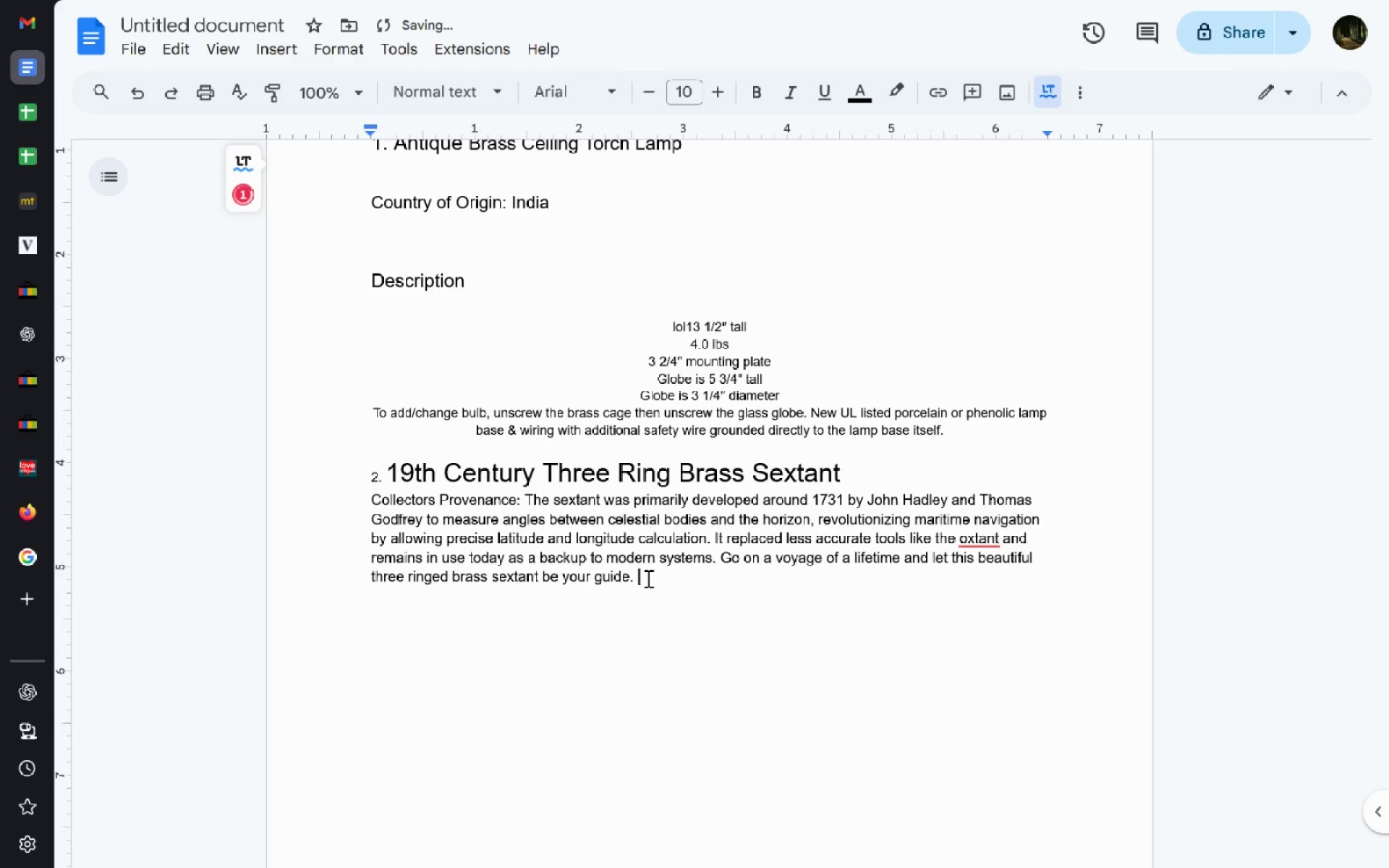 
left_click_drag(start_coordinate=[647, 578], to_coordinate=[523, 506])
 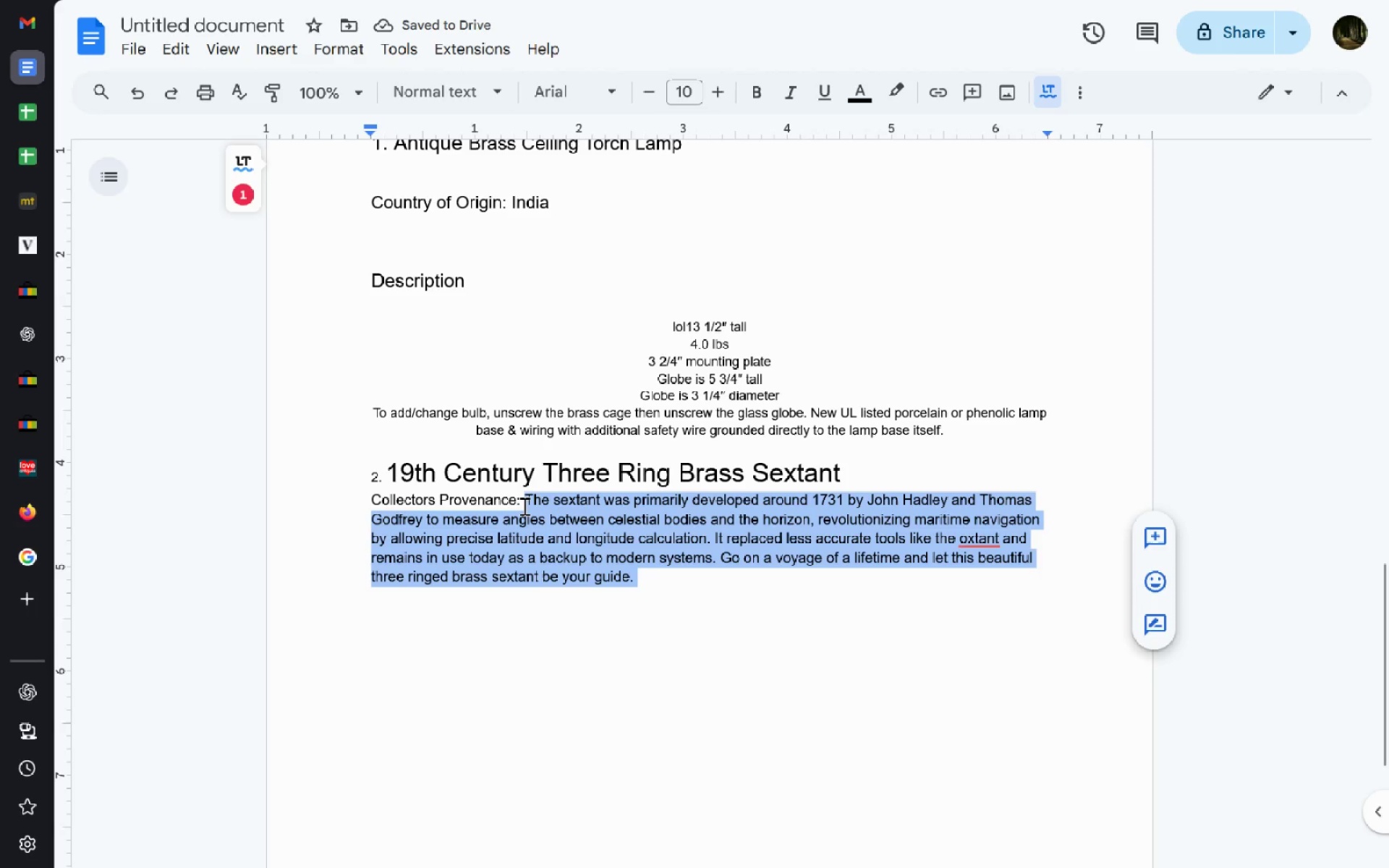 
key(Control+C)
 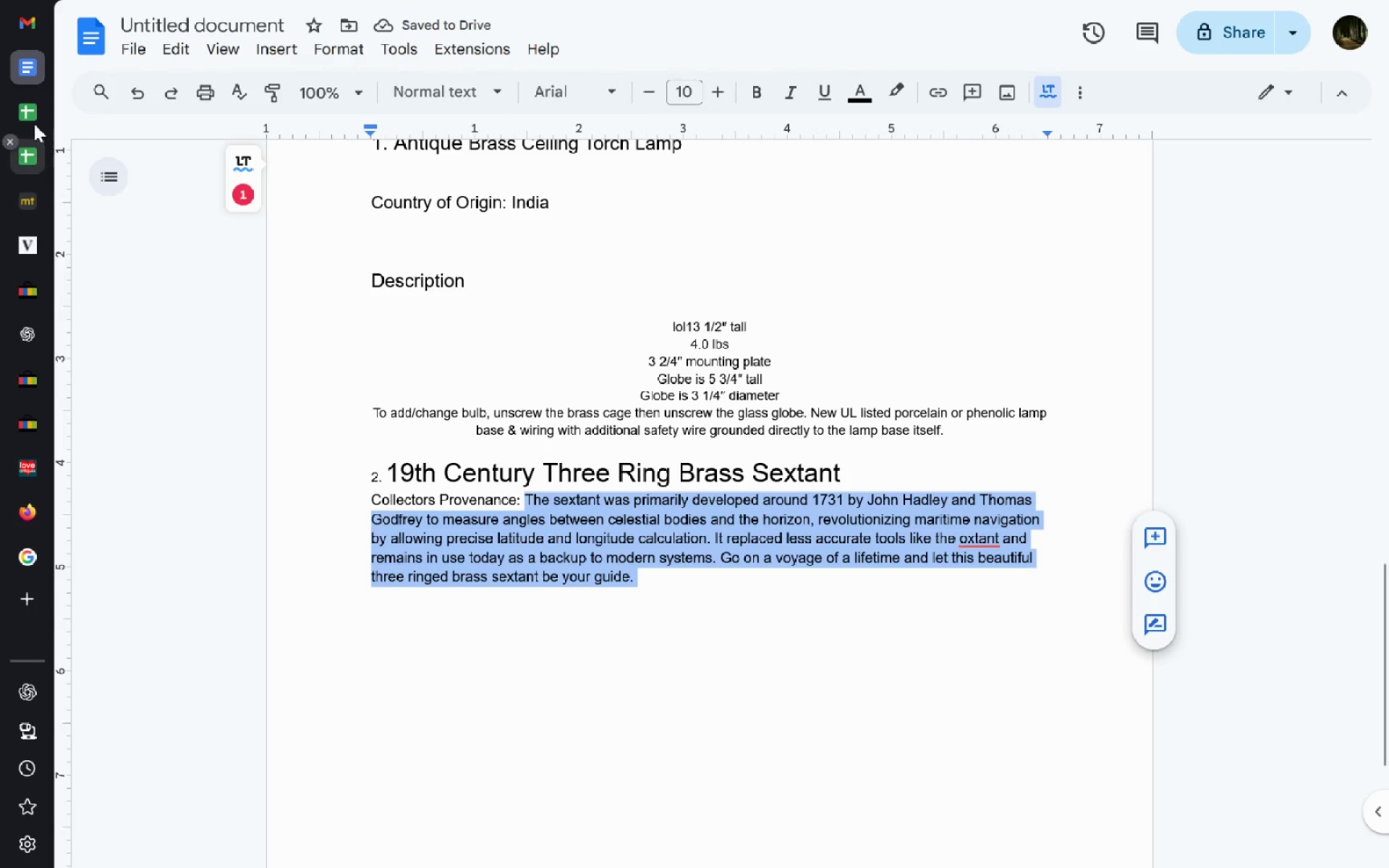 
left_click([39, 102])
 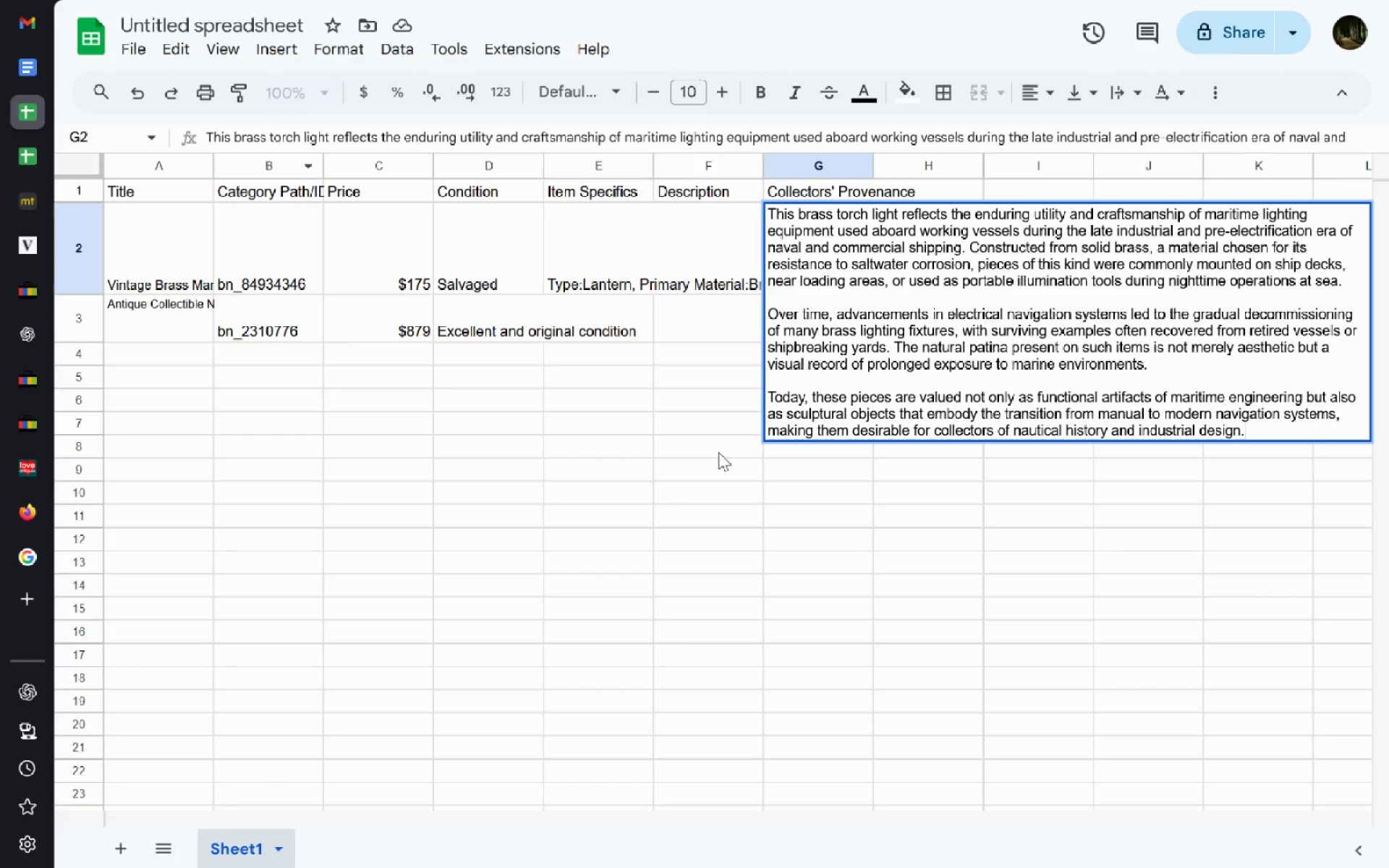 
left_click([719, 500])
 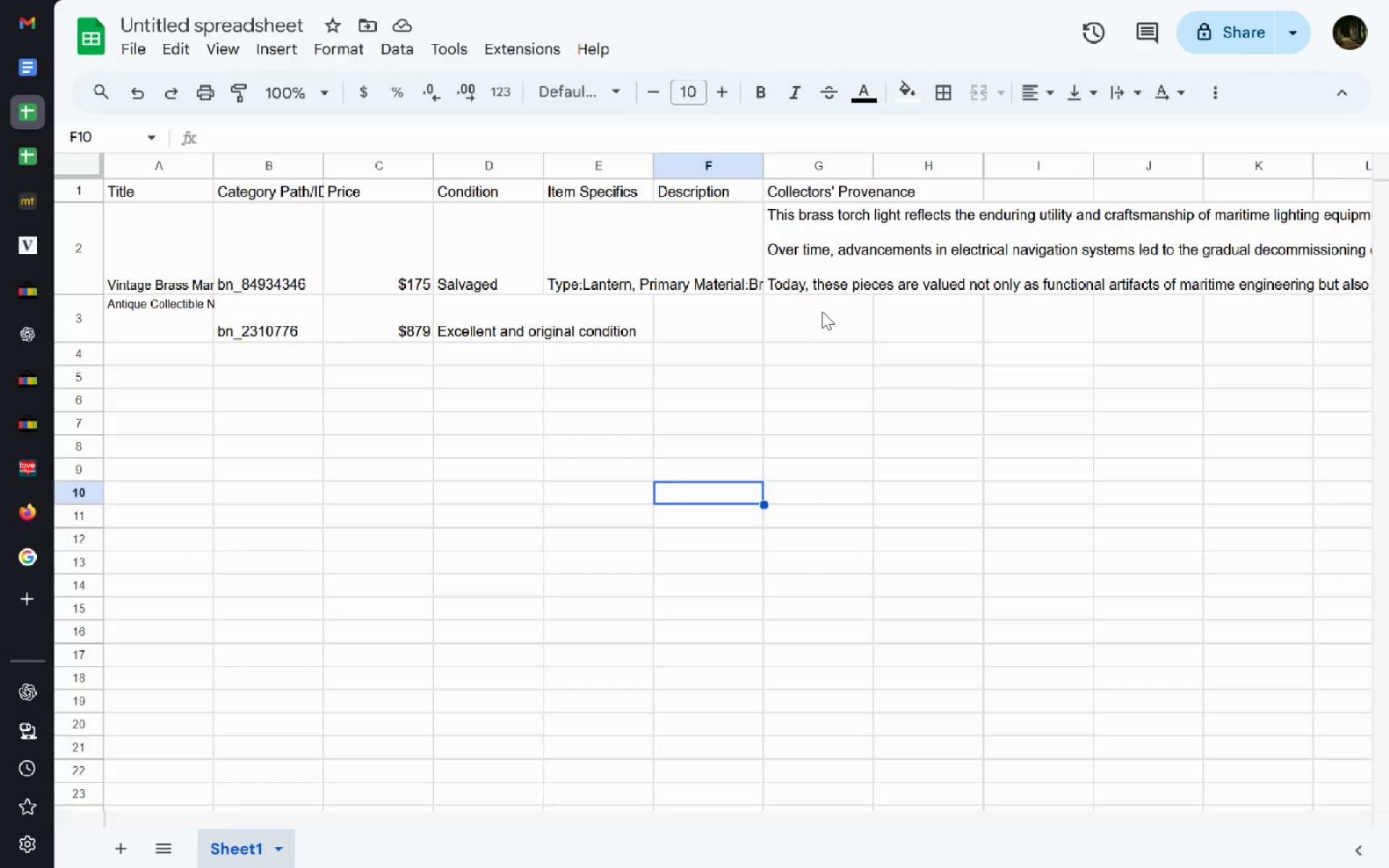 
left_click([822, 311])
 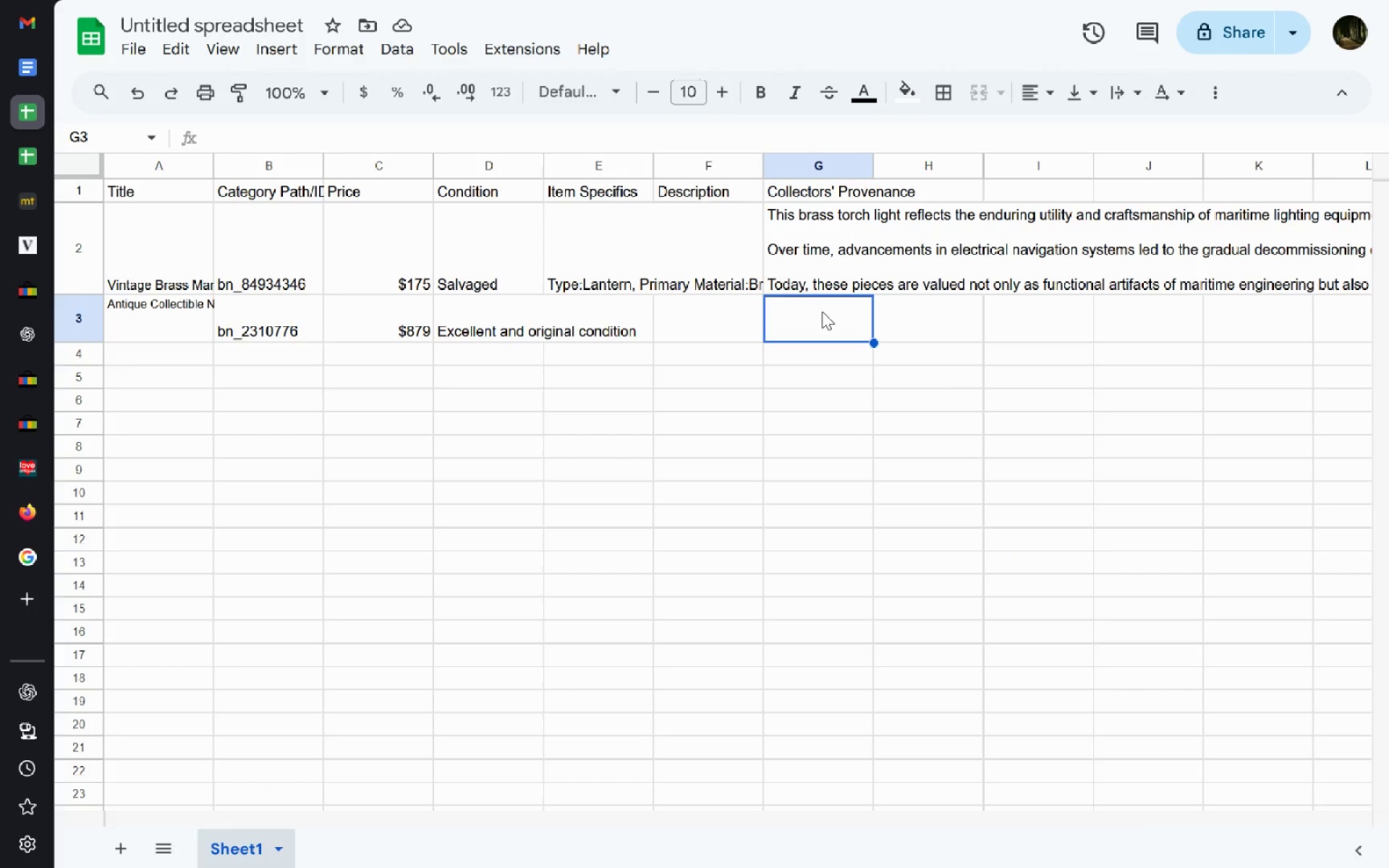 
key(Control+V)
 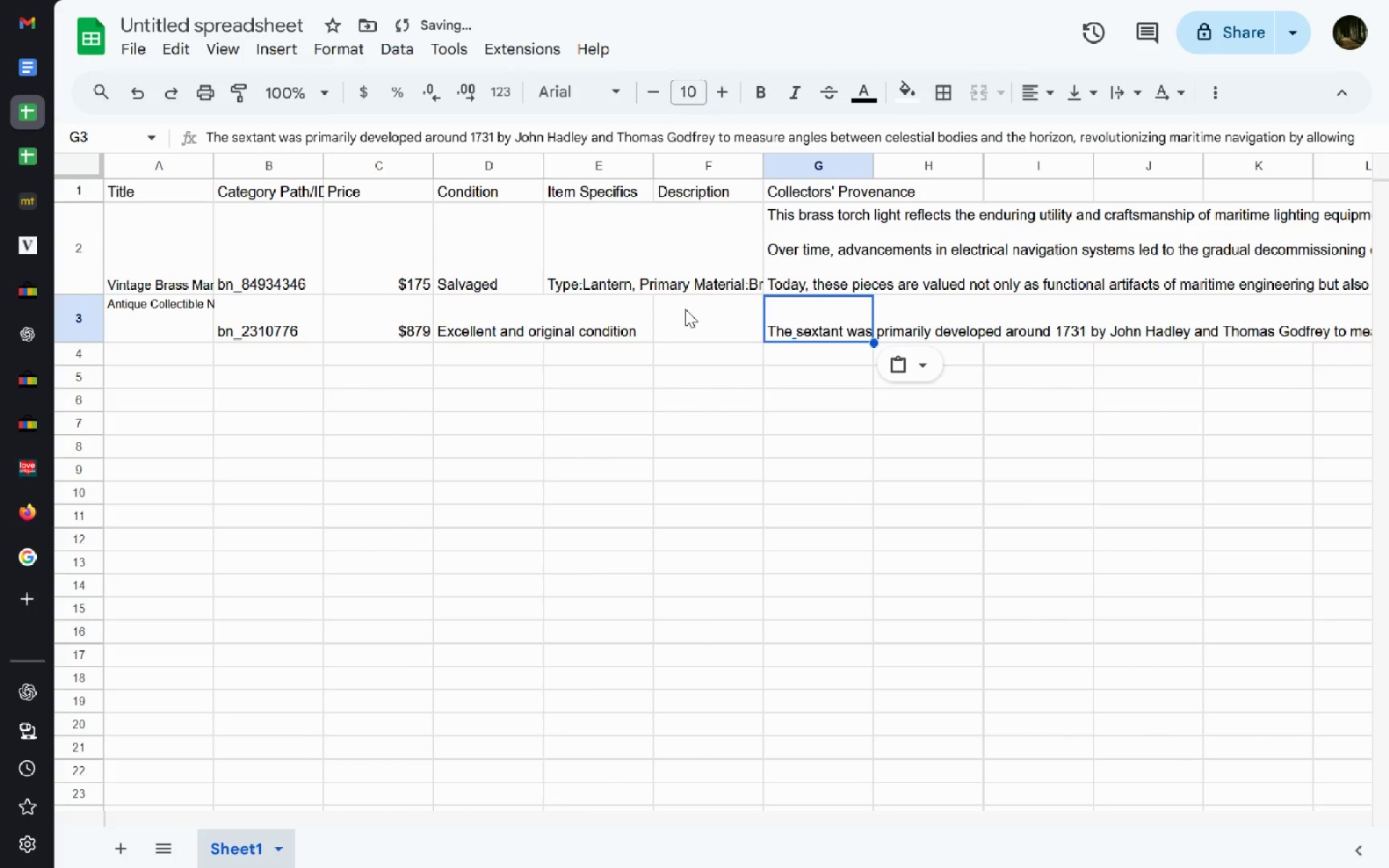 
left_click([704, 260])
 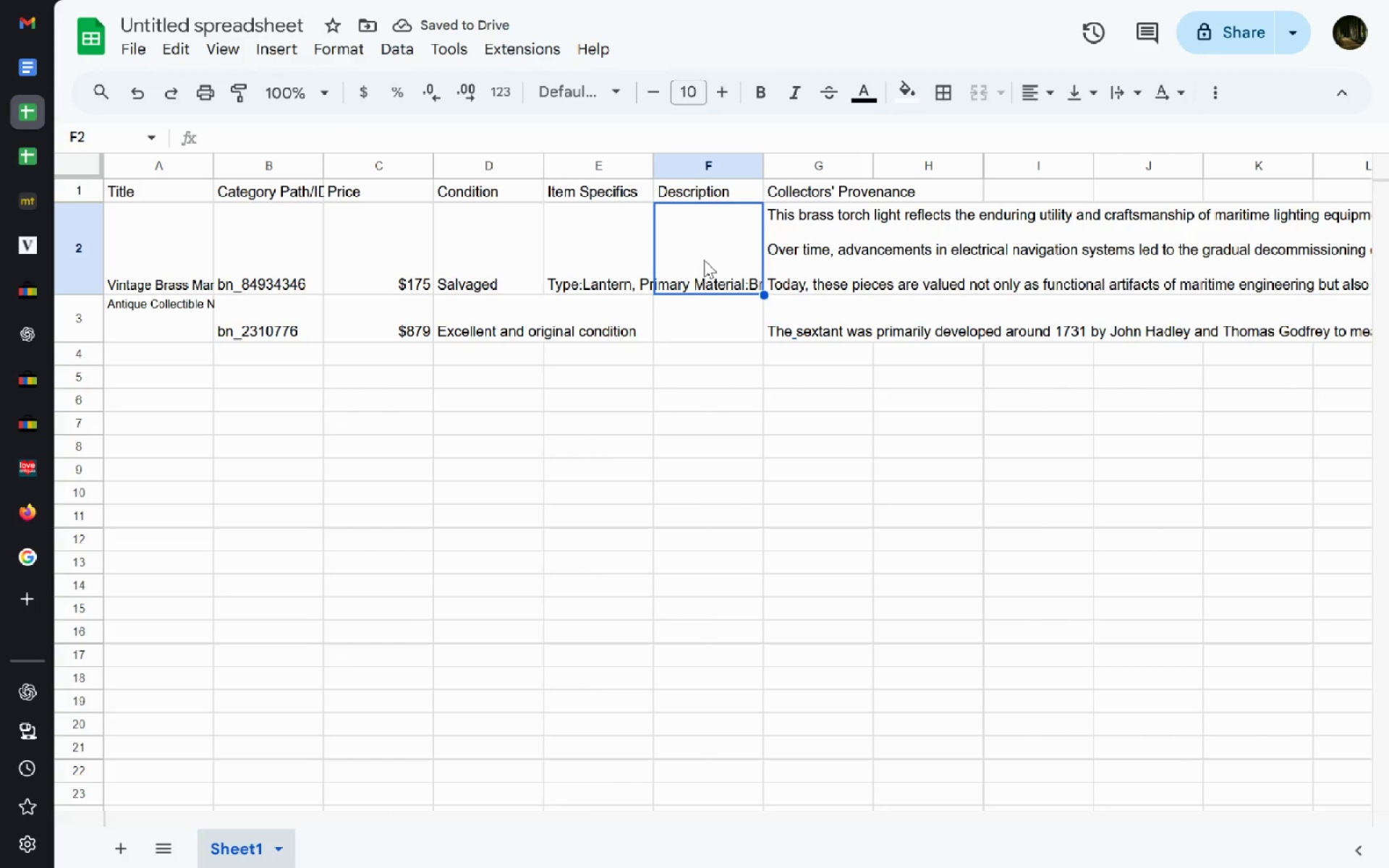 
left_click([704, 260])
 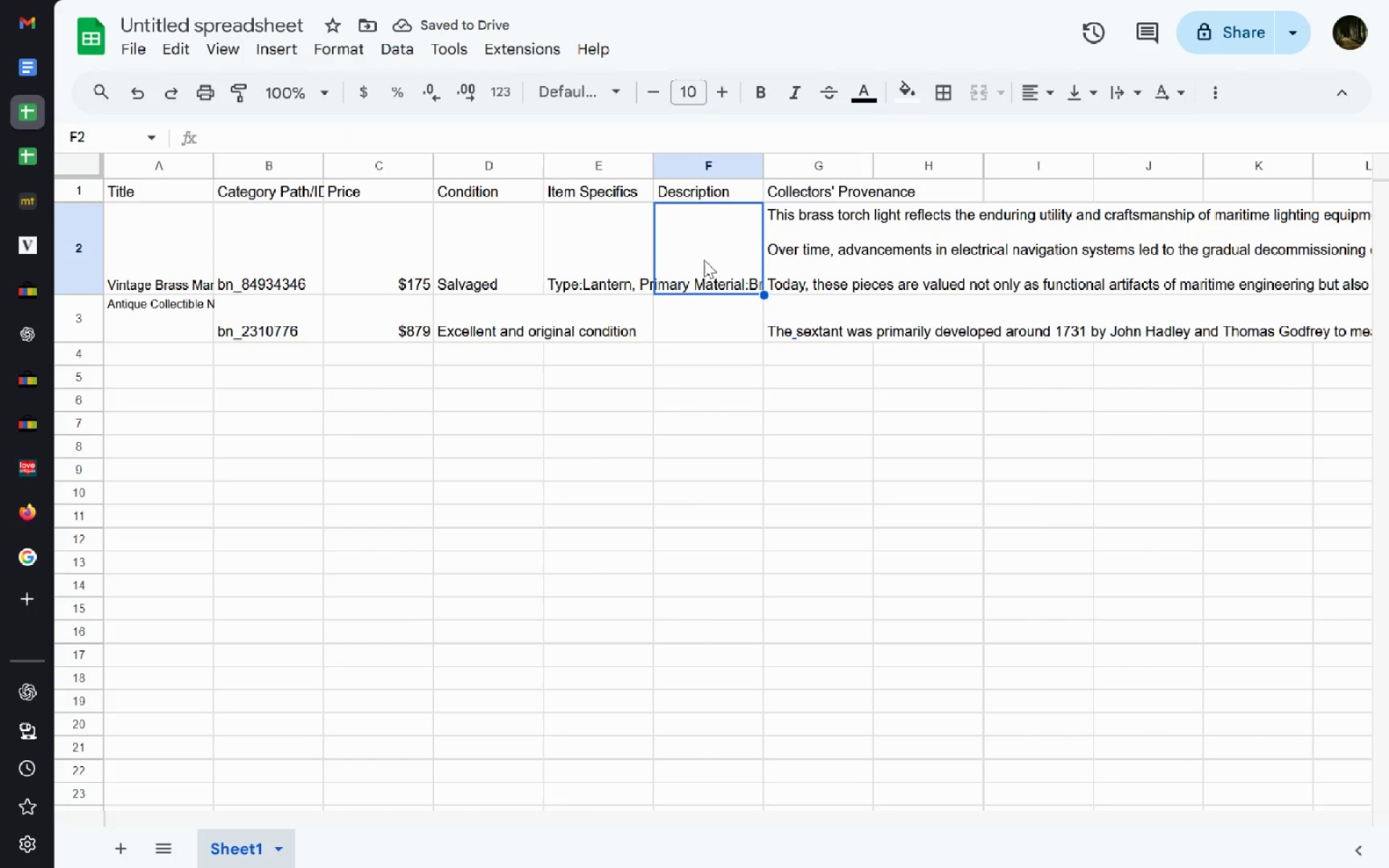 
double_click([704, 260])
 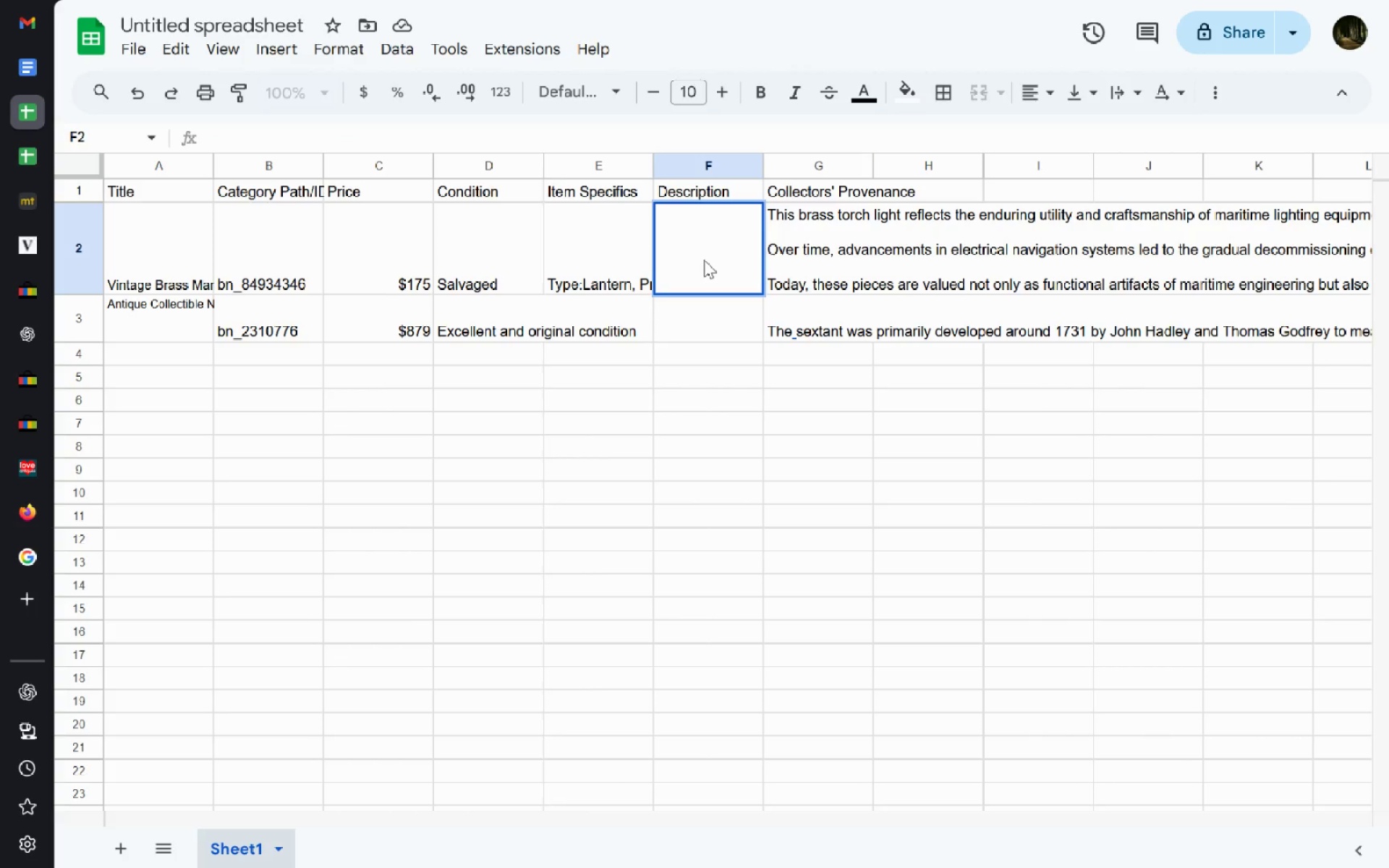 
hold_key(key=ShiftLeft, duration=0.78)
 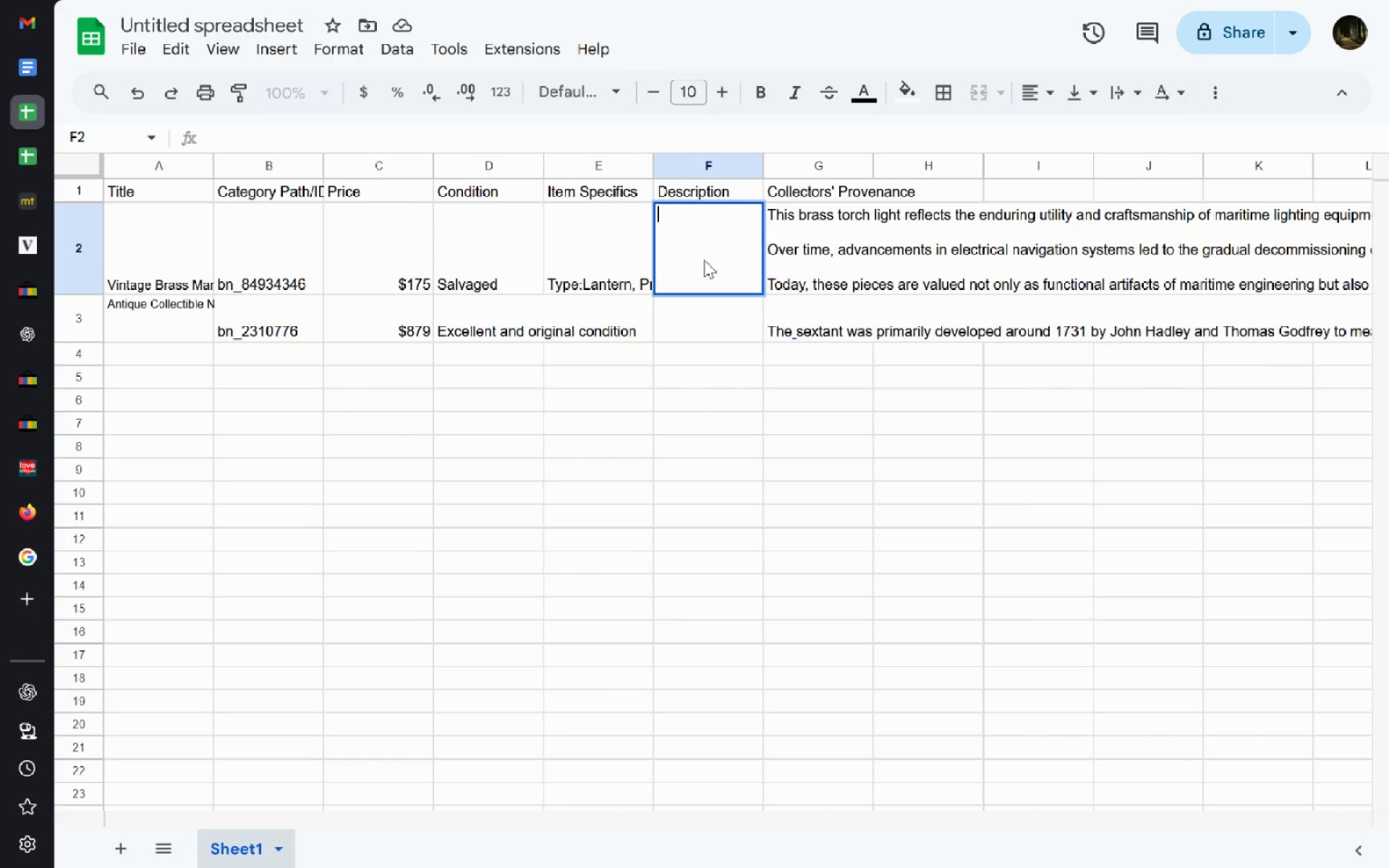 
wait(25.92)
 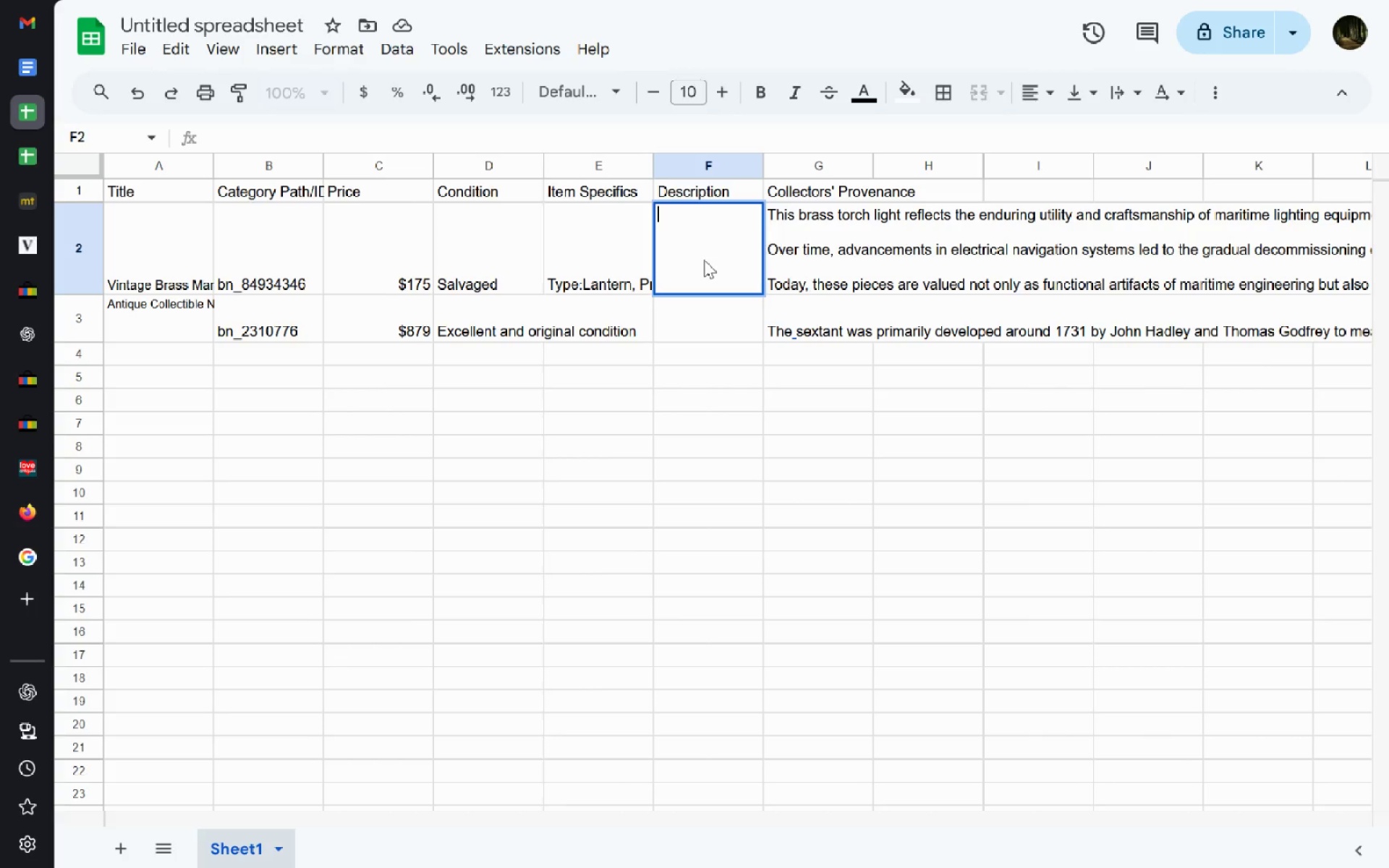 
type(Vintage Brass Marit)
 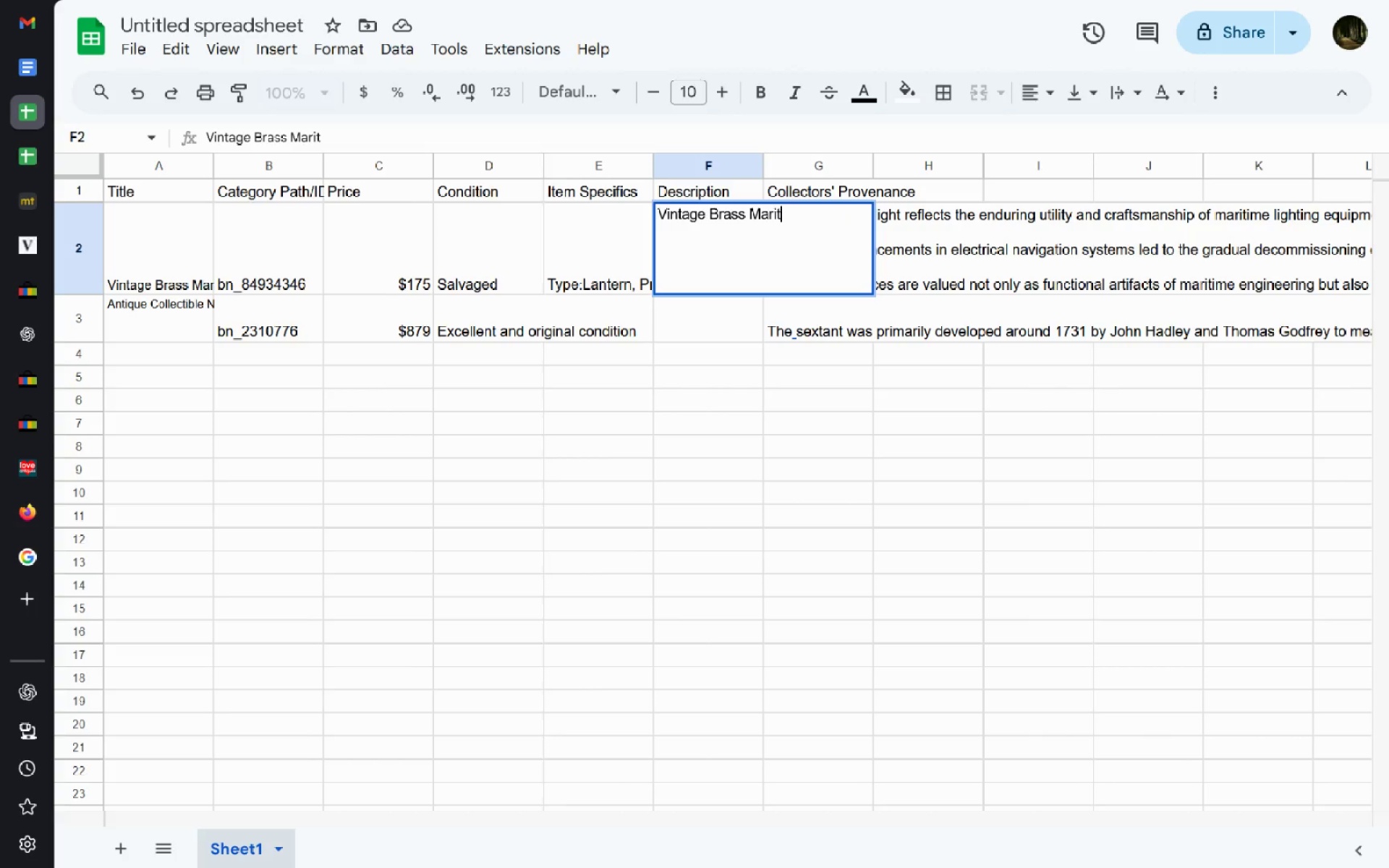 
key(Control+Backspace)
 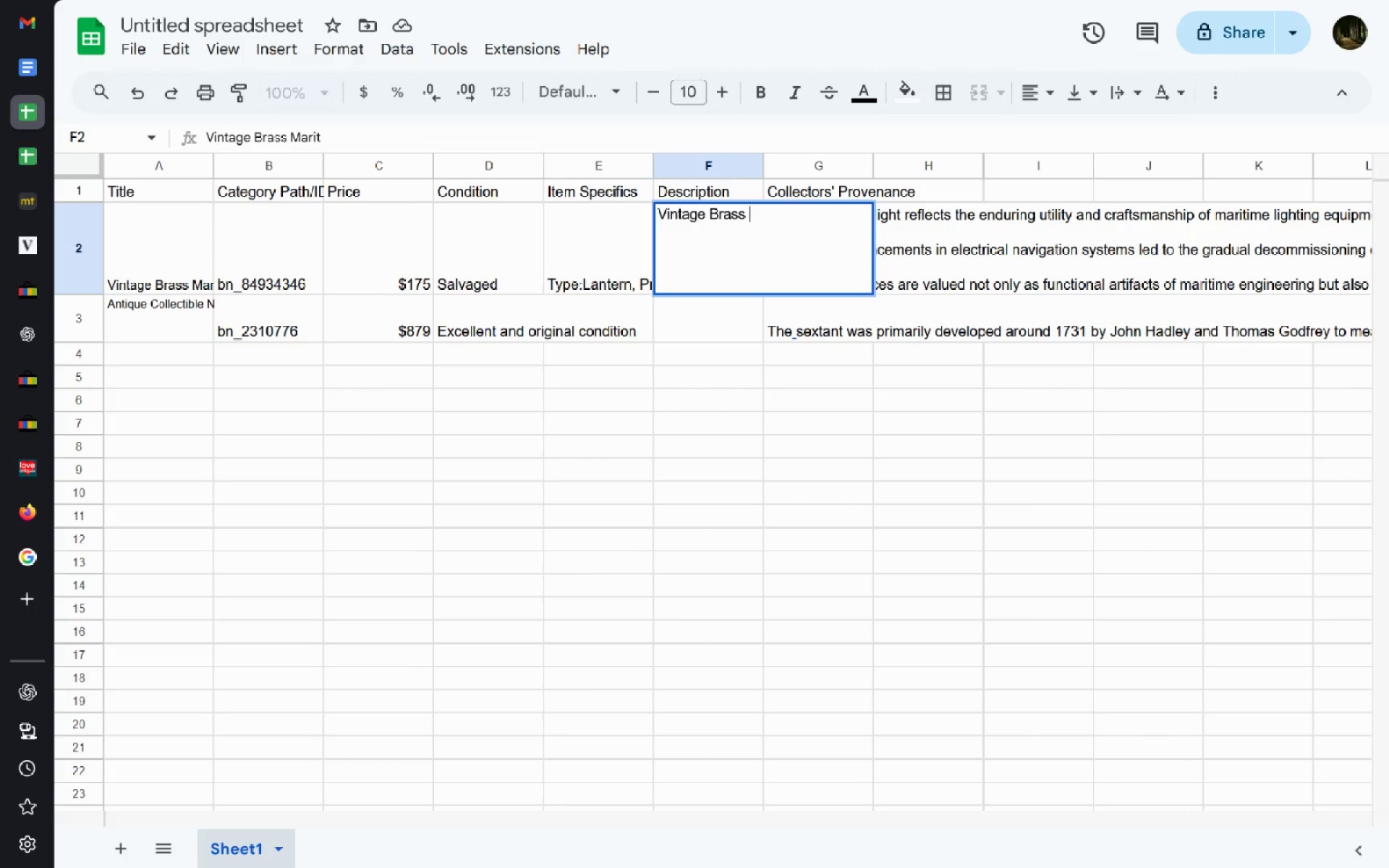 
key(Control+Backspace)
 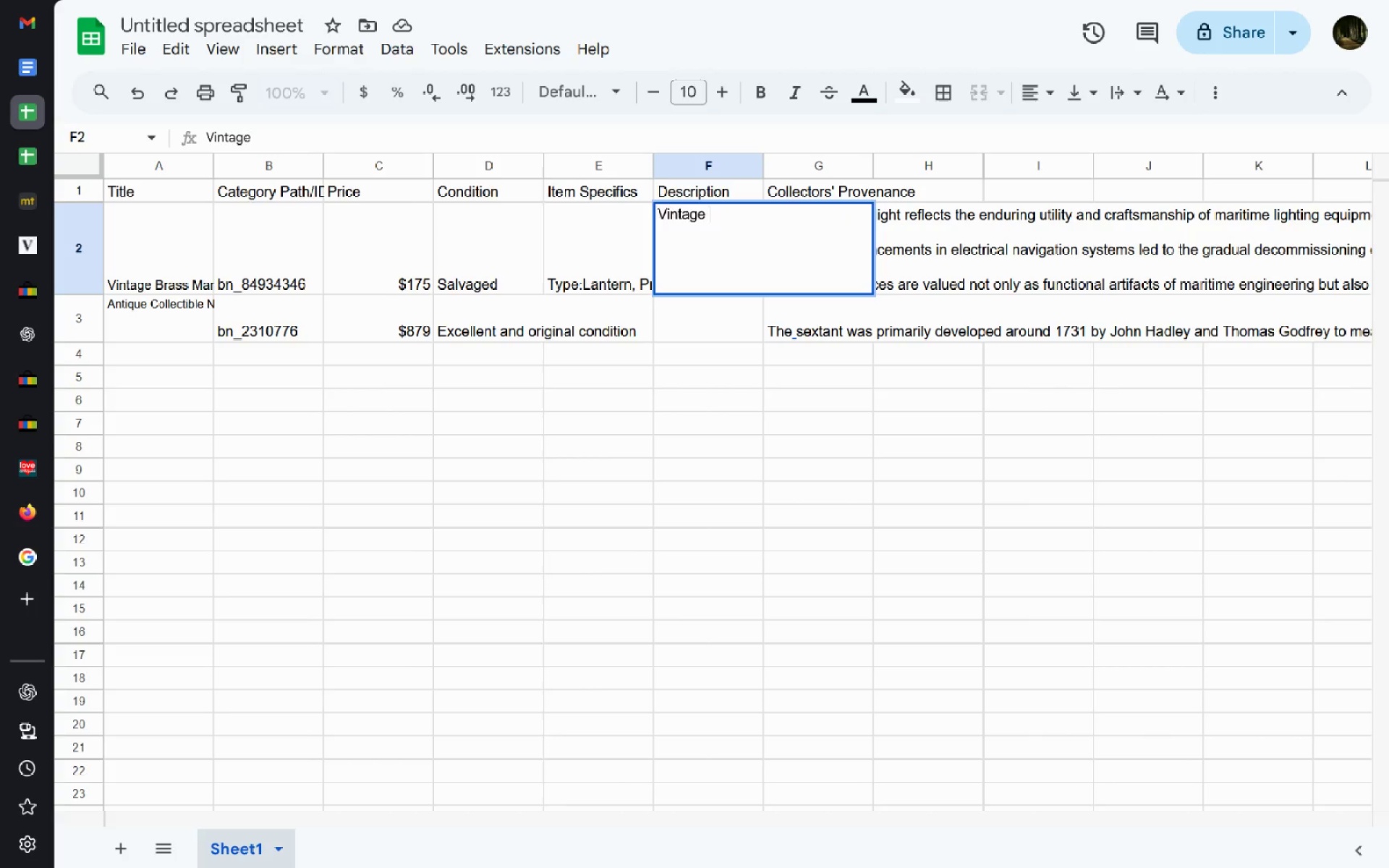 
key(Control+Backspace)
 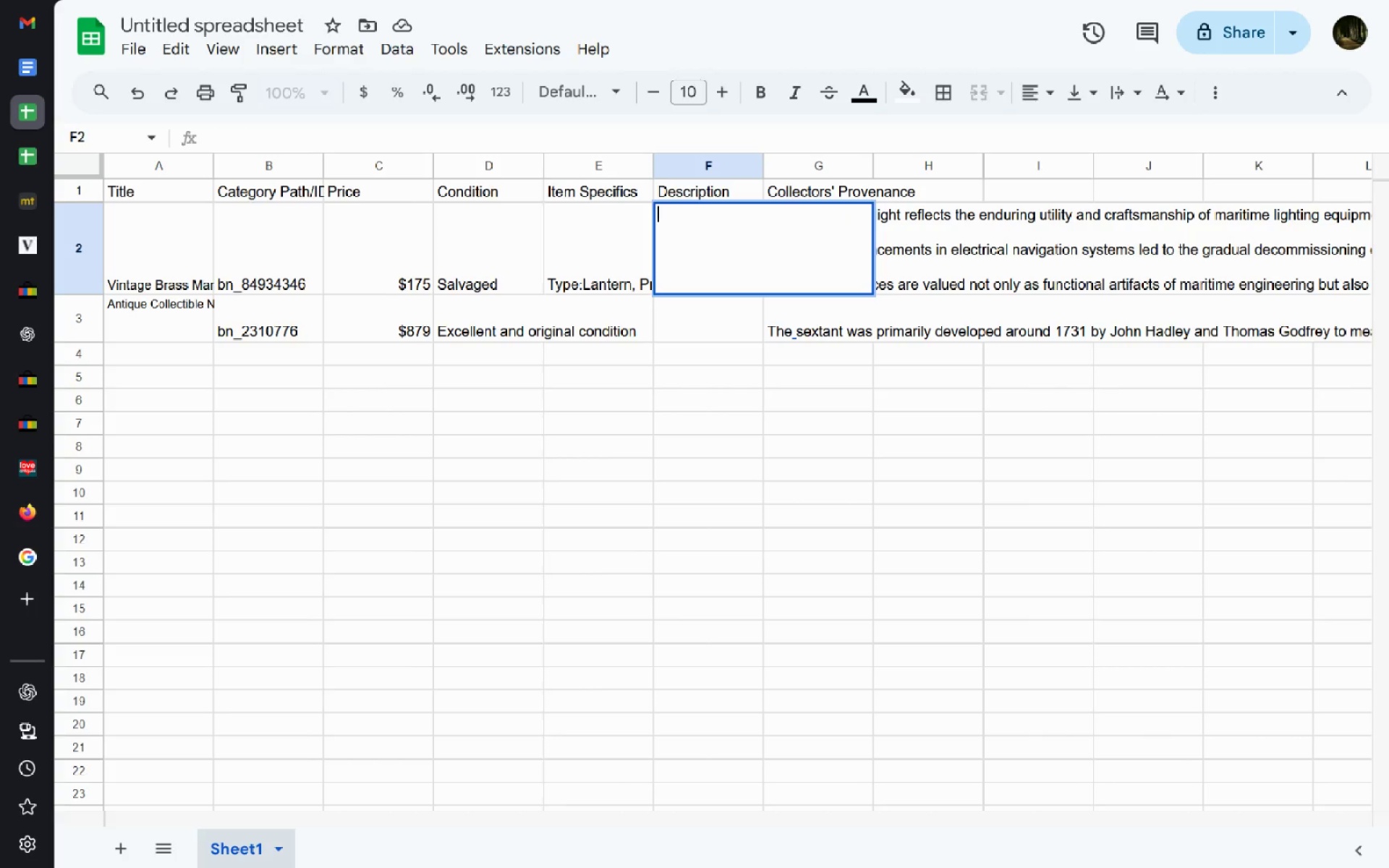 
key(Control+Backspace)
 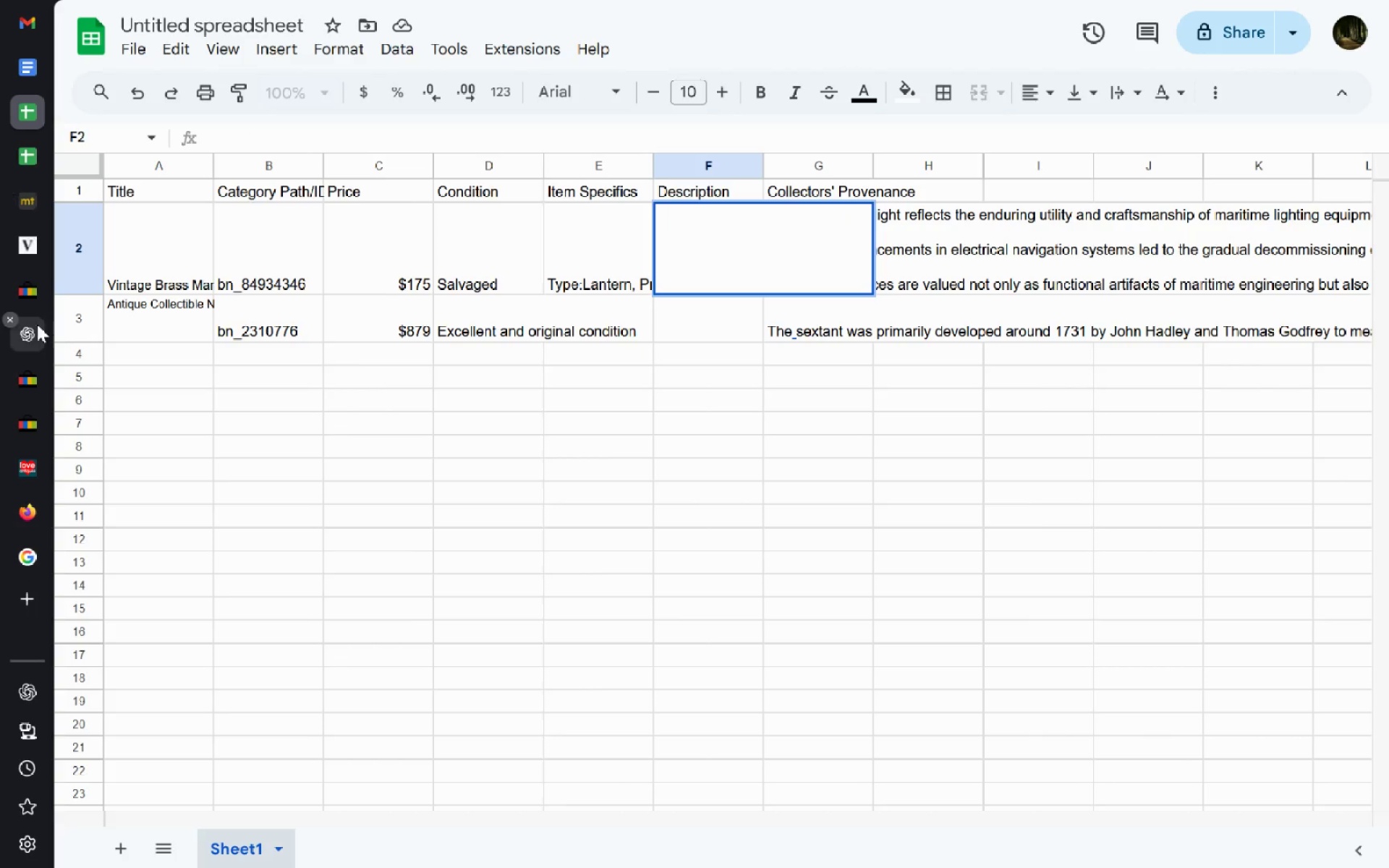 
left_click([34, 236])
 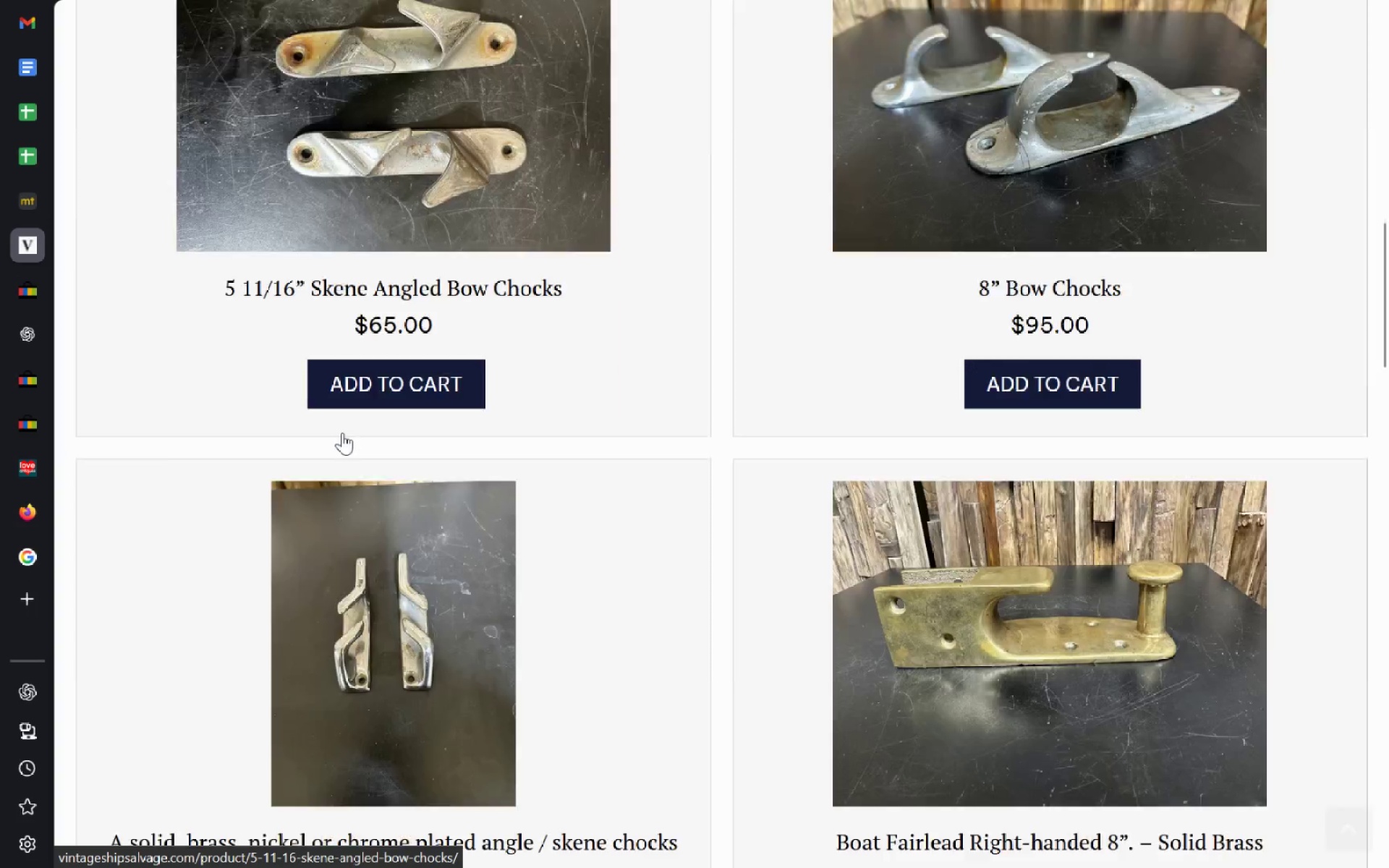 
key(Alt+ArrowLeft)
 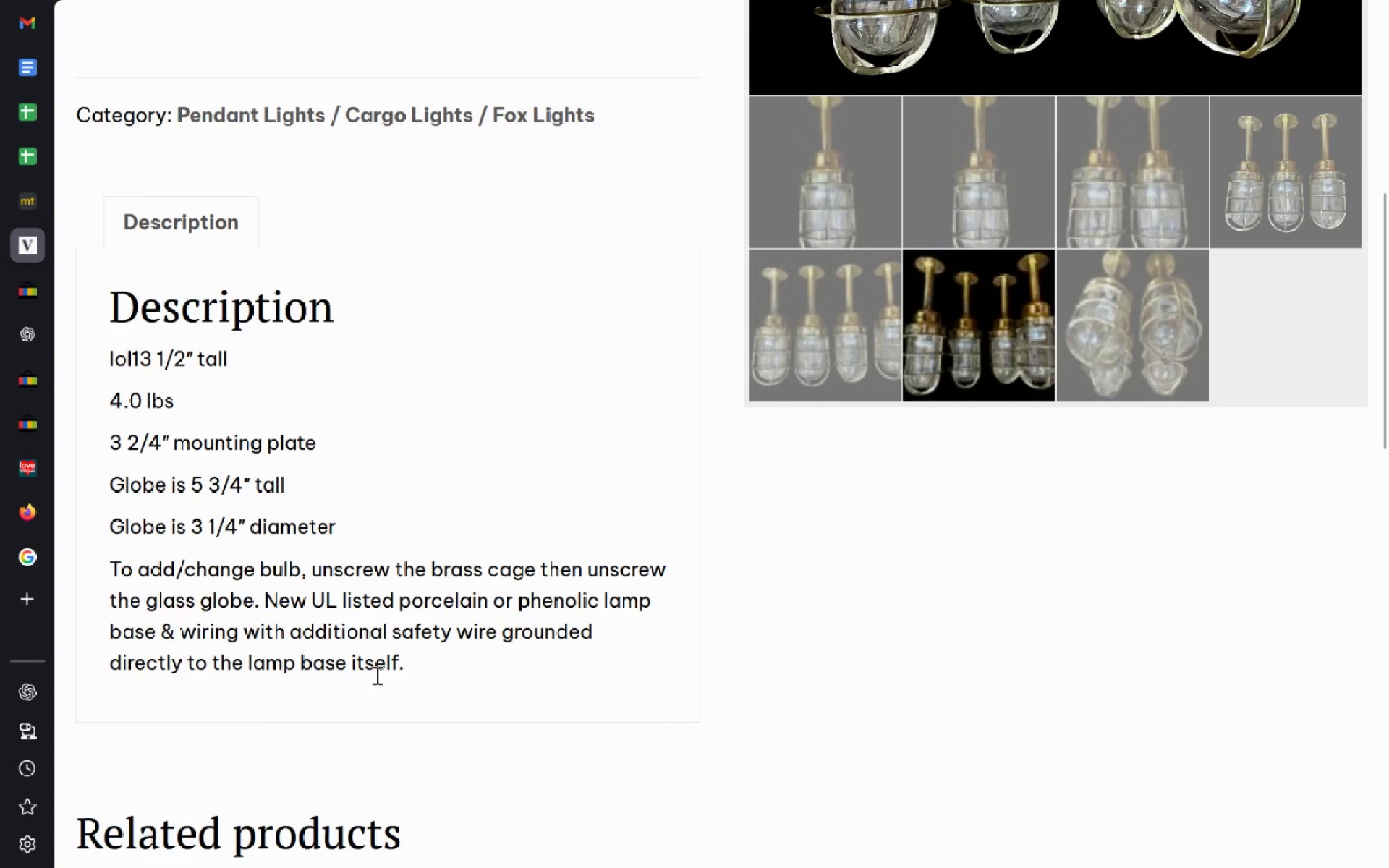 
left_click_drag(start_coordinate=[406, 673], to_coordinate=[71, 574])
 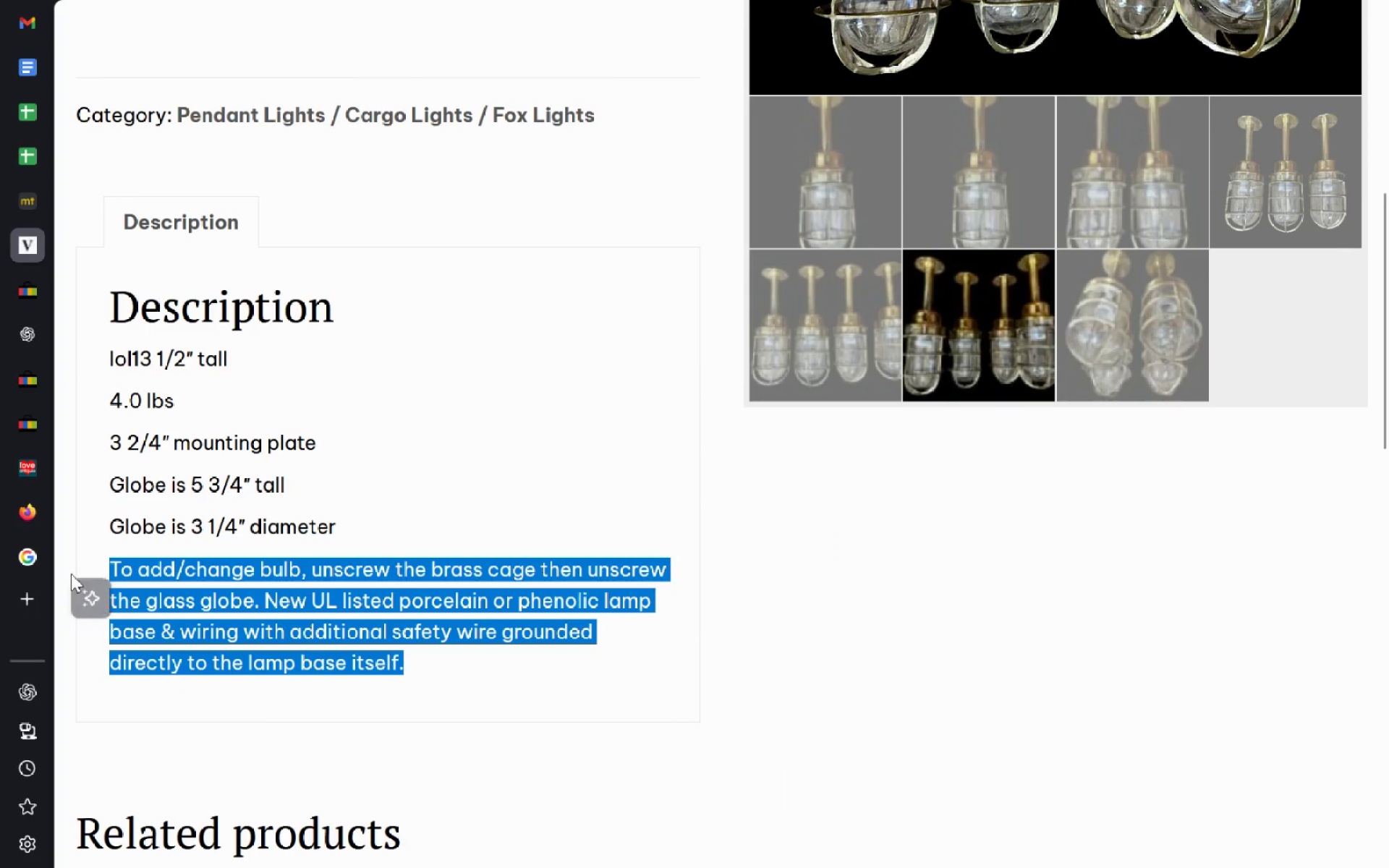 
key(Control+C)
 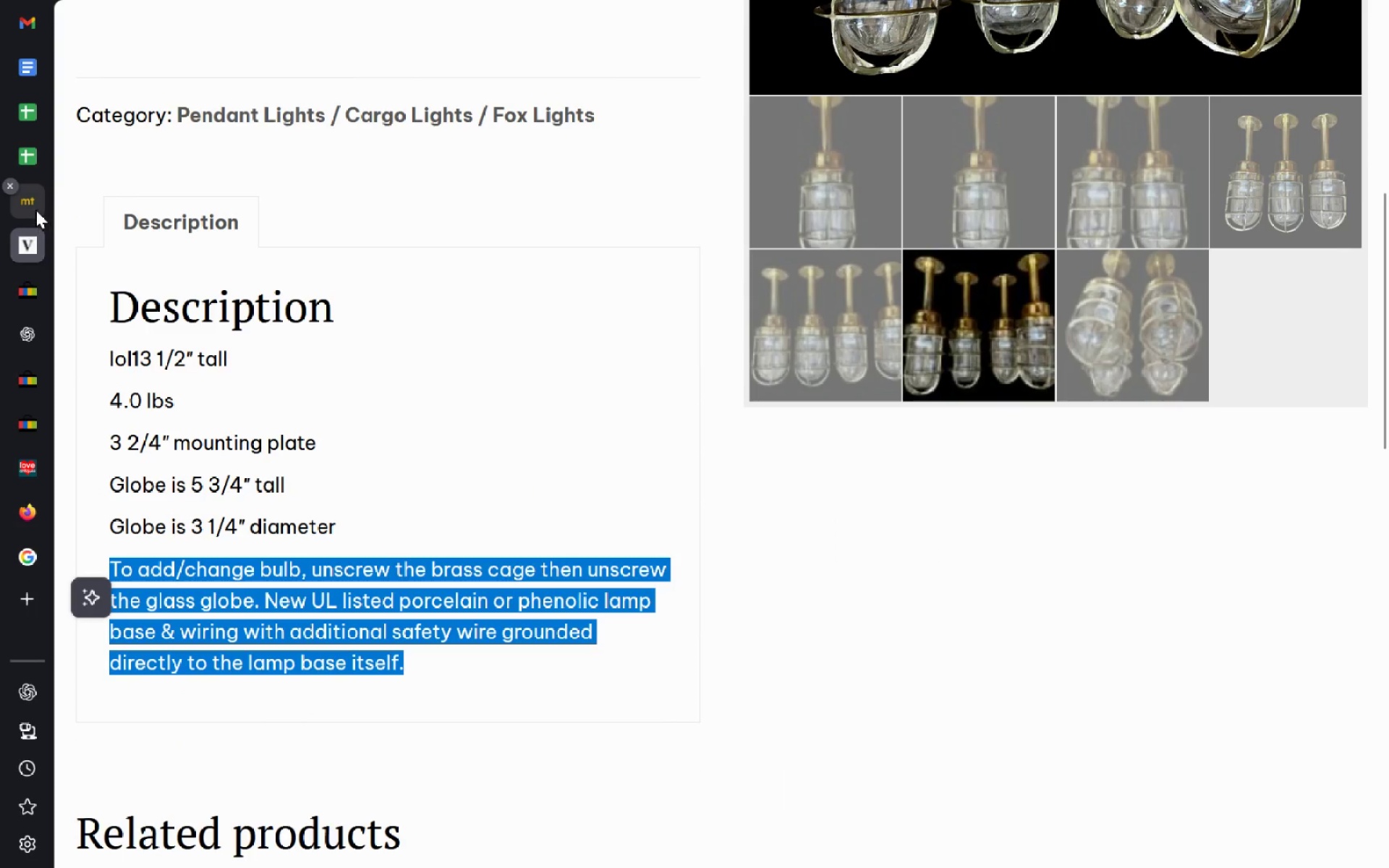 
left_click([35, 74])
 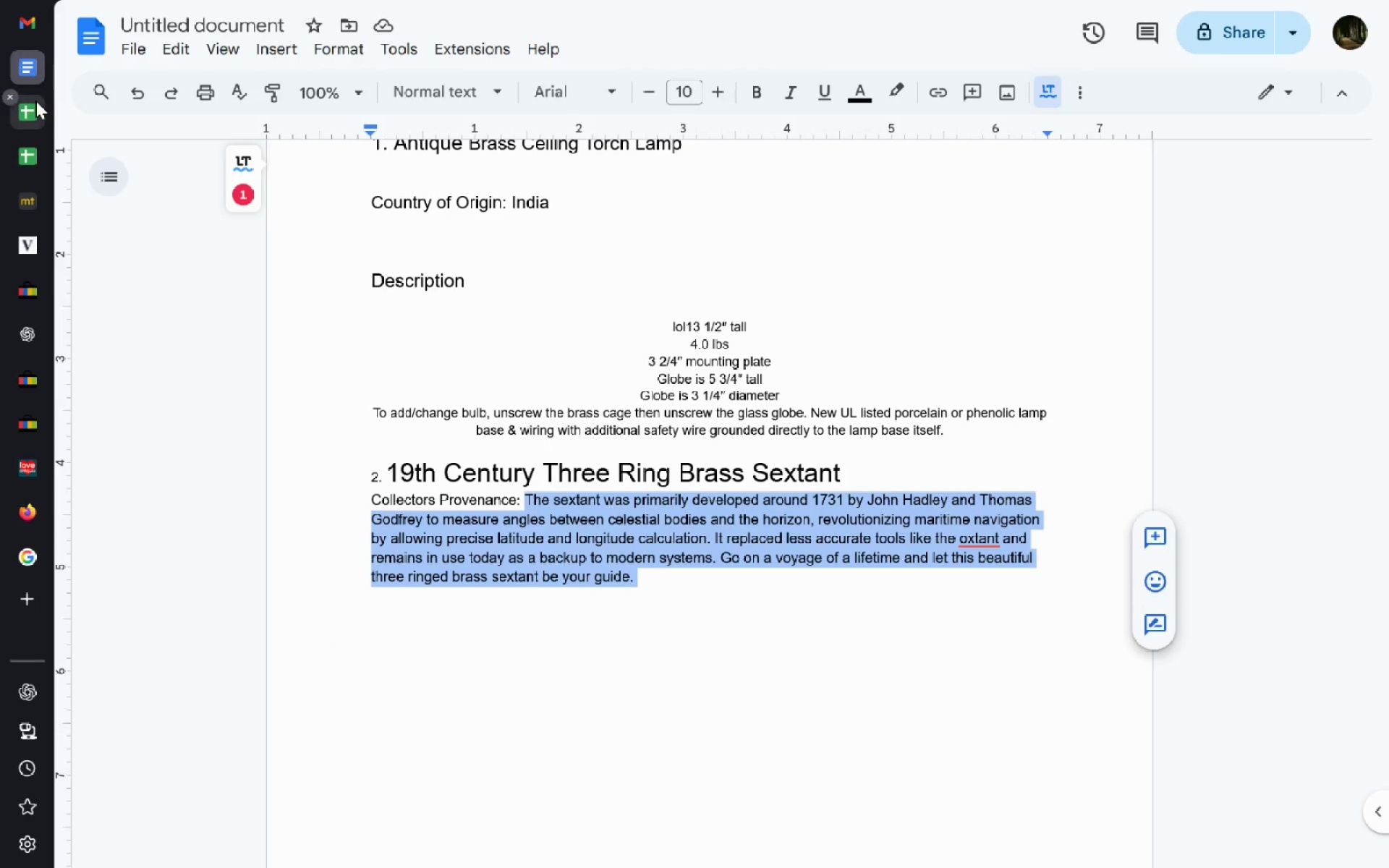 
left_click([35, 101])
 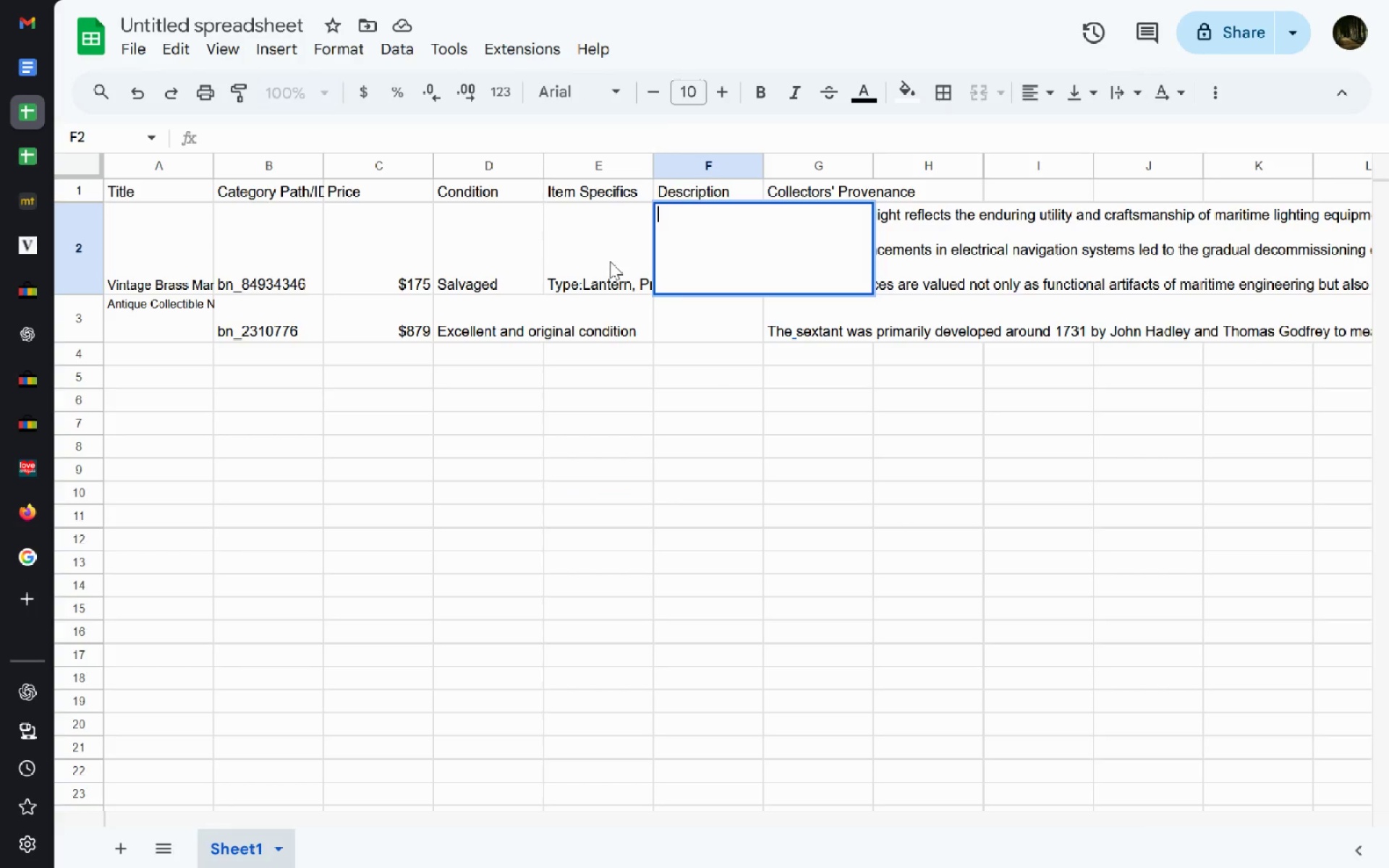 
key(Control+V)
 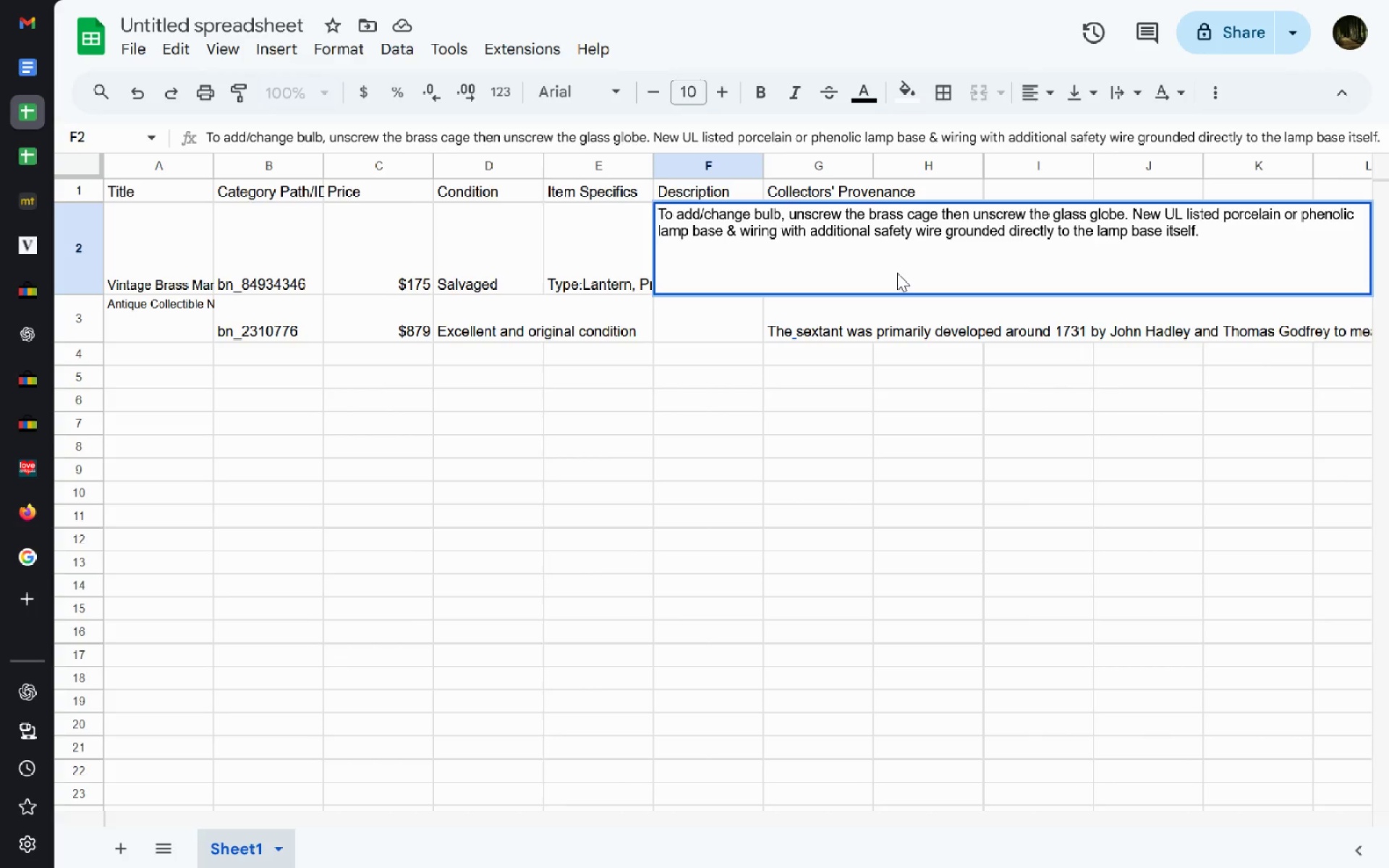 
key(Enter)
 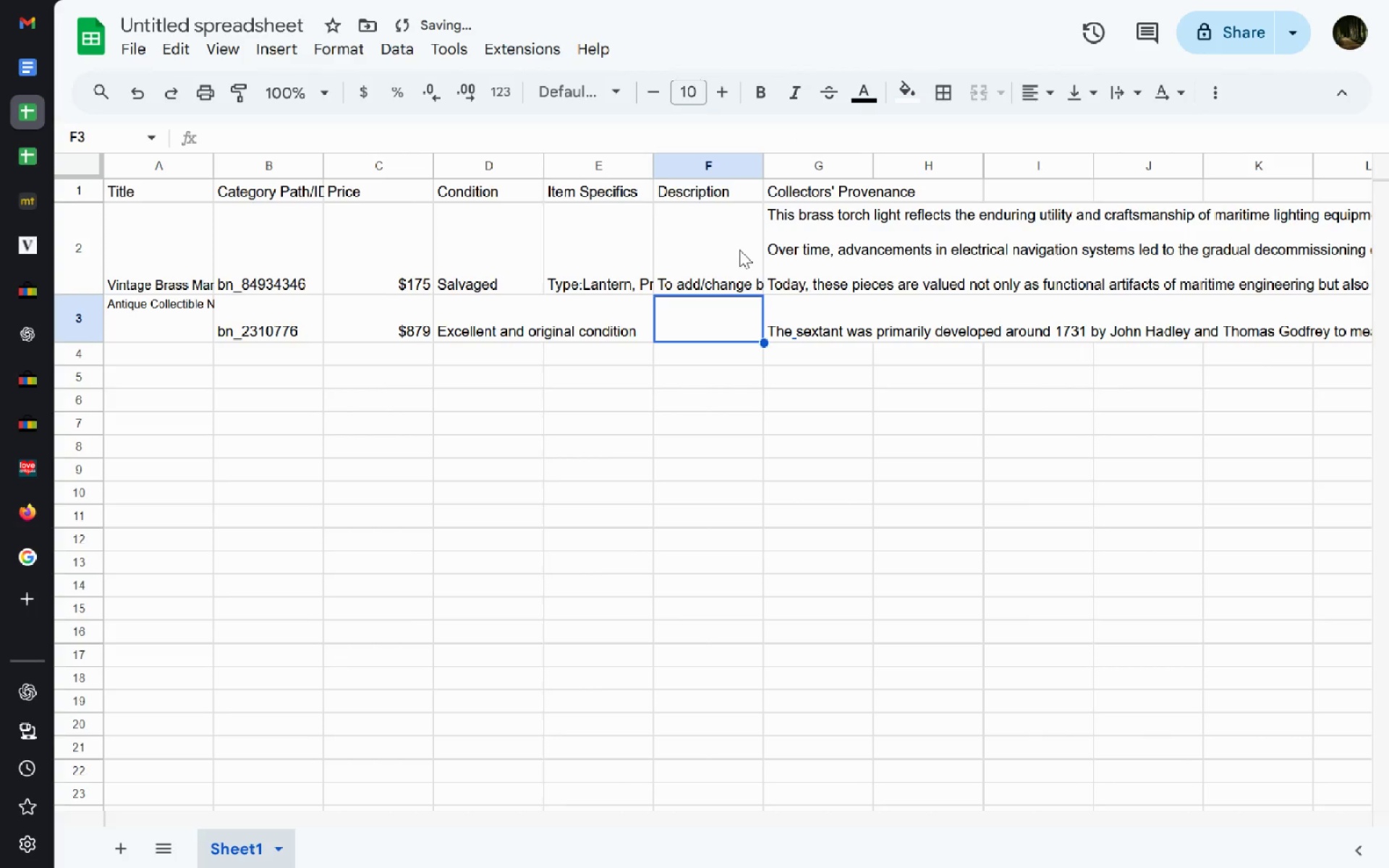 
double_click([739, 250])
 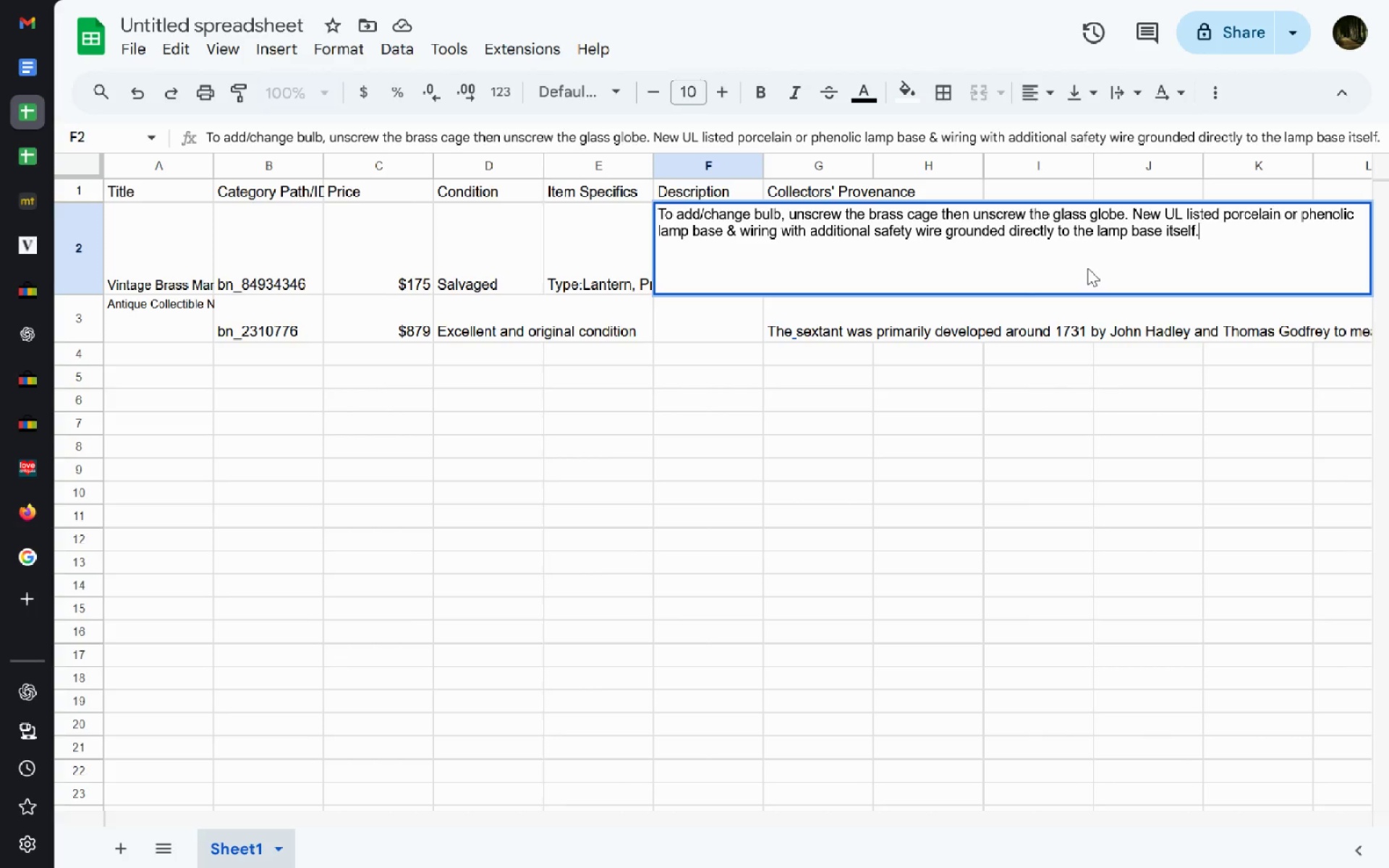 
wait(5.12)
 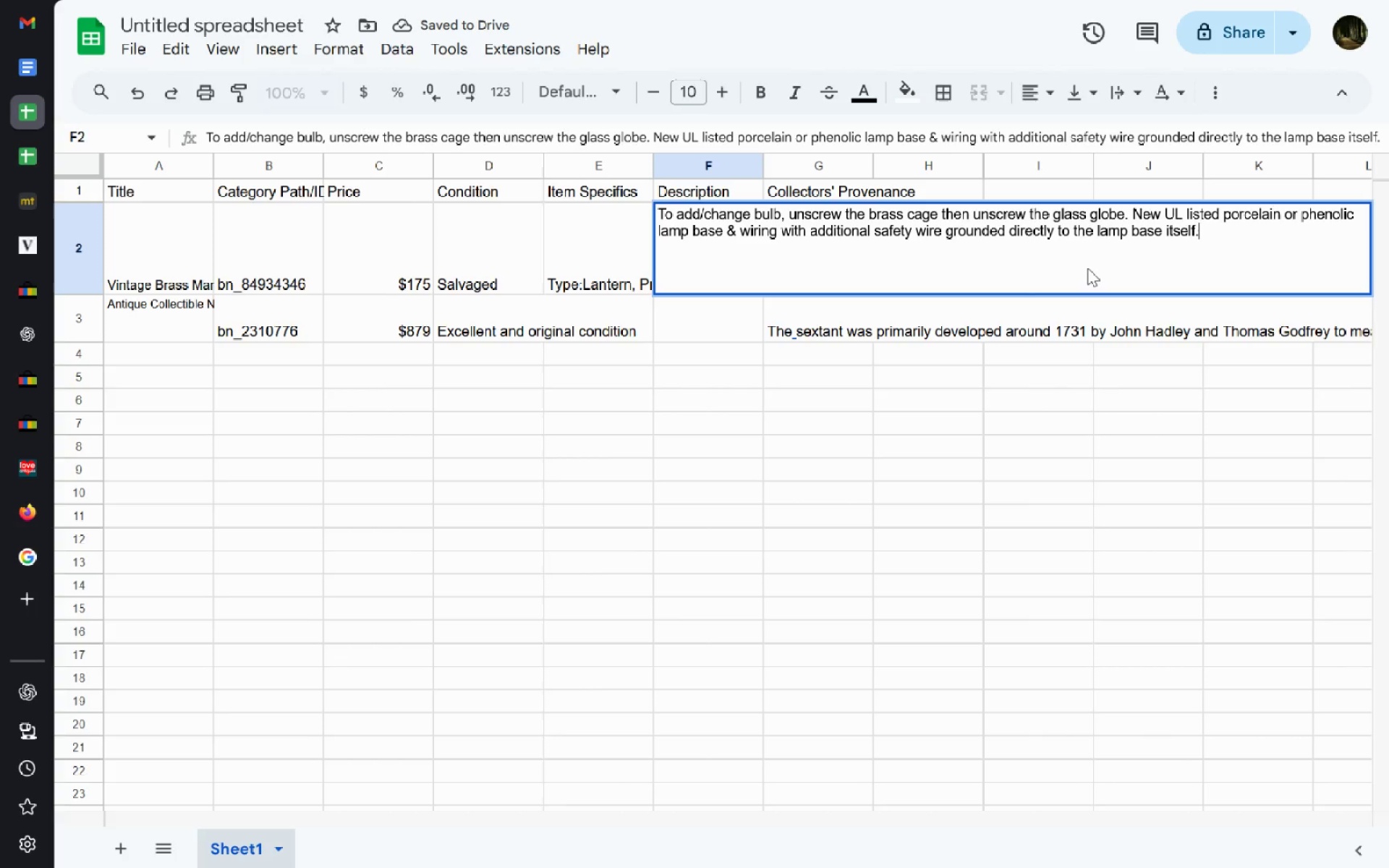 
left_click([760, 405])
 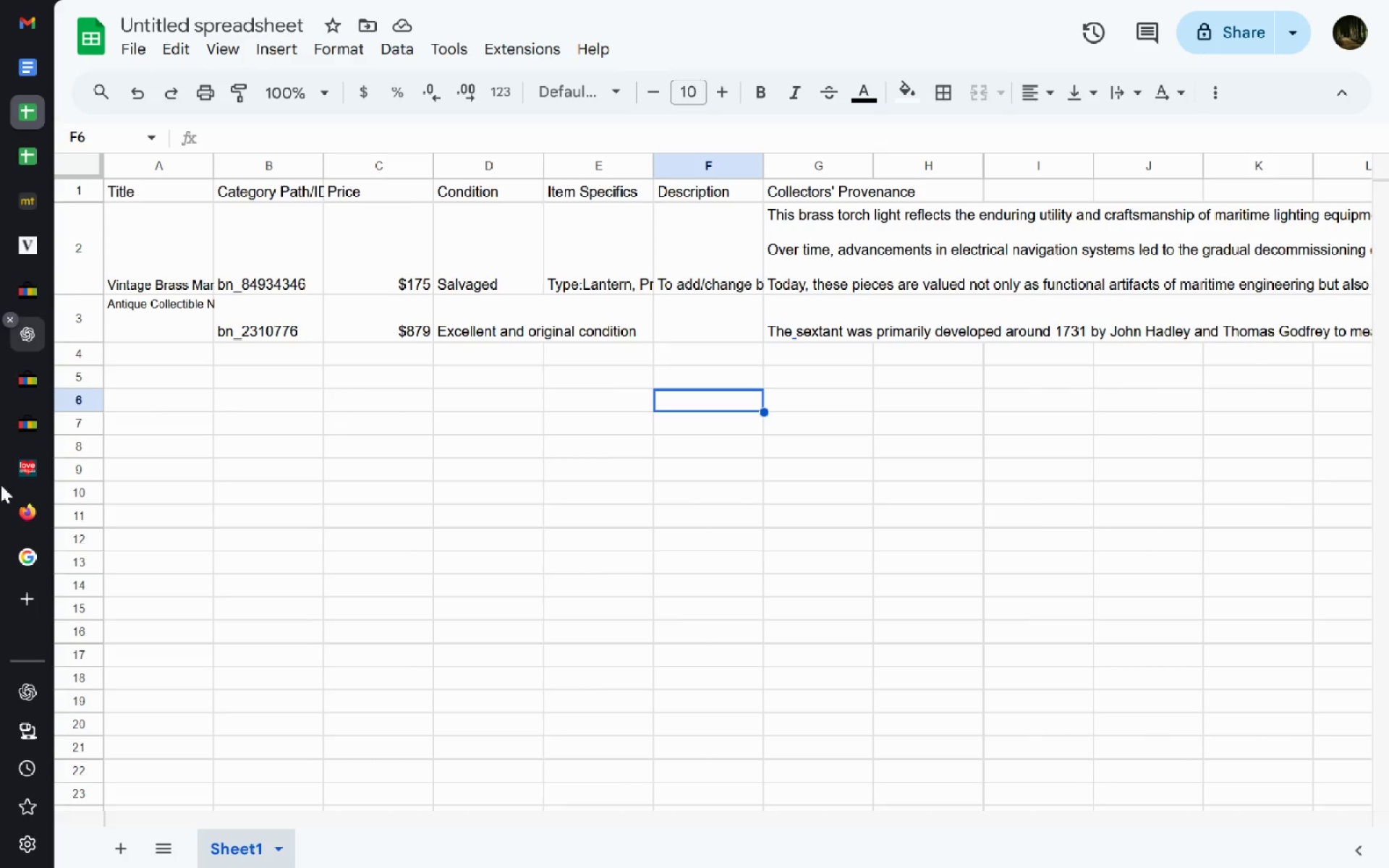 
left_click([30, 469])
 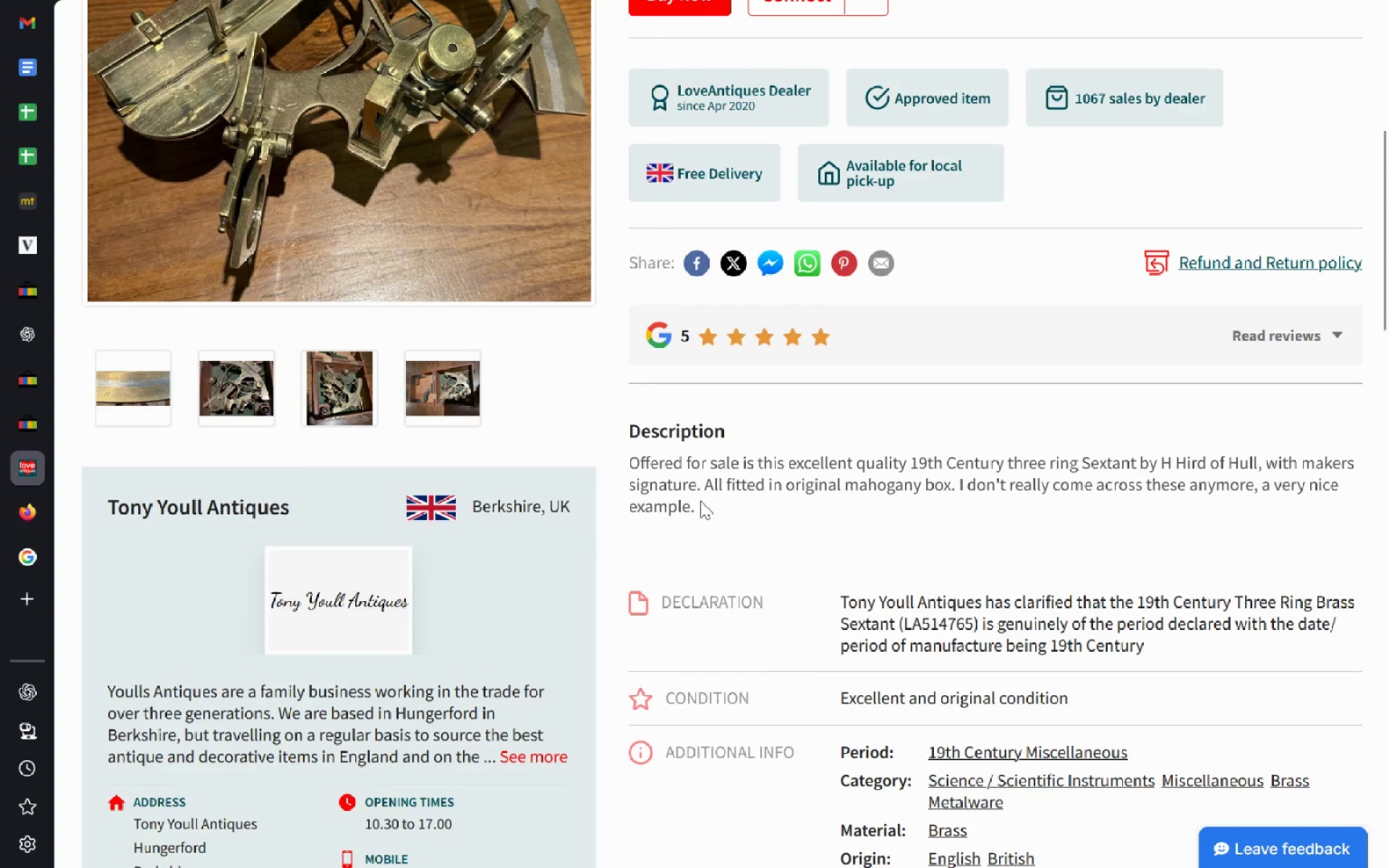 
wait(8.72)
 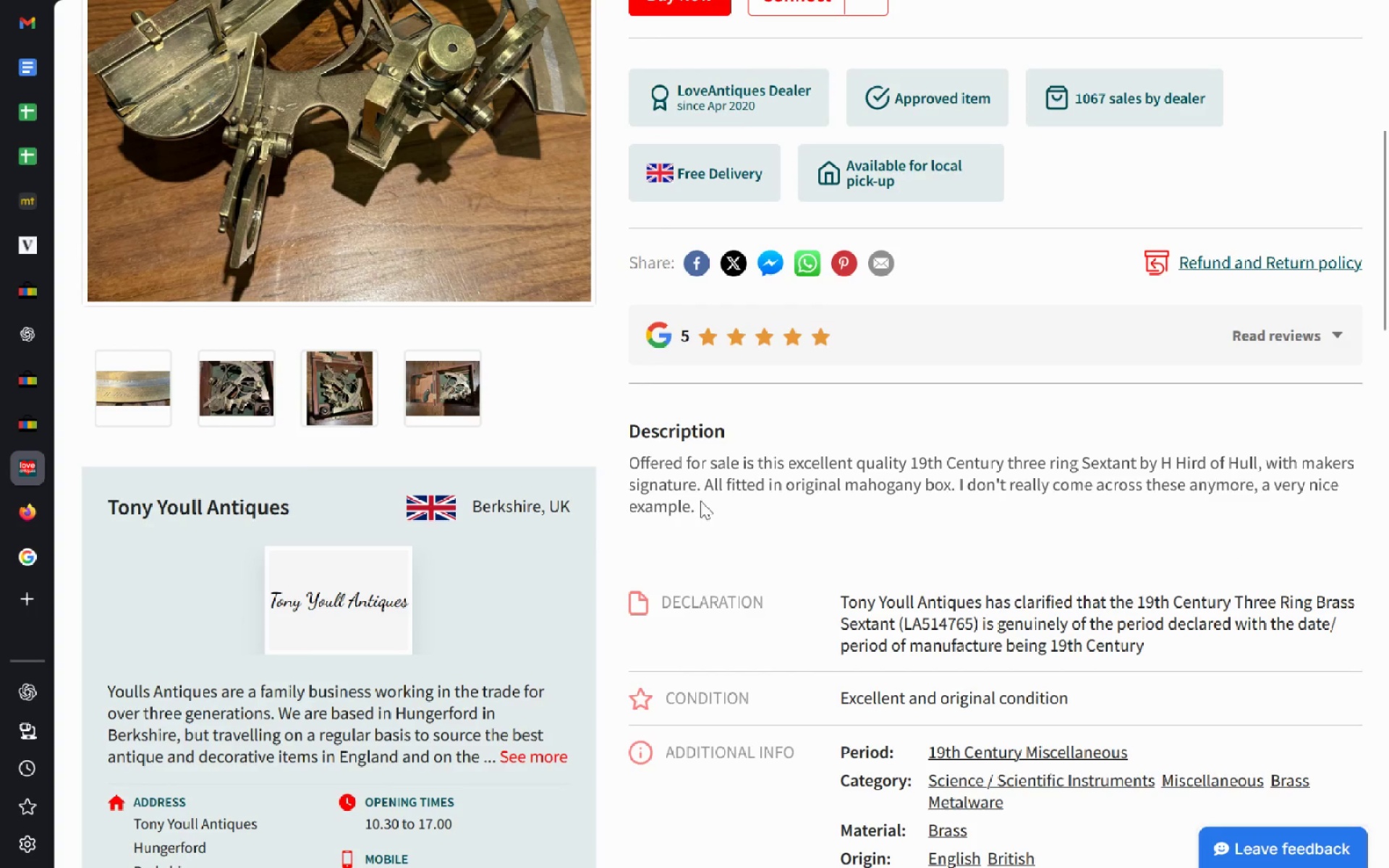 
left_click_drag(start_coordinate=[960, 489], to_coordinate=[626, 462])
 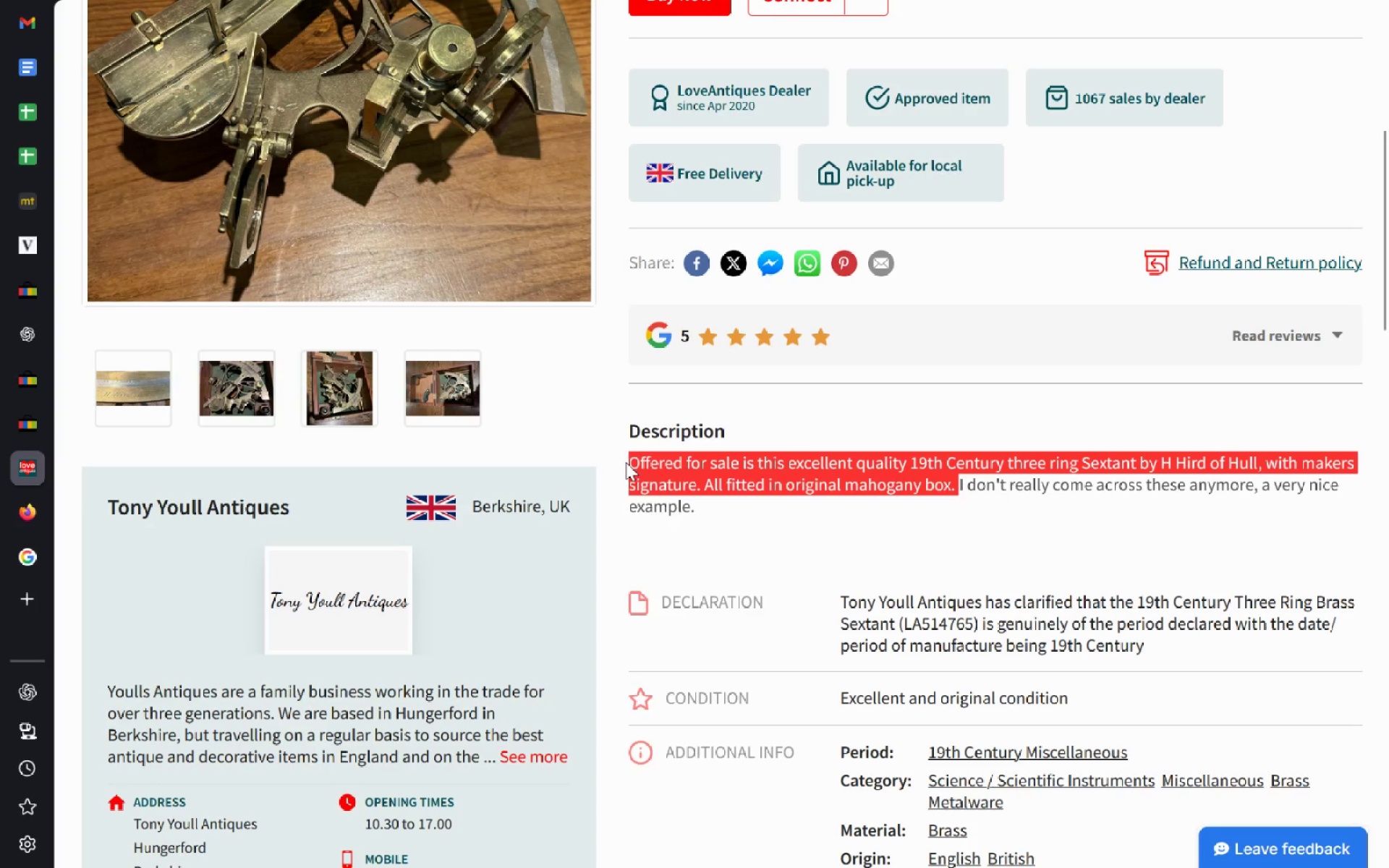 
key(Control+C)
 